 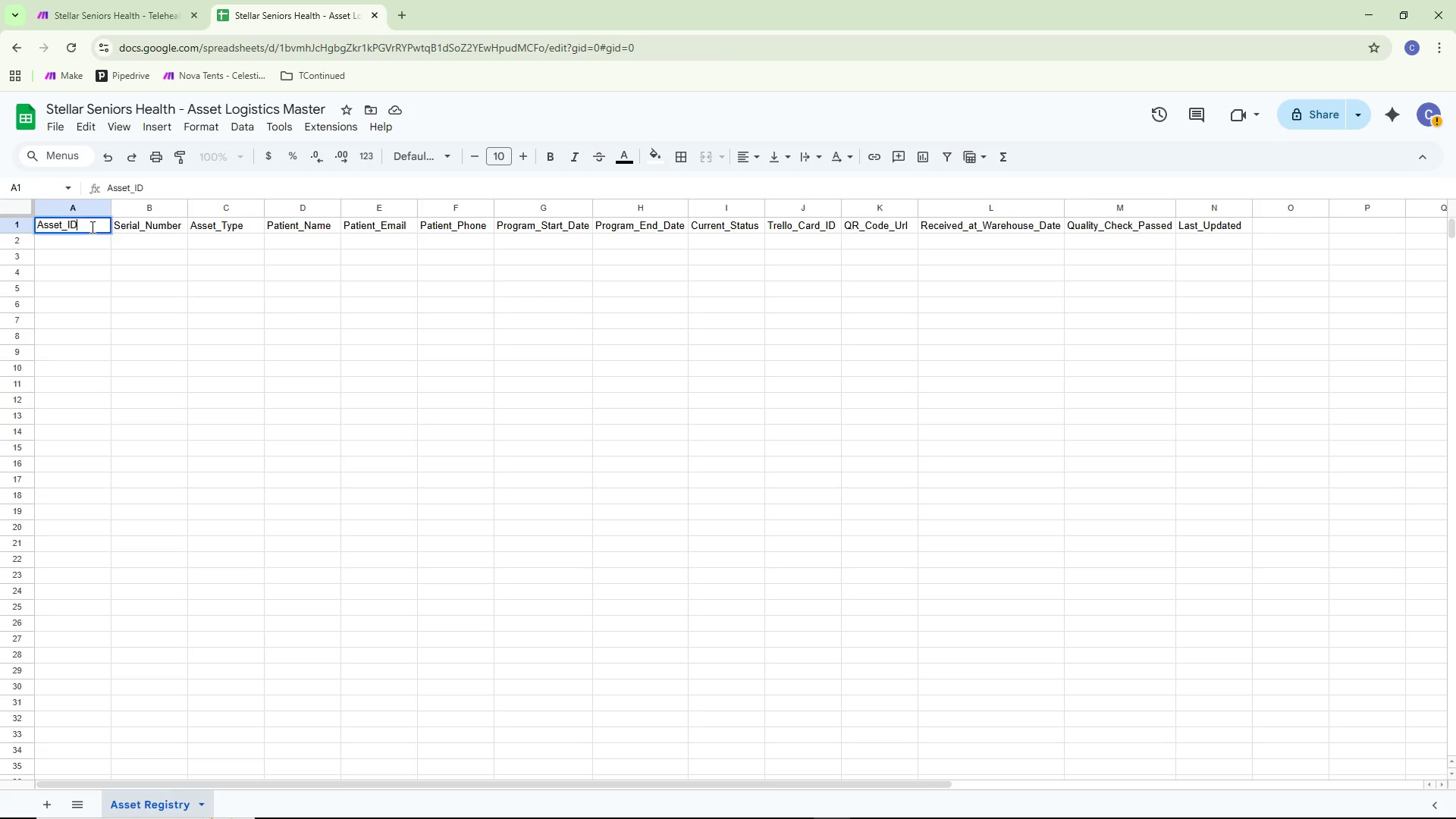 
key(Control+ControlLeft)
 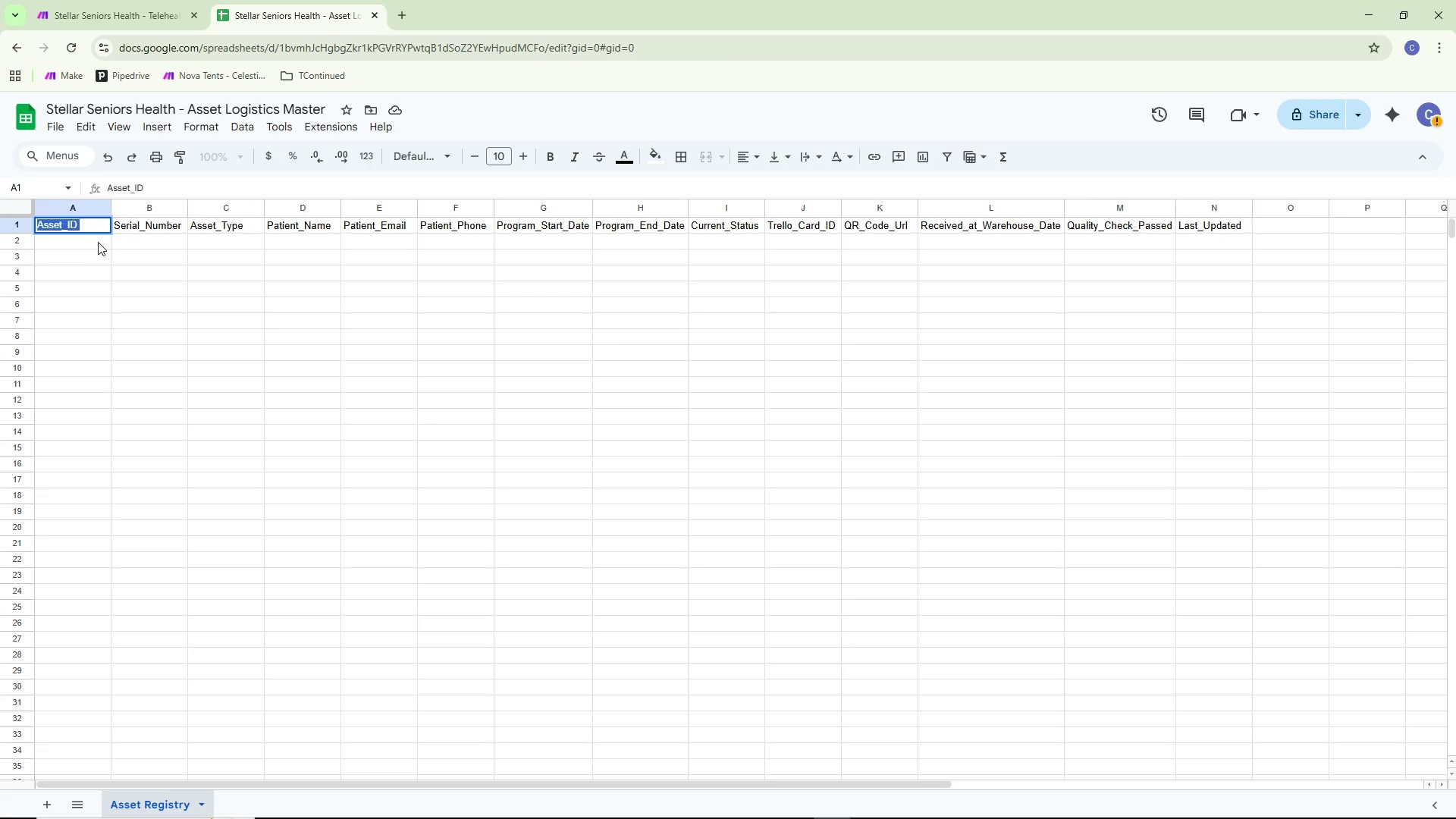 
key(Control+A)
 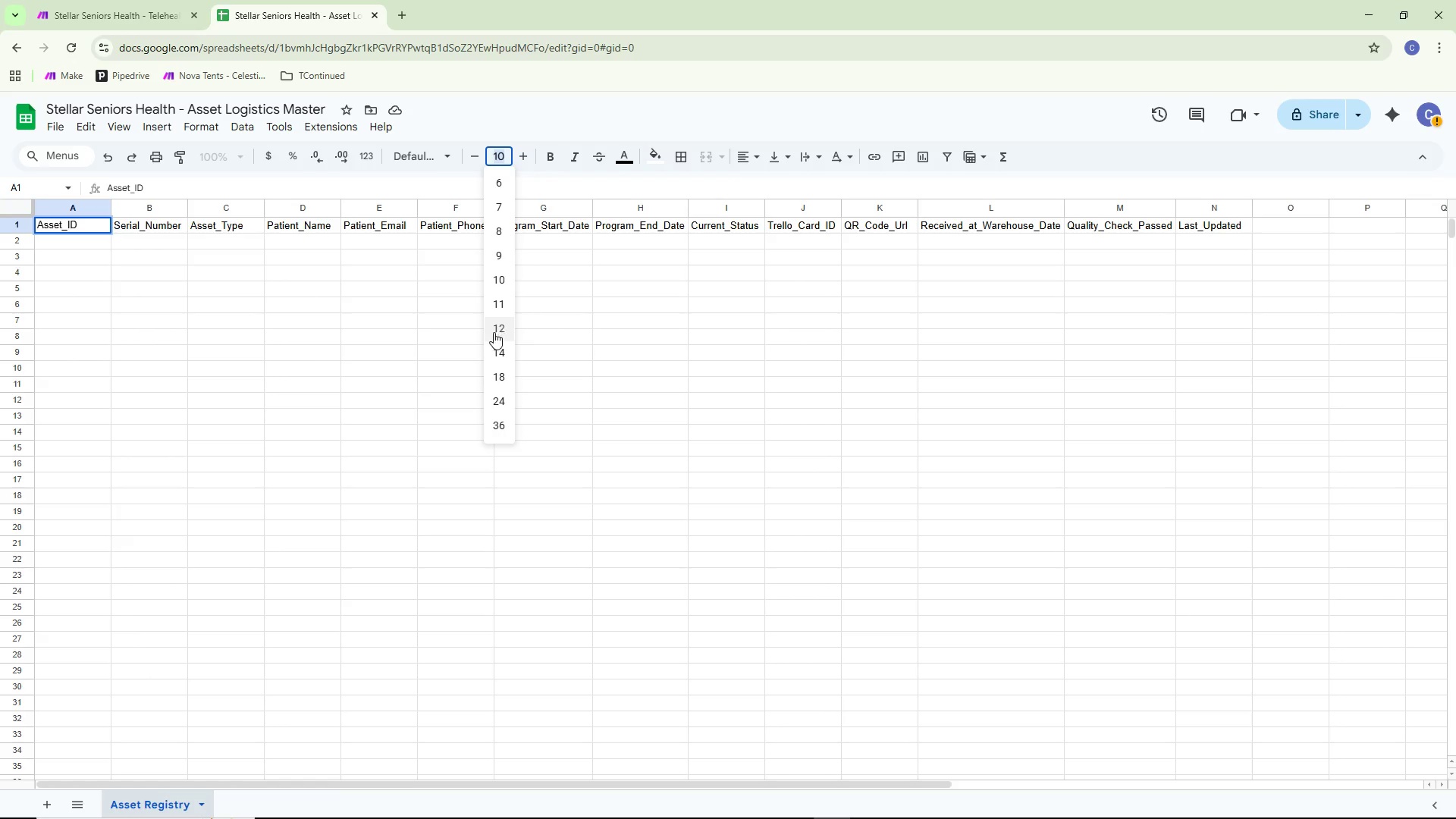 
double_click([256, 349])
 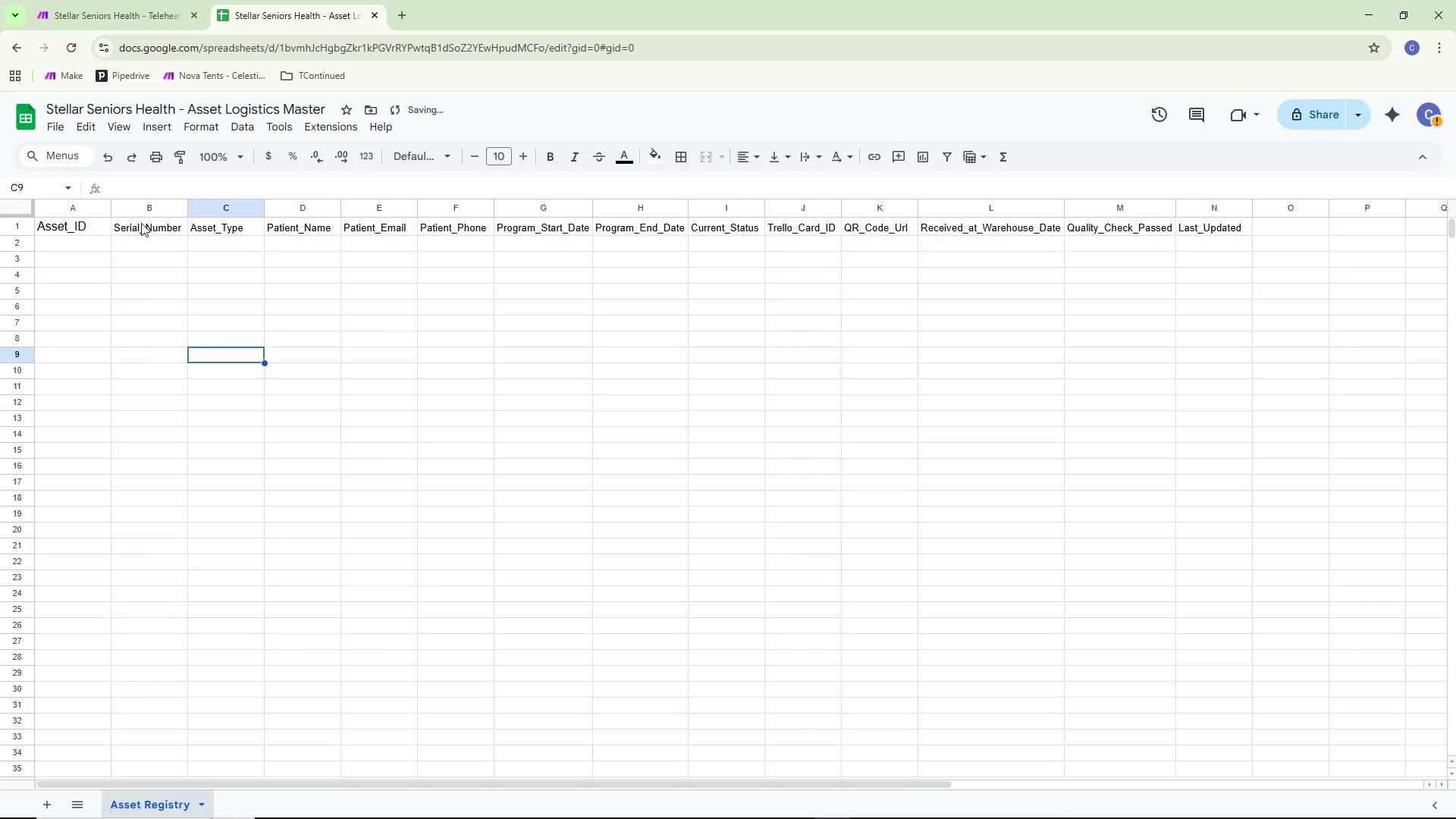 
double_click([141, 223])
 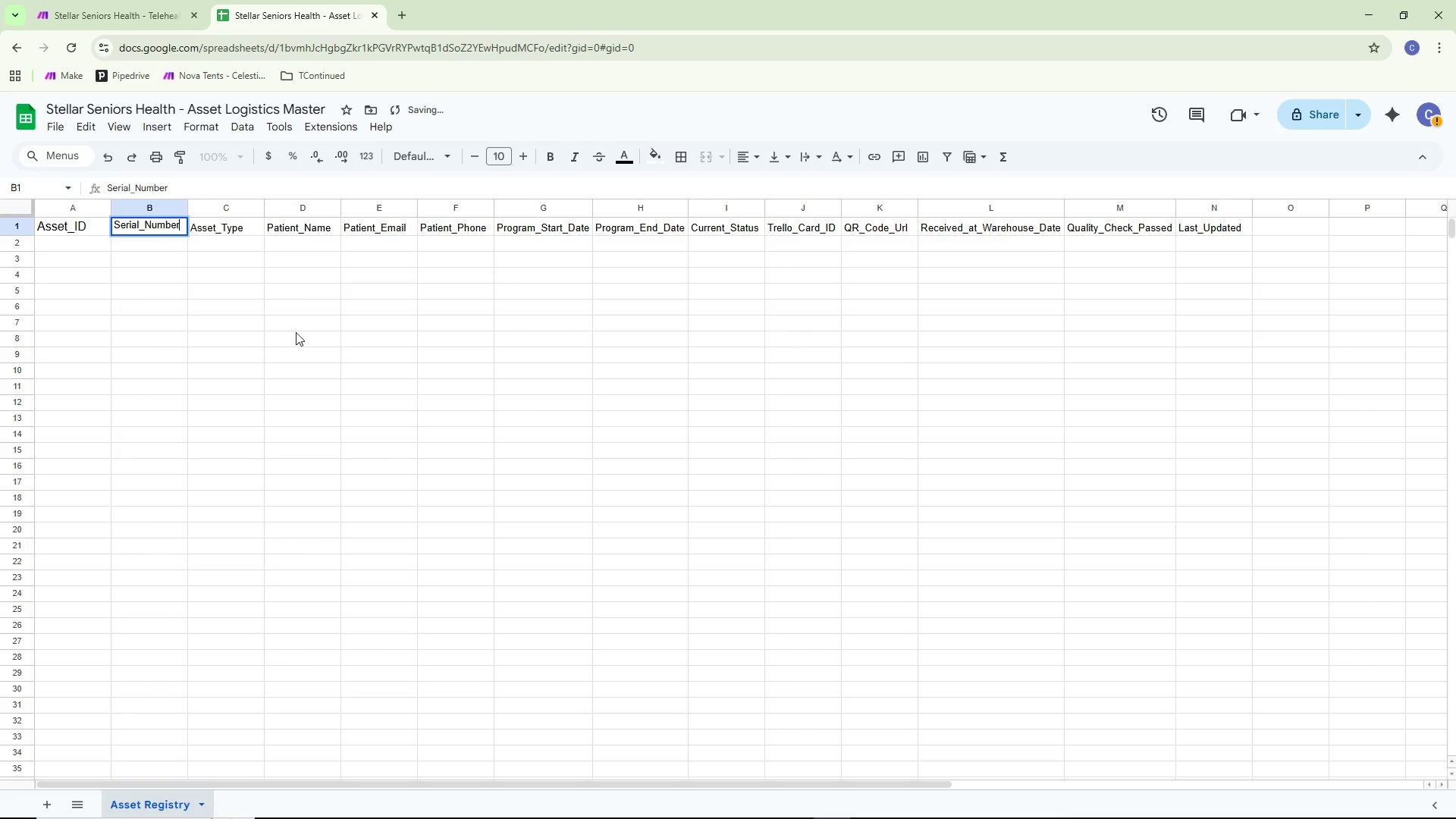 
key(Control+ControlLeft)
 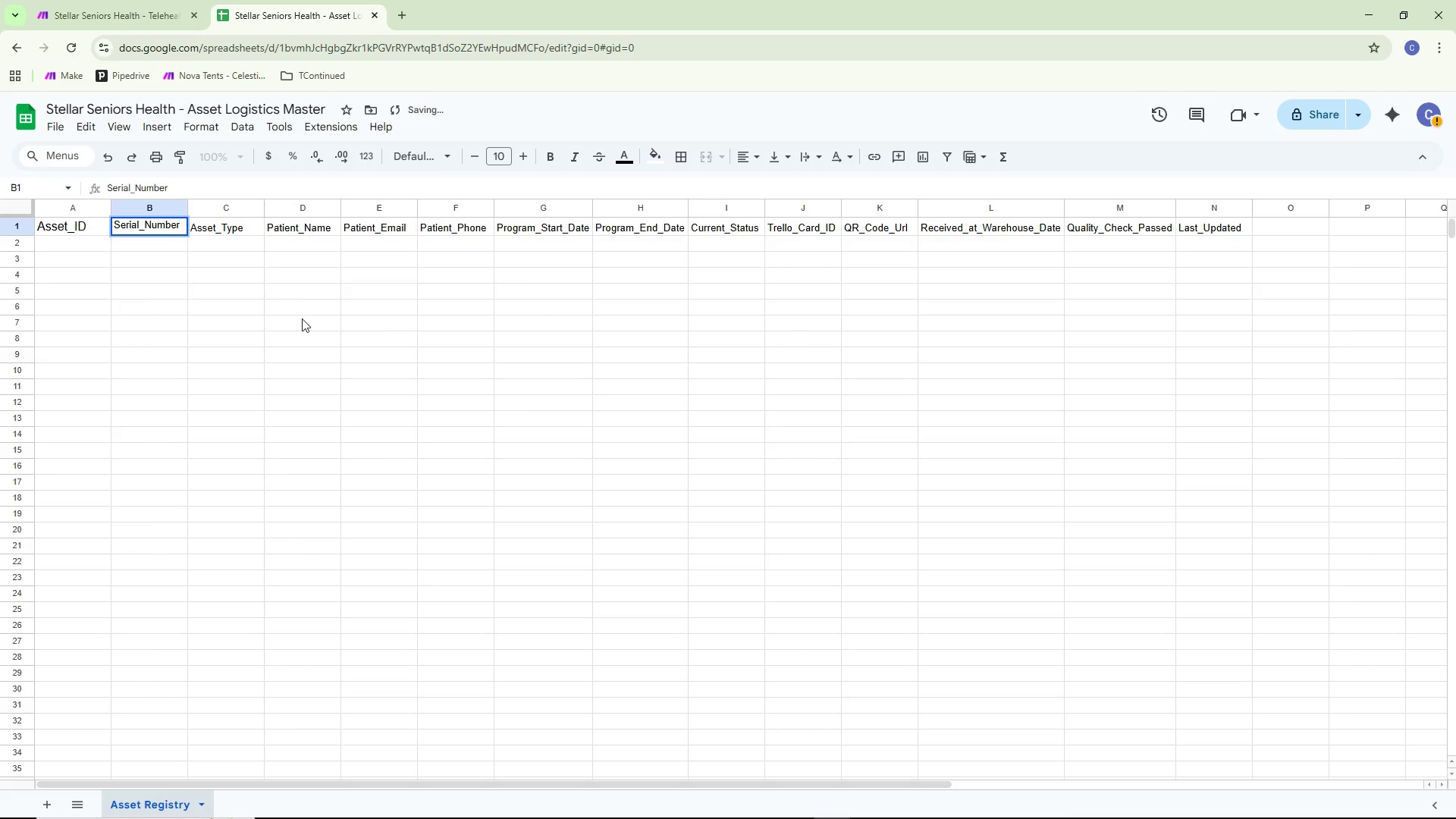 
key(Control+A)
 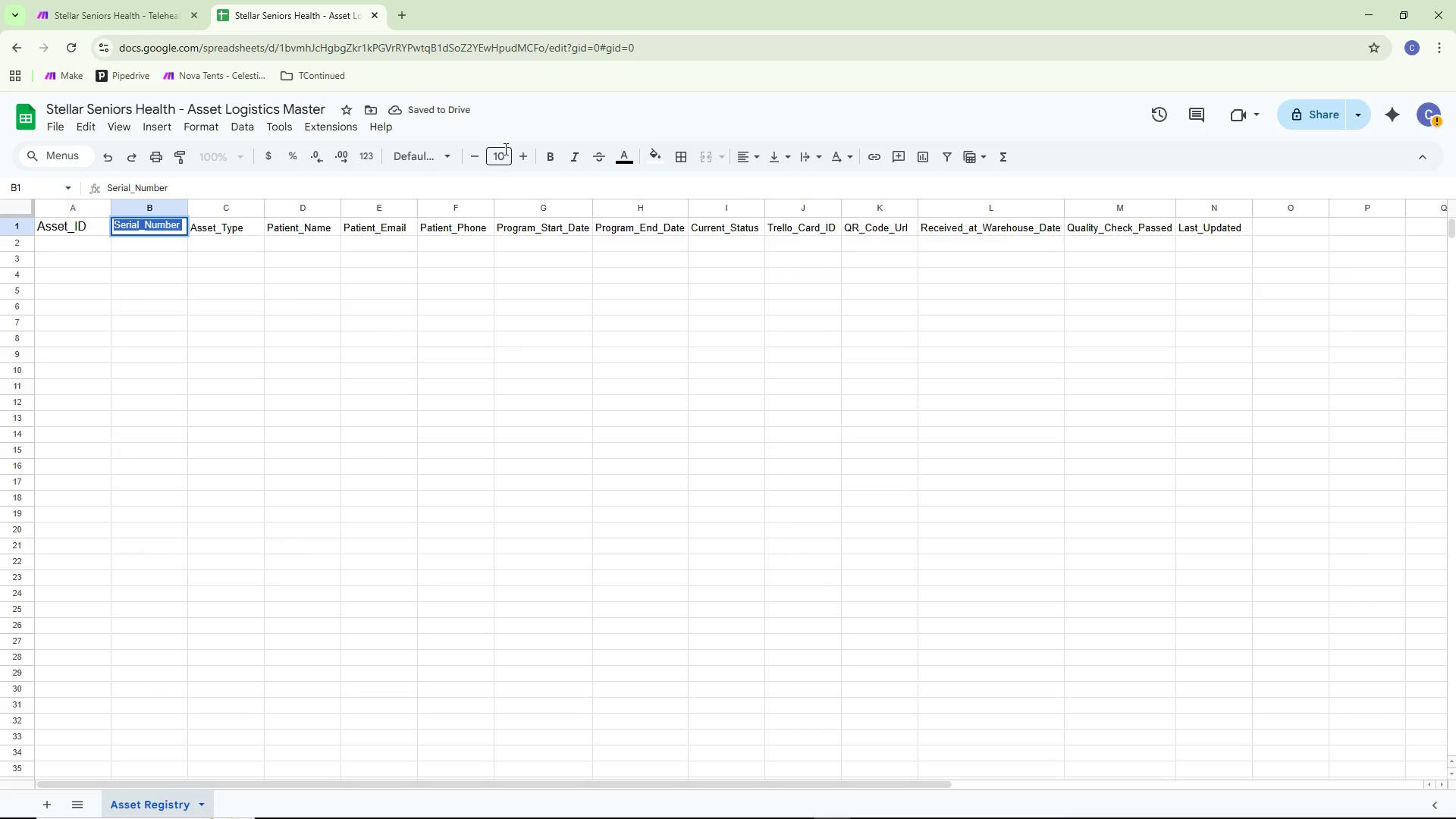 
left_click([507, 153])
 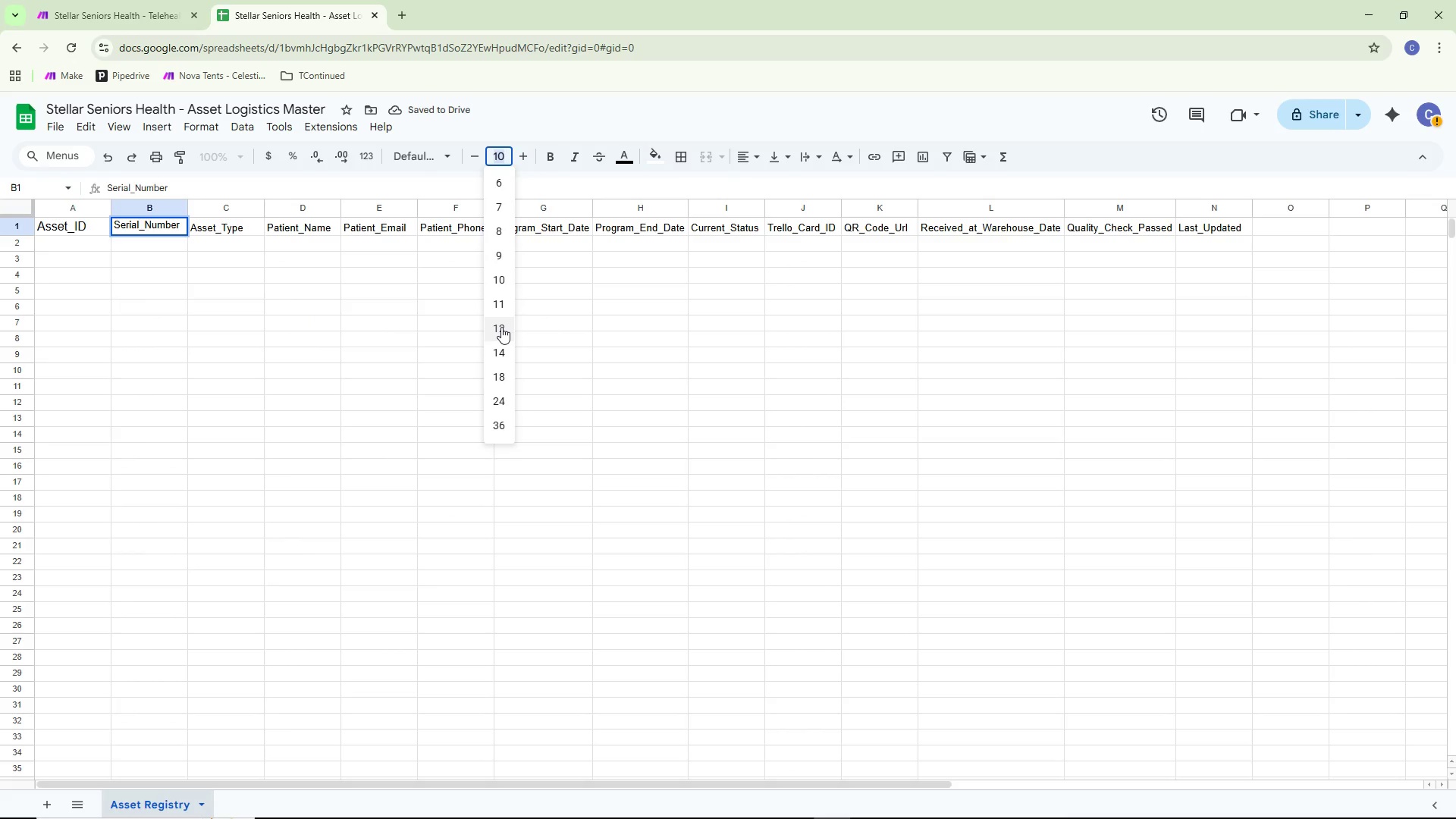 
left_click([501, 327])
 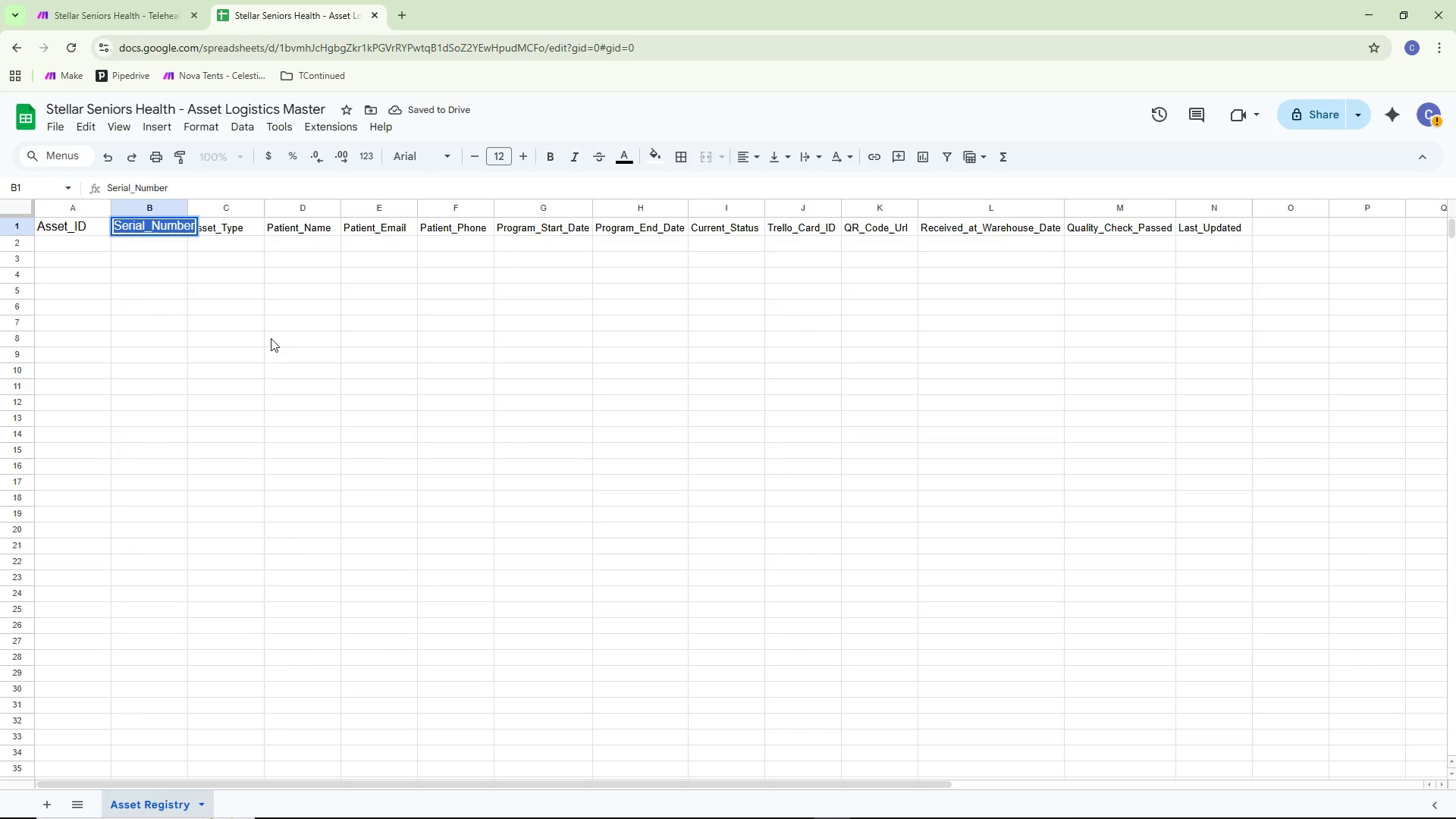 
left_click([268, 338])
 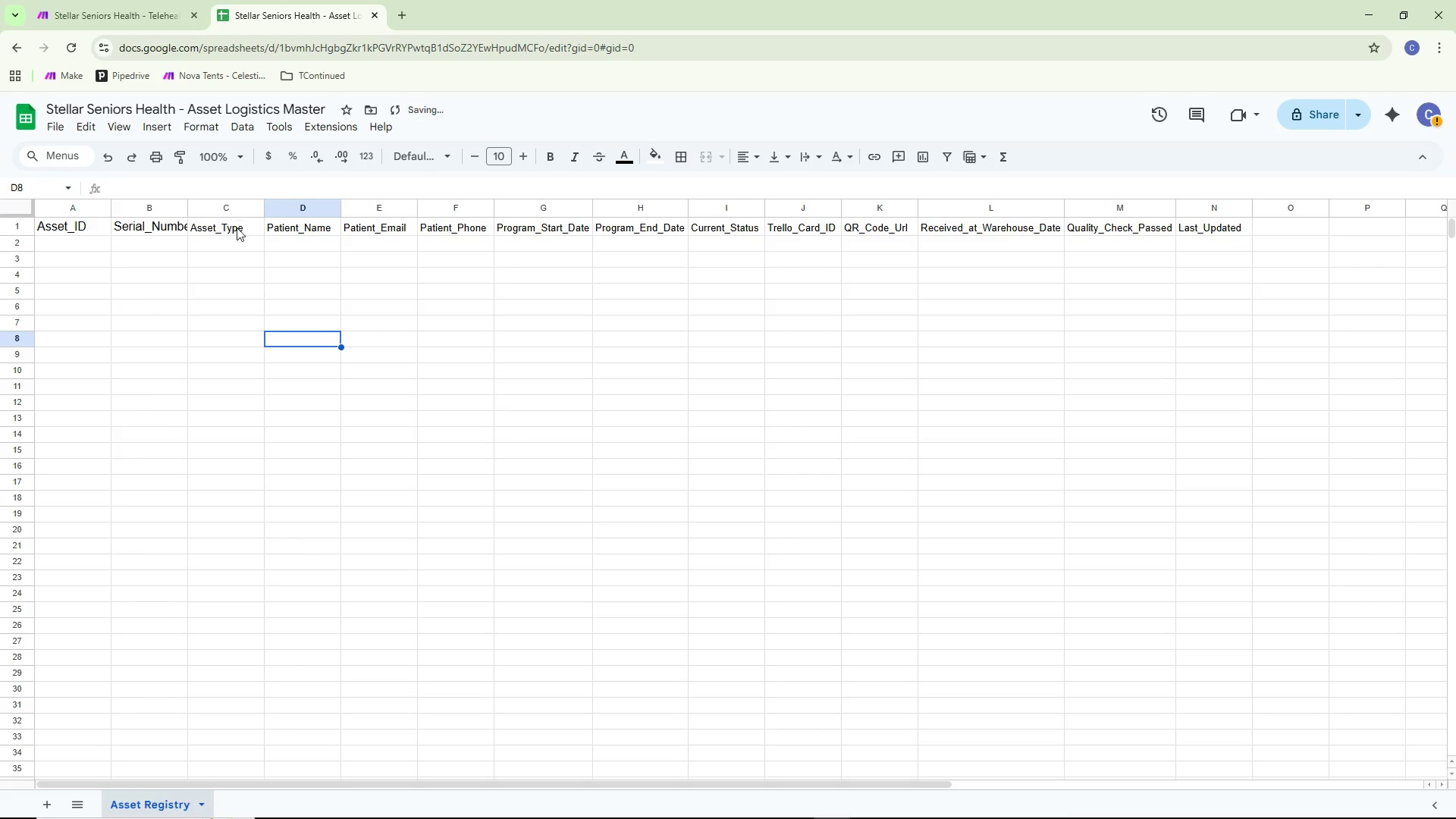 
left_click([235, 234])
 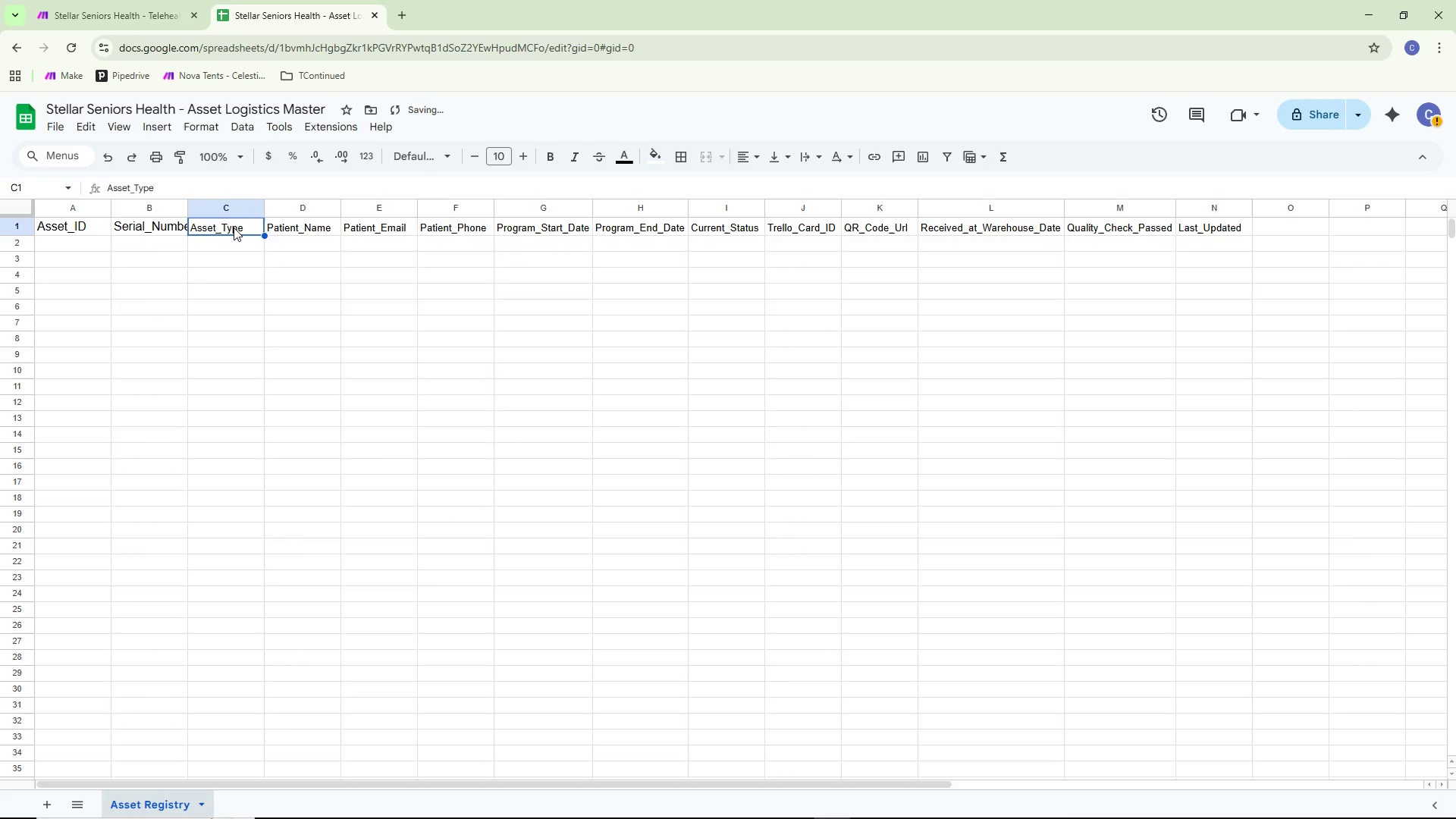 
double_click([234, 228])
 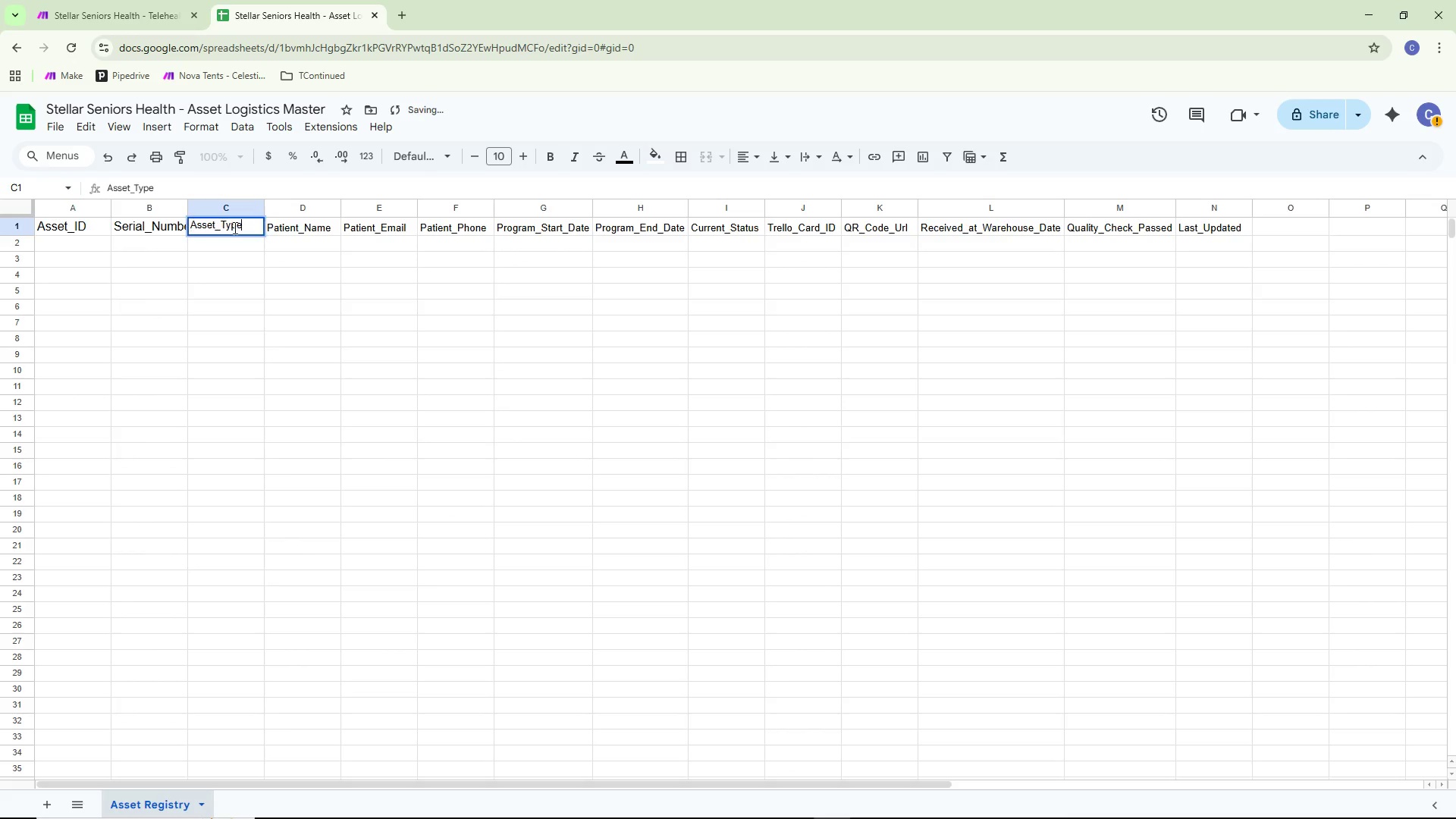 
key(Control+ControlLeft)
 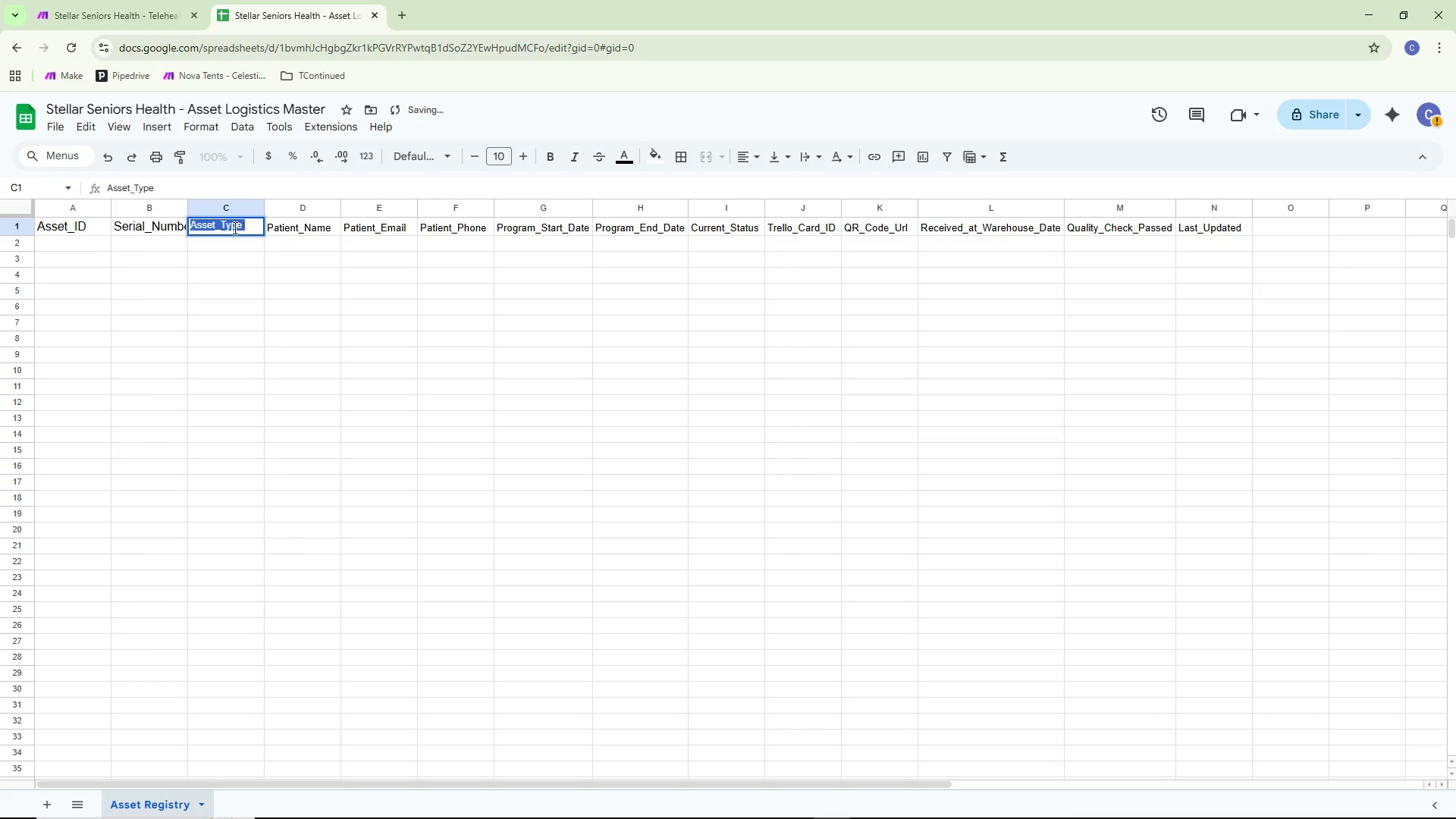 
key(Control+A)
 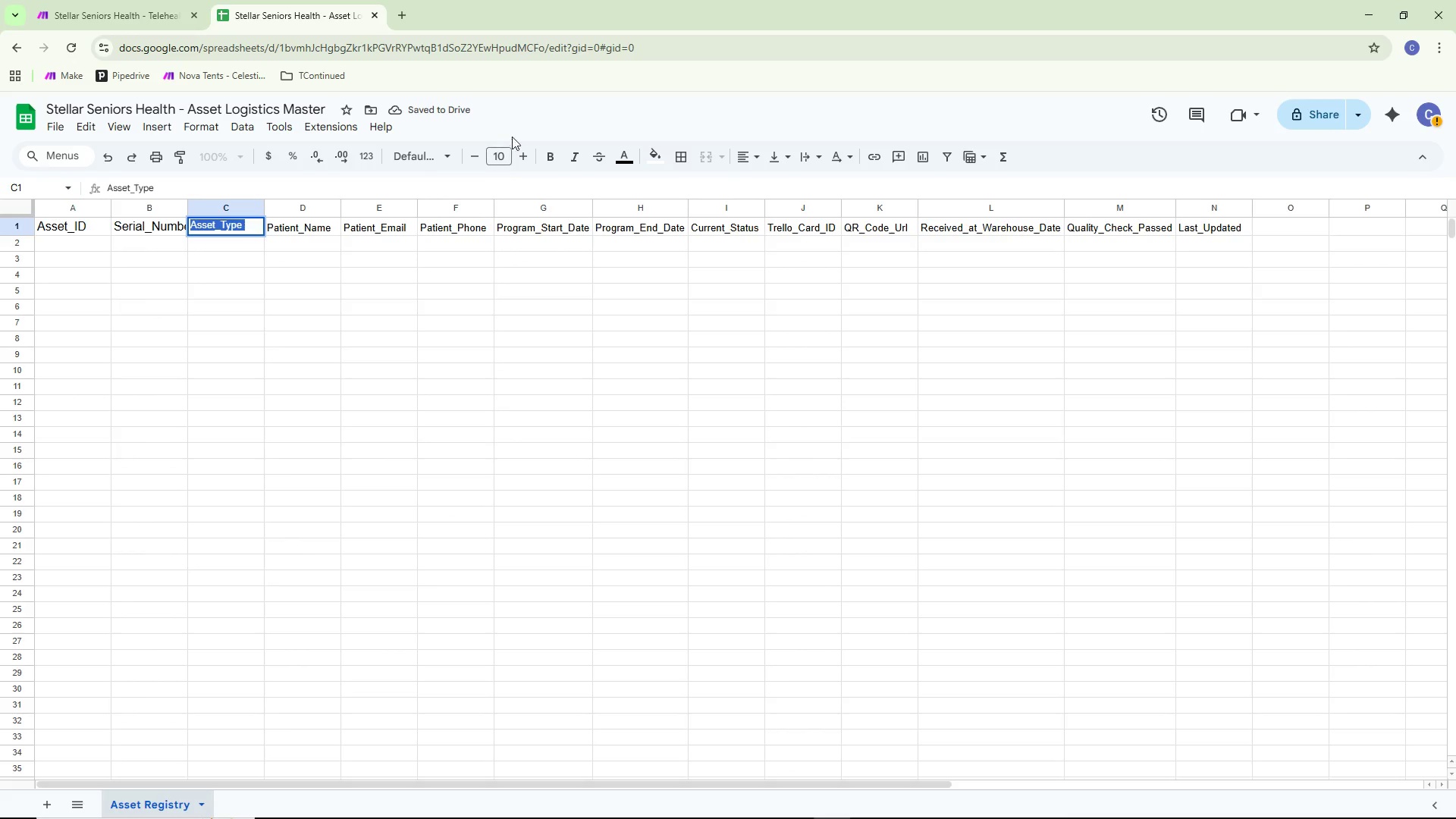 
left_click([502, 155])
 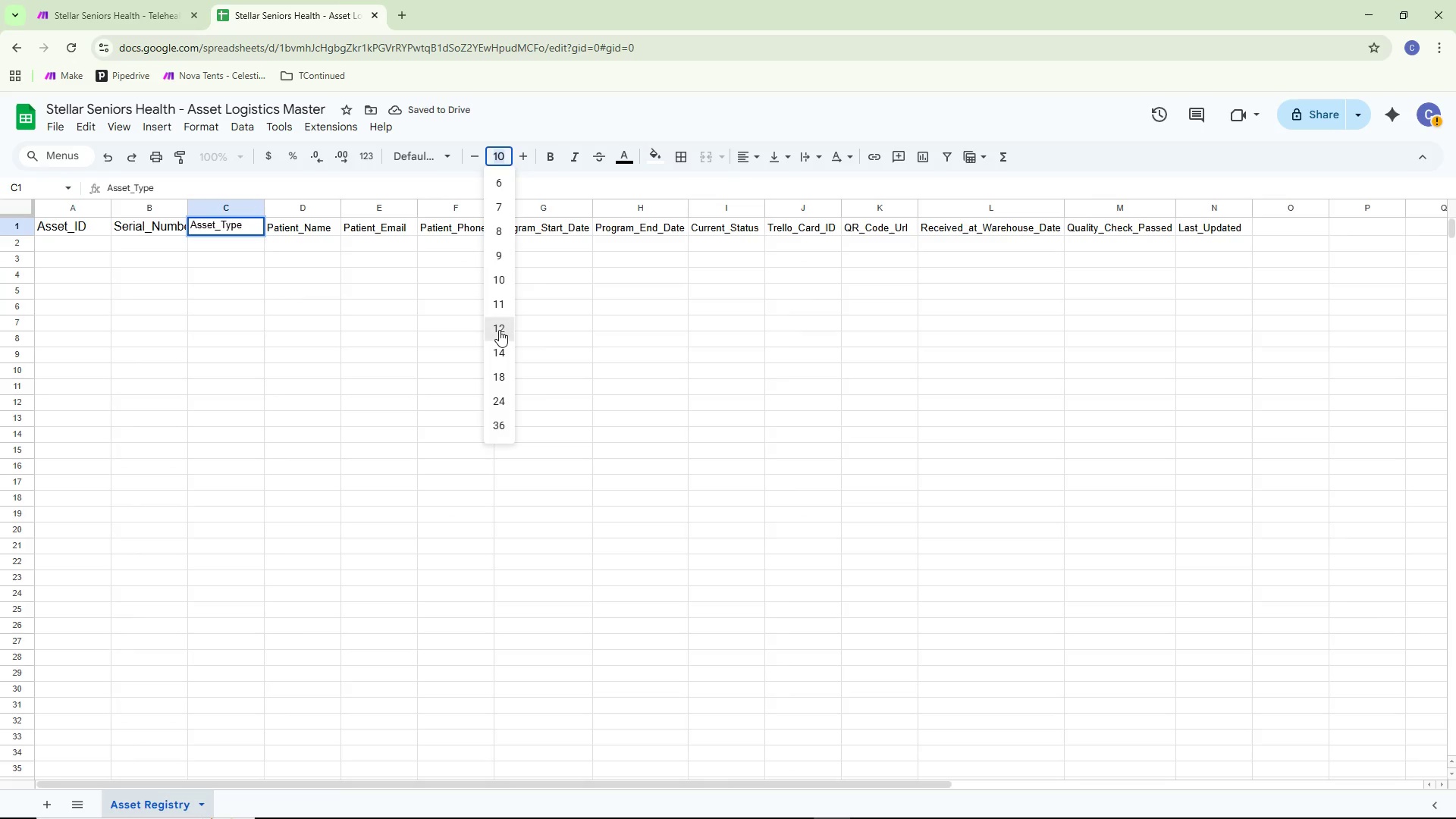 
double_click([279, 381])
 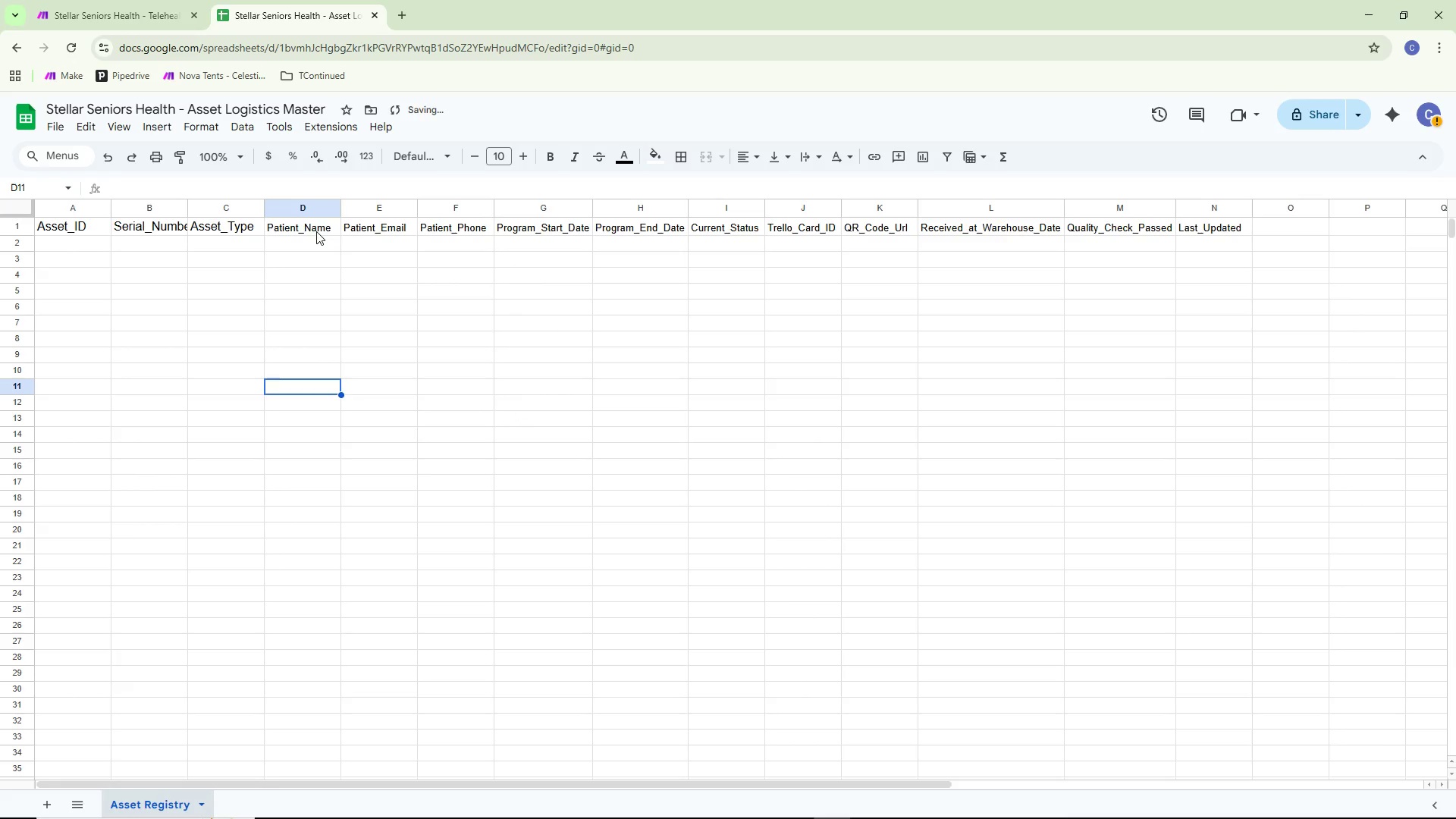 
double_click([316, 231])
 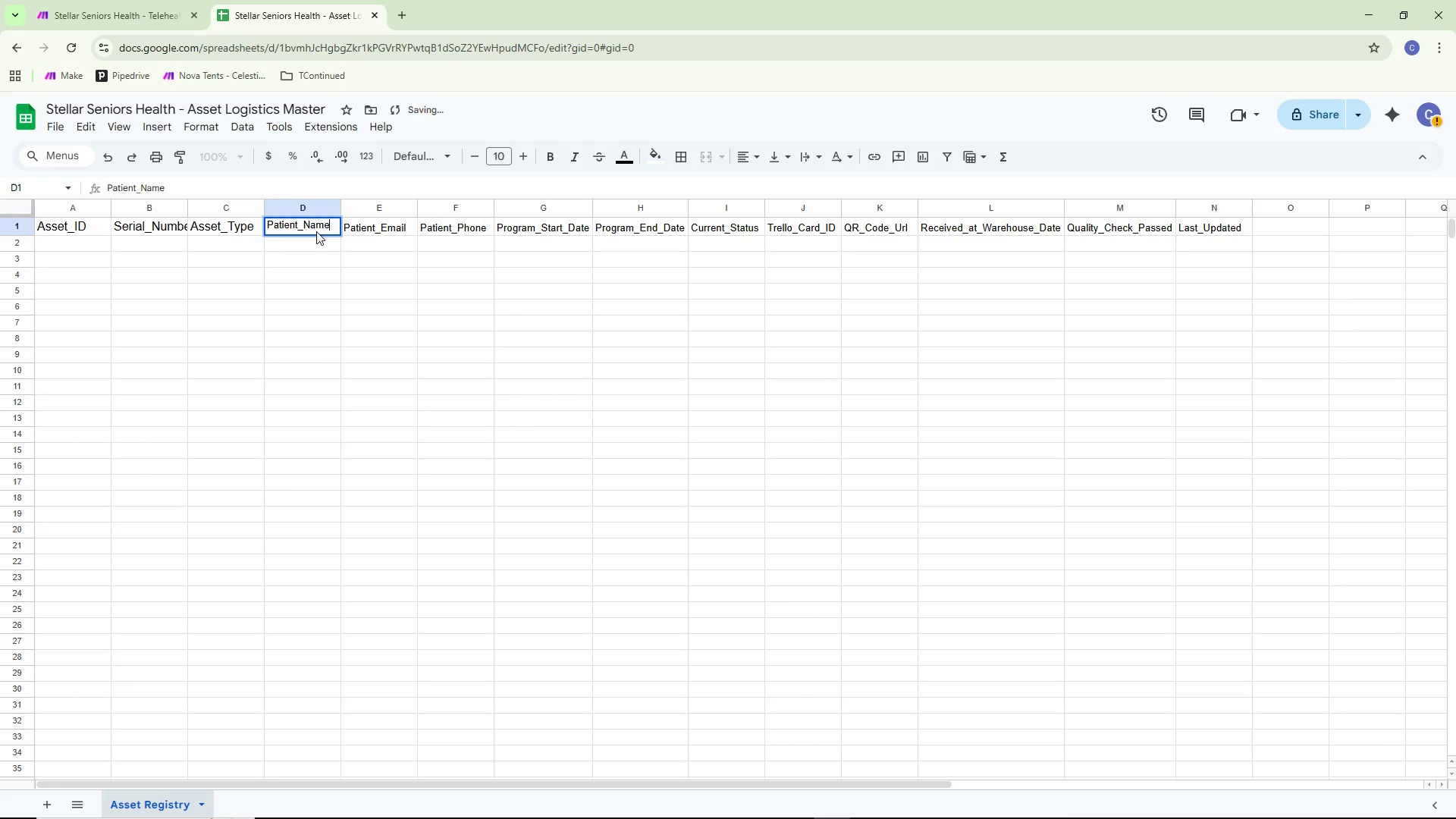 
key(Control+ControlLeft)
 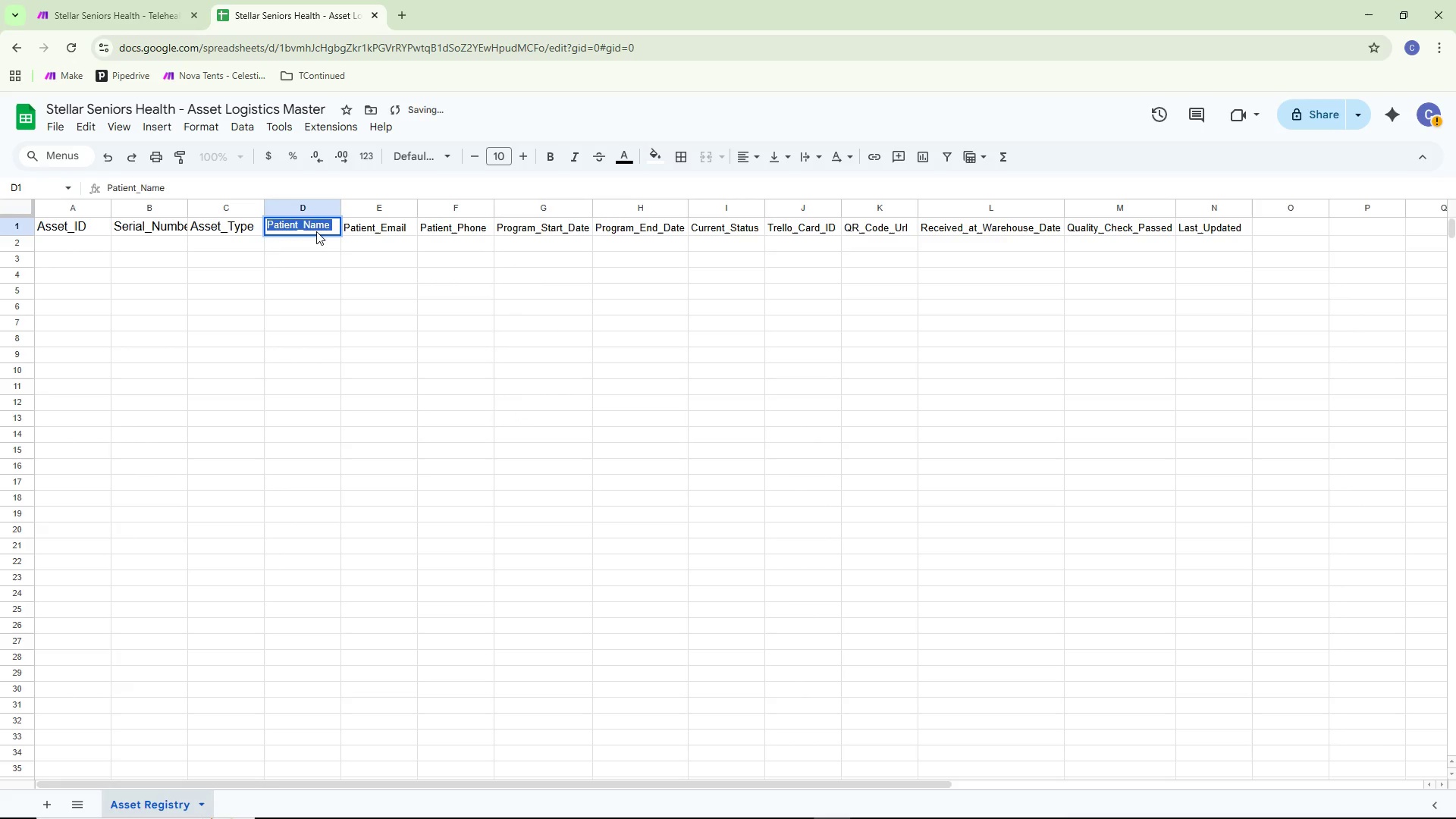 
key(Control+A)
 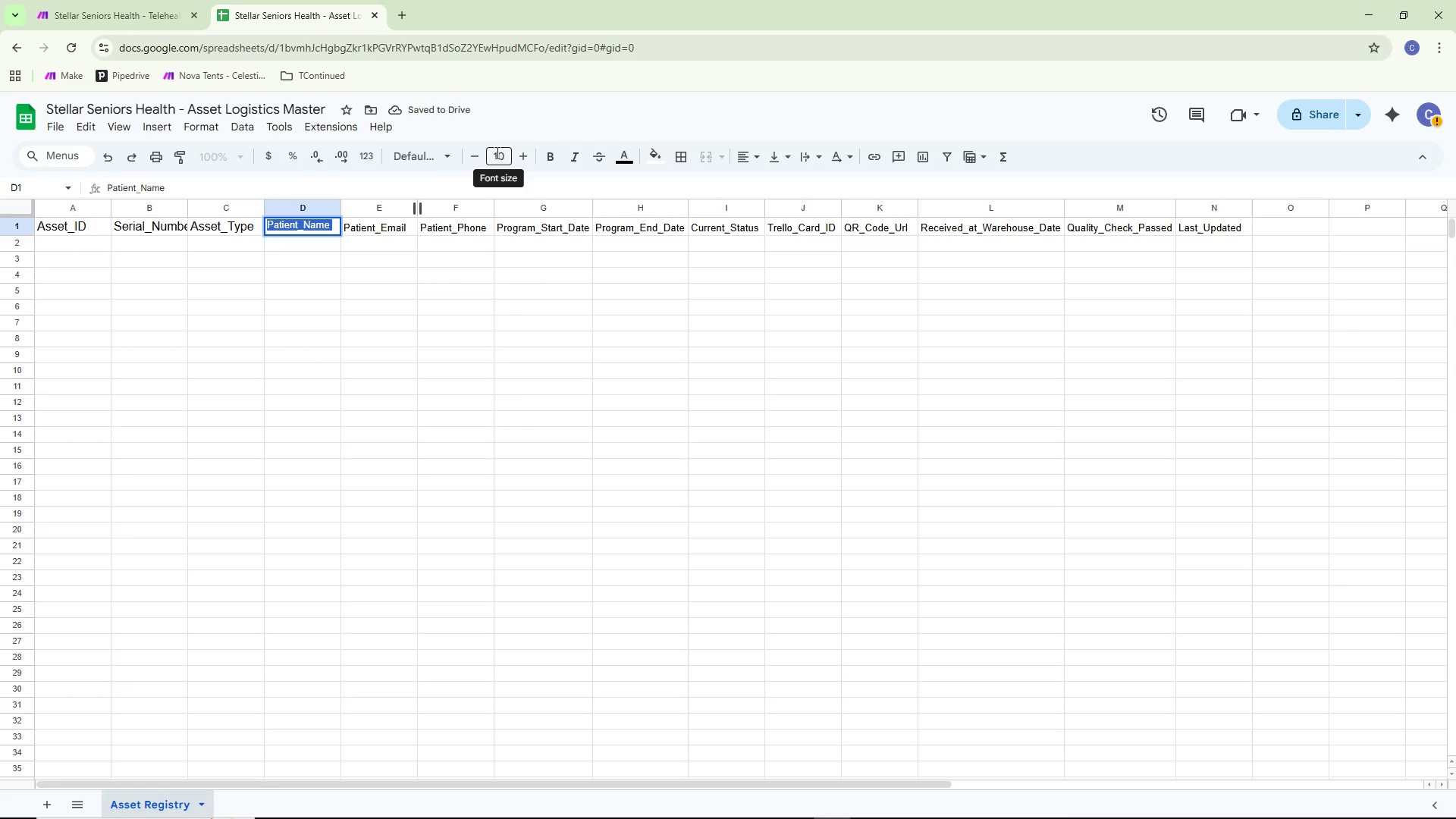 
left_click([496, 152])
 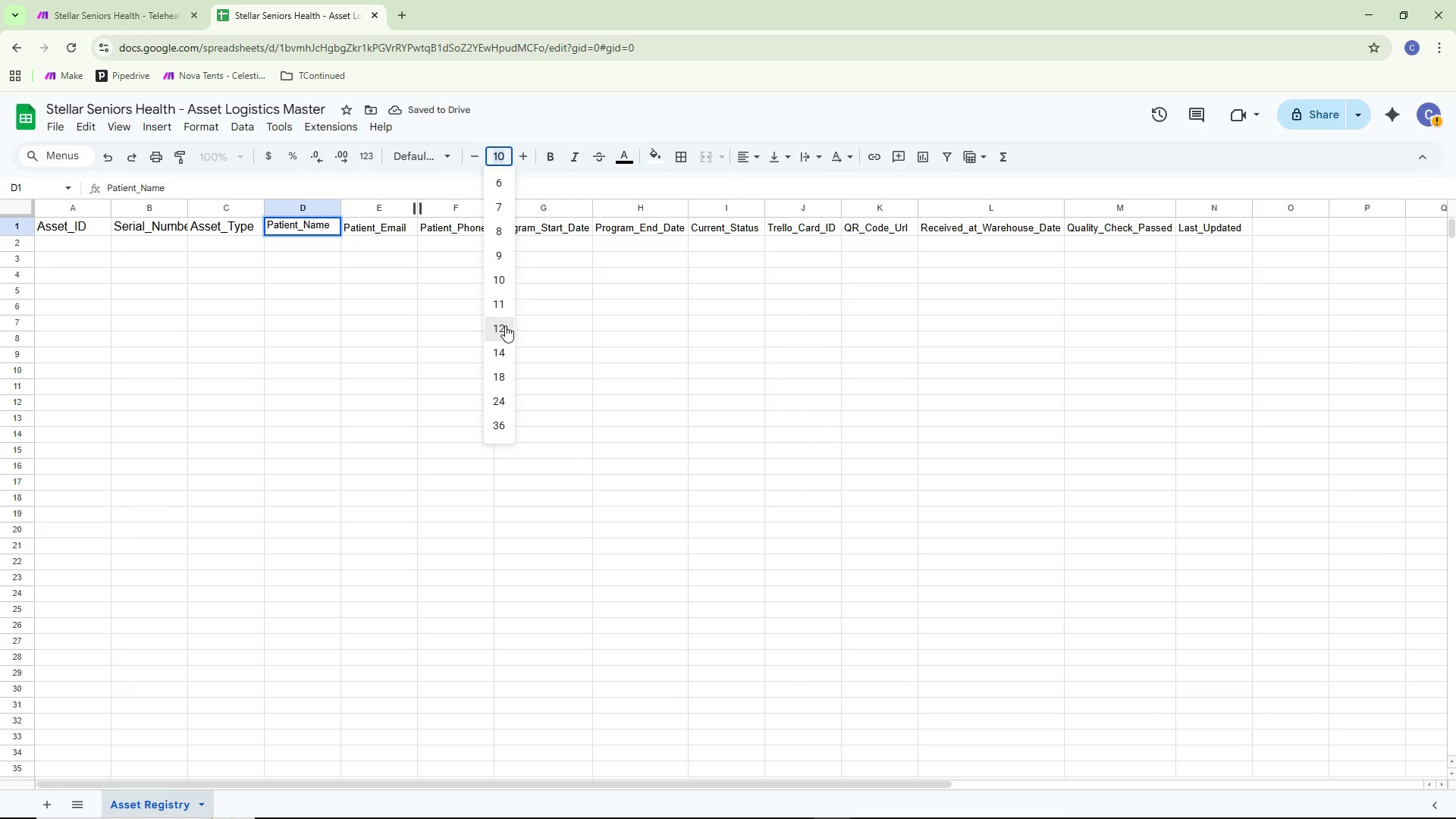 
double_click([413, 372])
 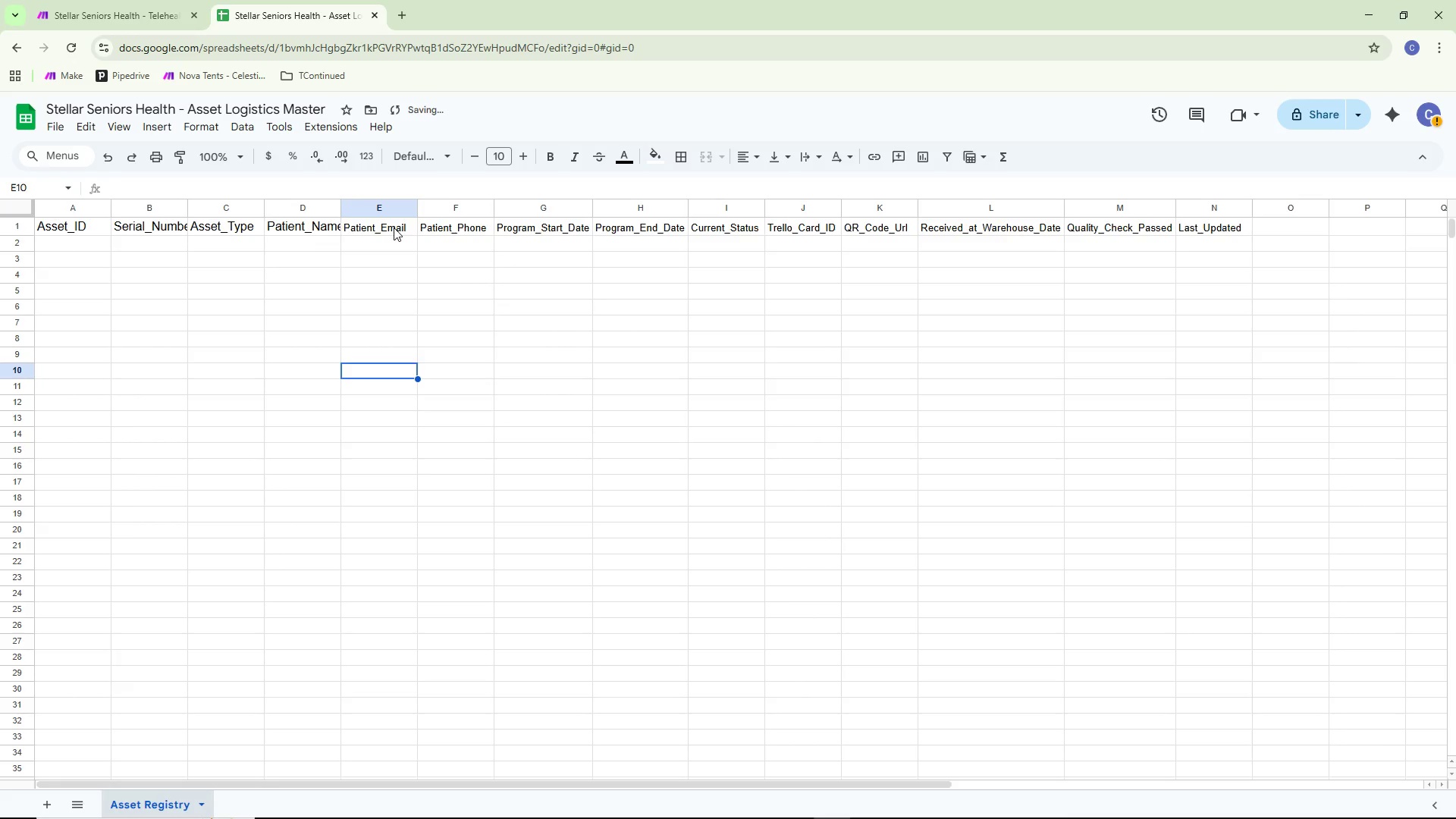 
double_click([394, 228])
 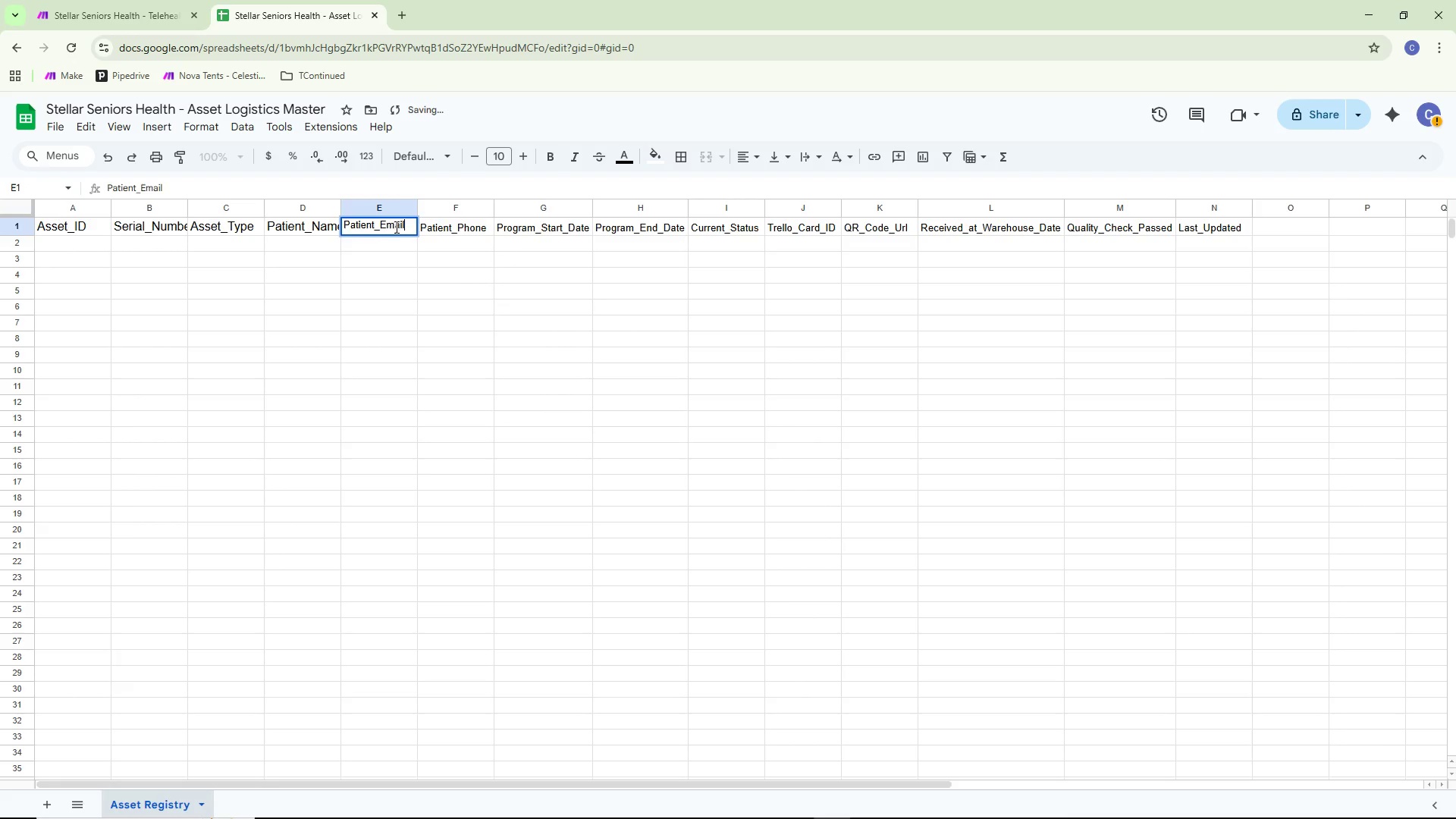 
key(Control+ControlLeft)
 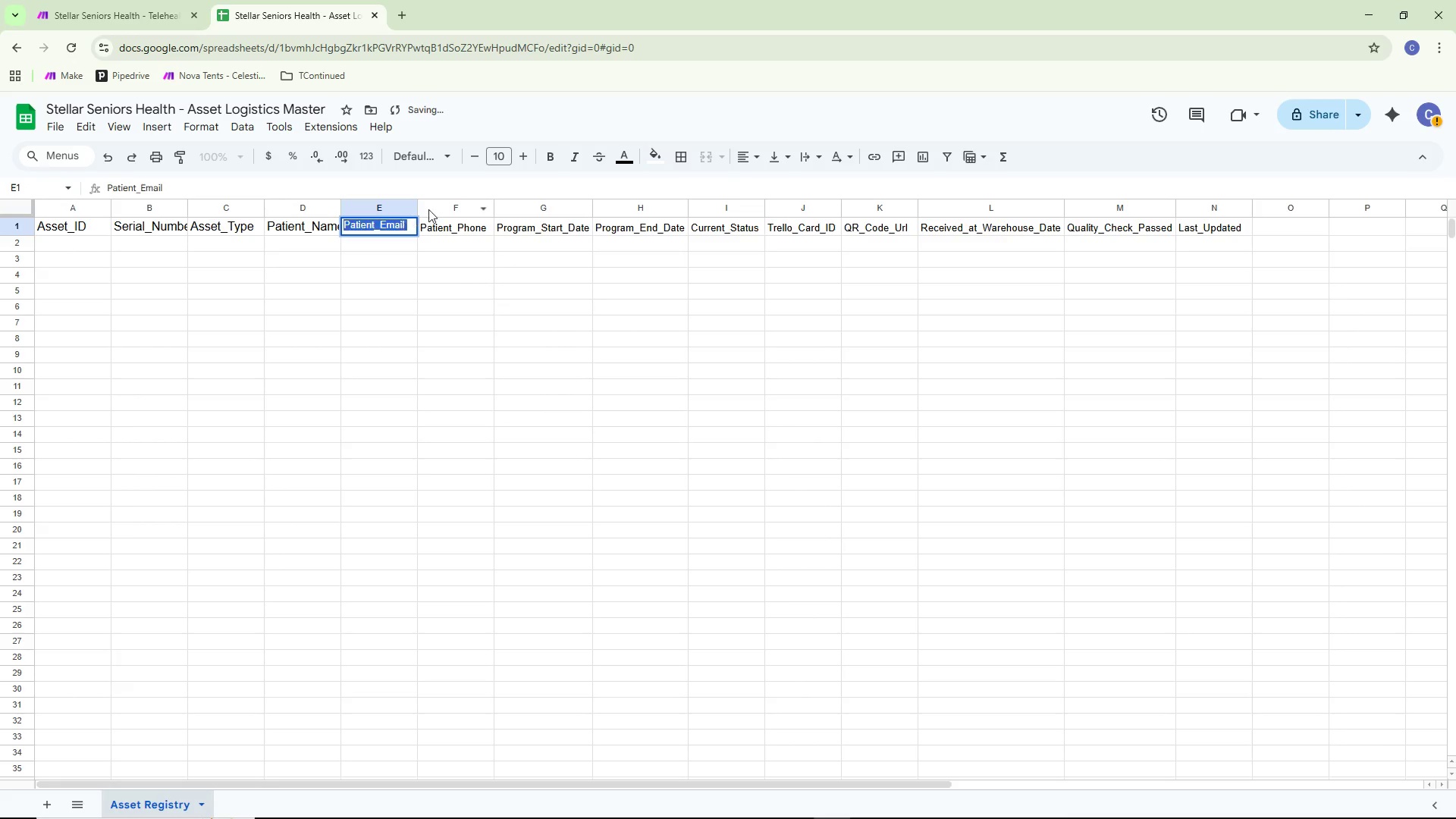 
key(Control+A)
 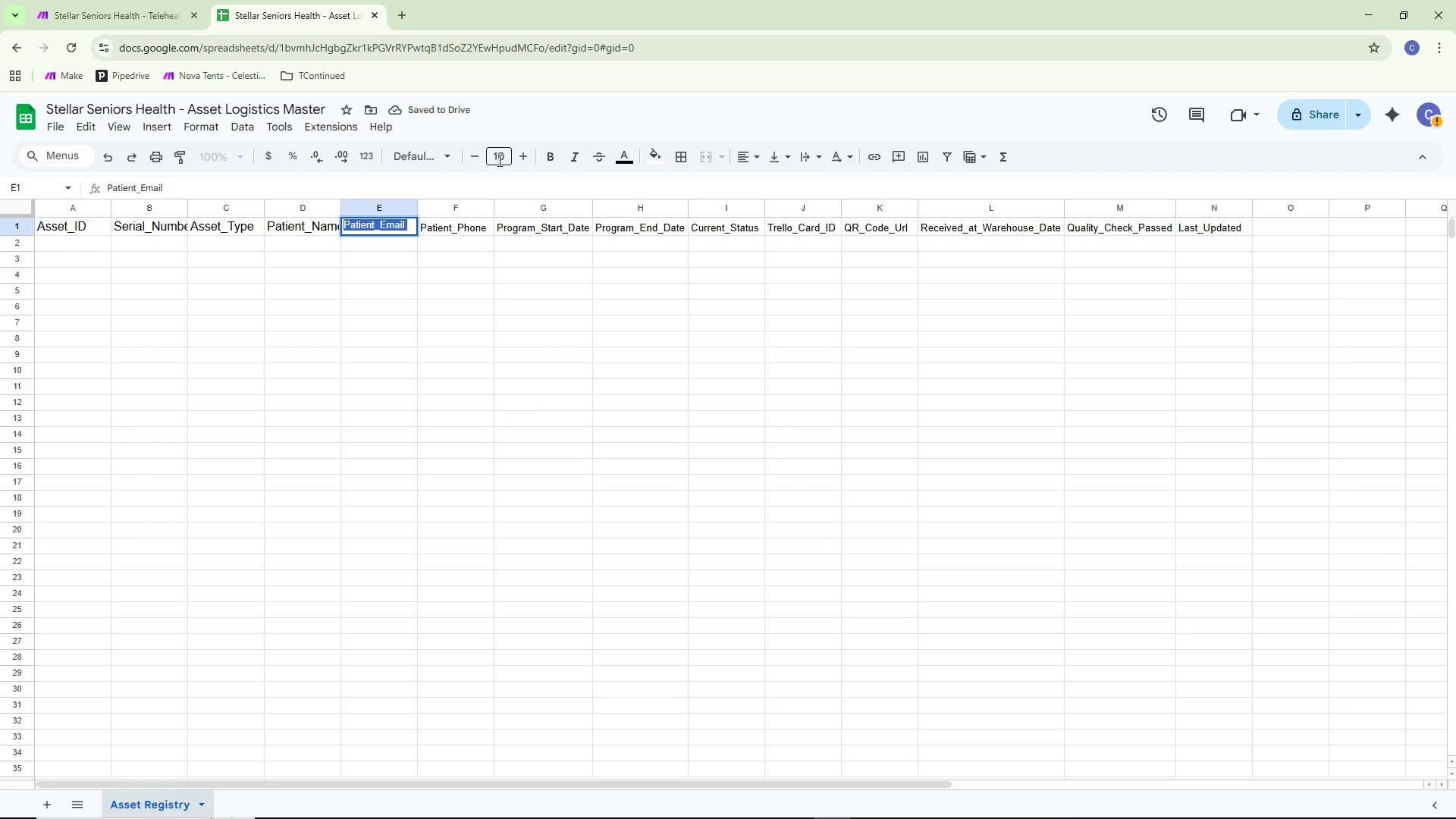 
left_click([499, 161])
 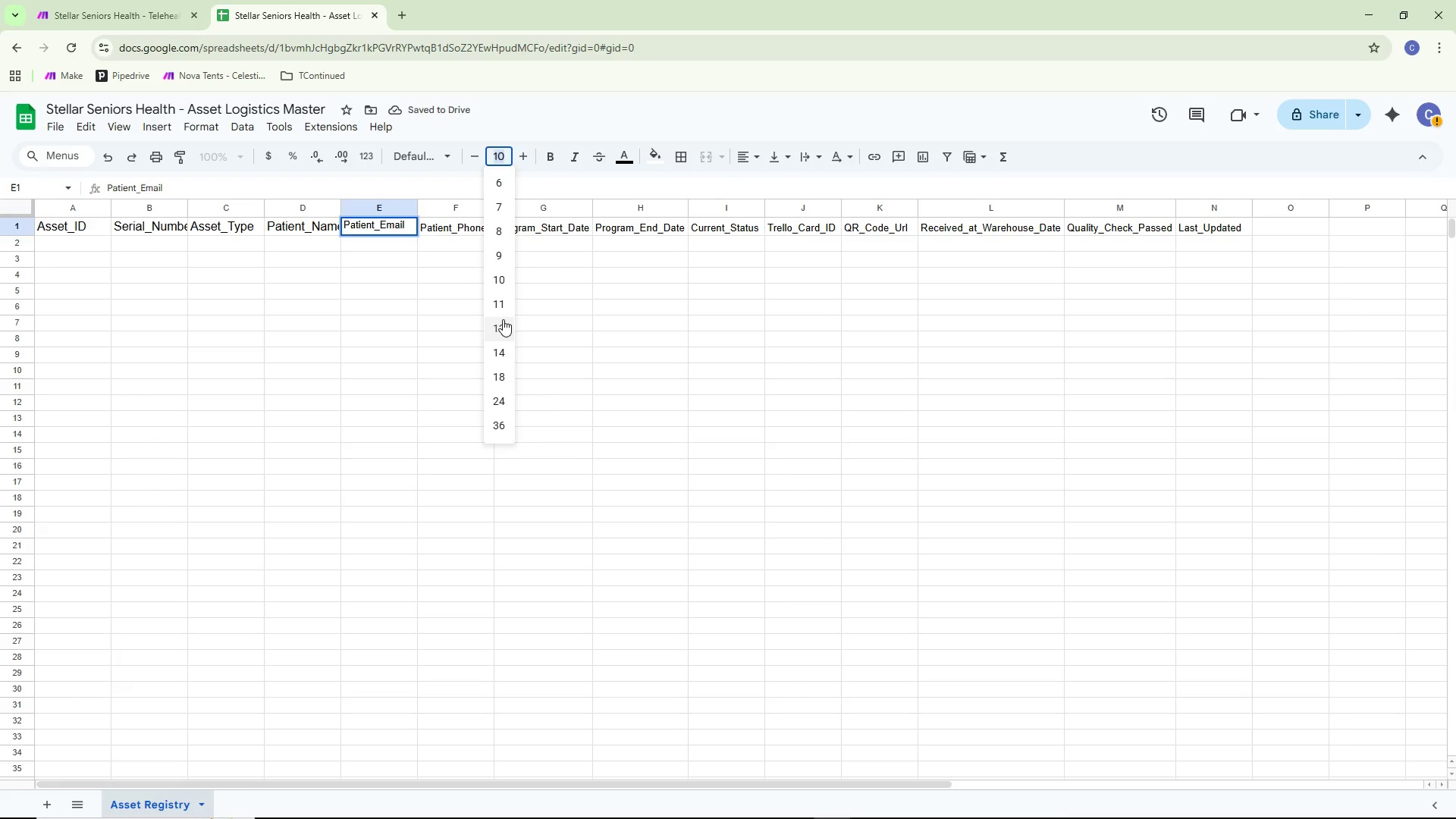 
left_click([503, 322])
 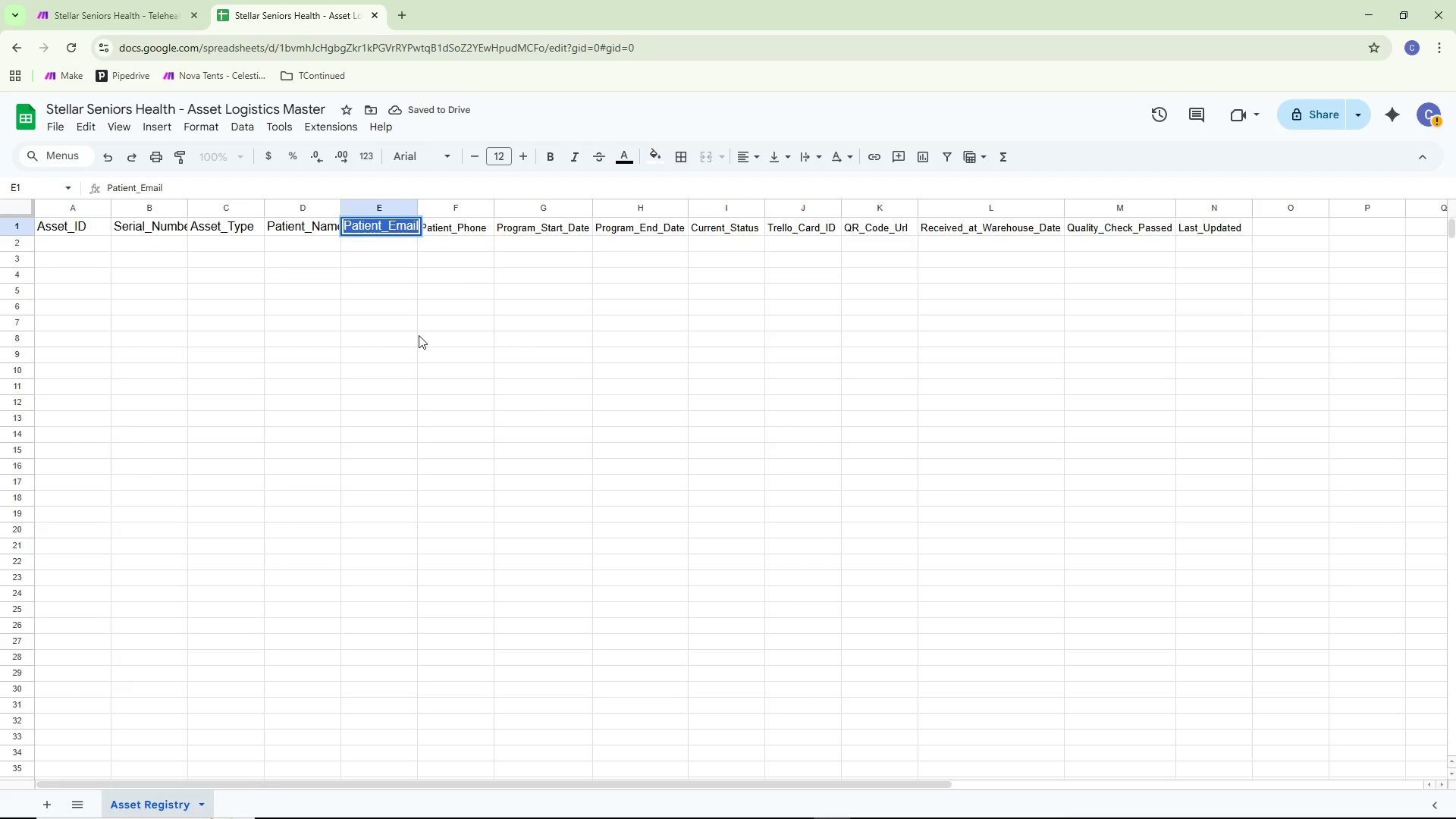 
left_click([419, 335])
 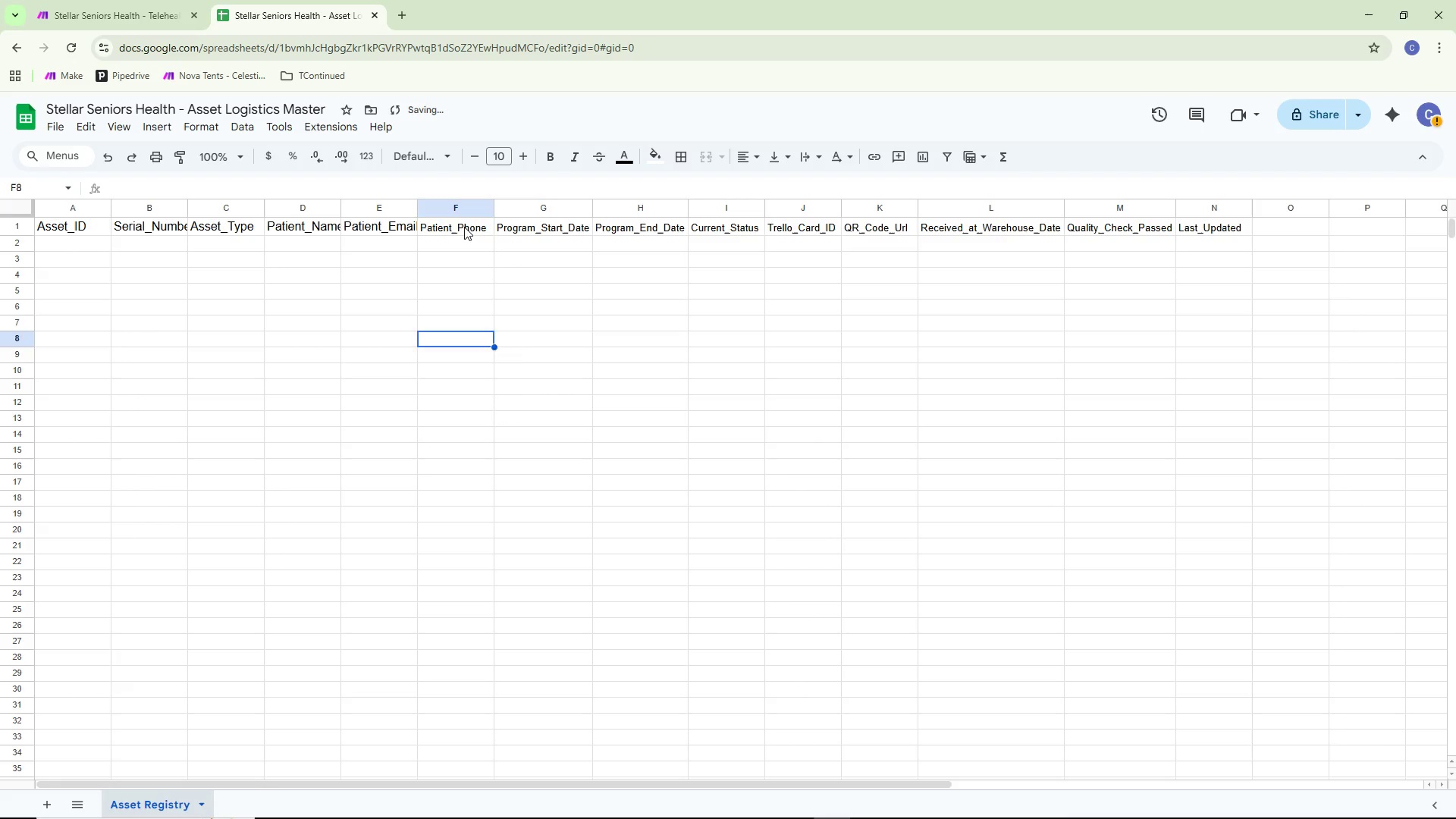 
double_click([464, 227])
 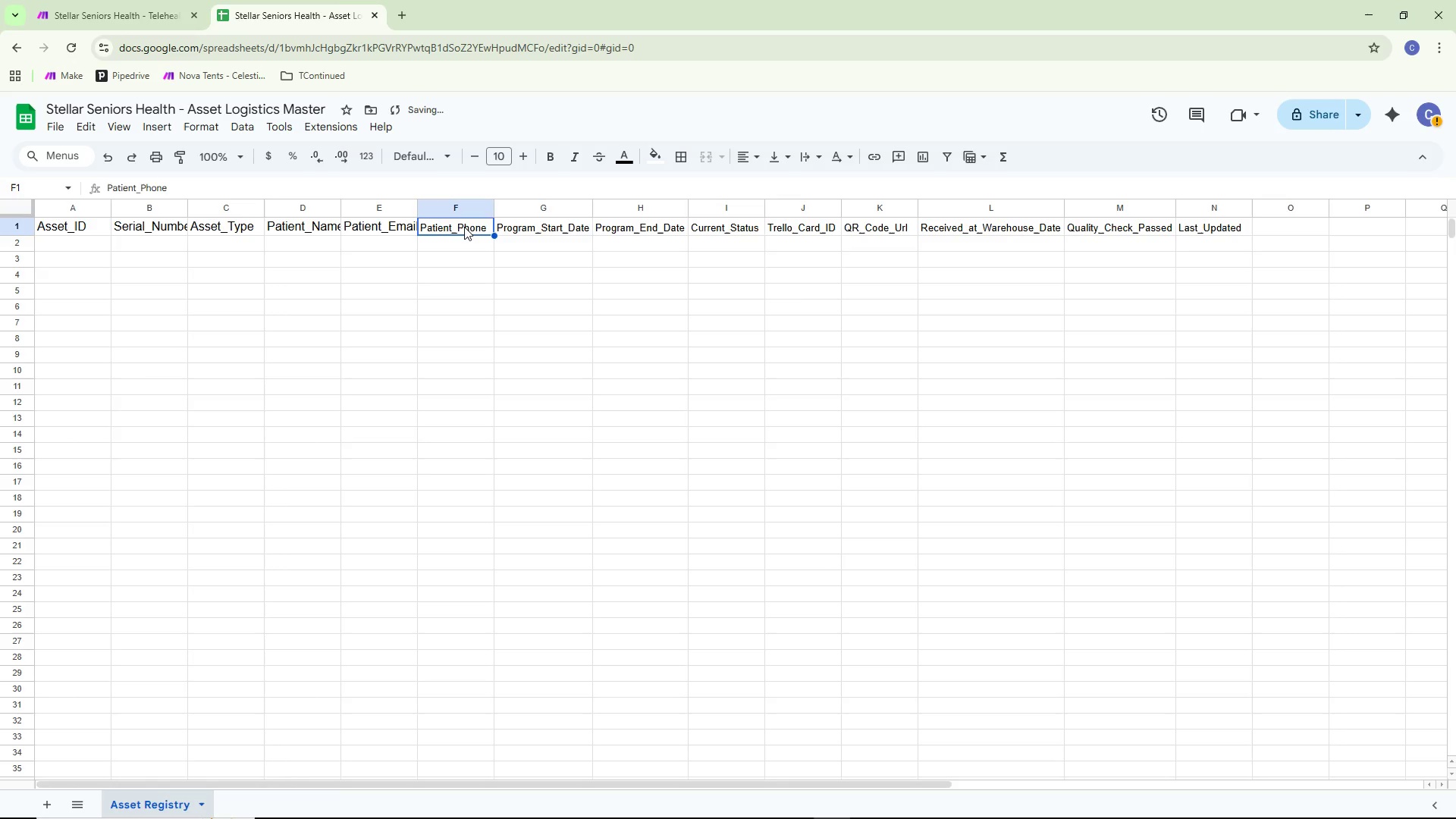 
key(Control+ControlLeft)
 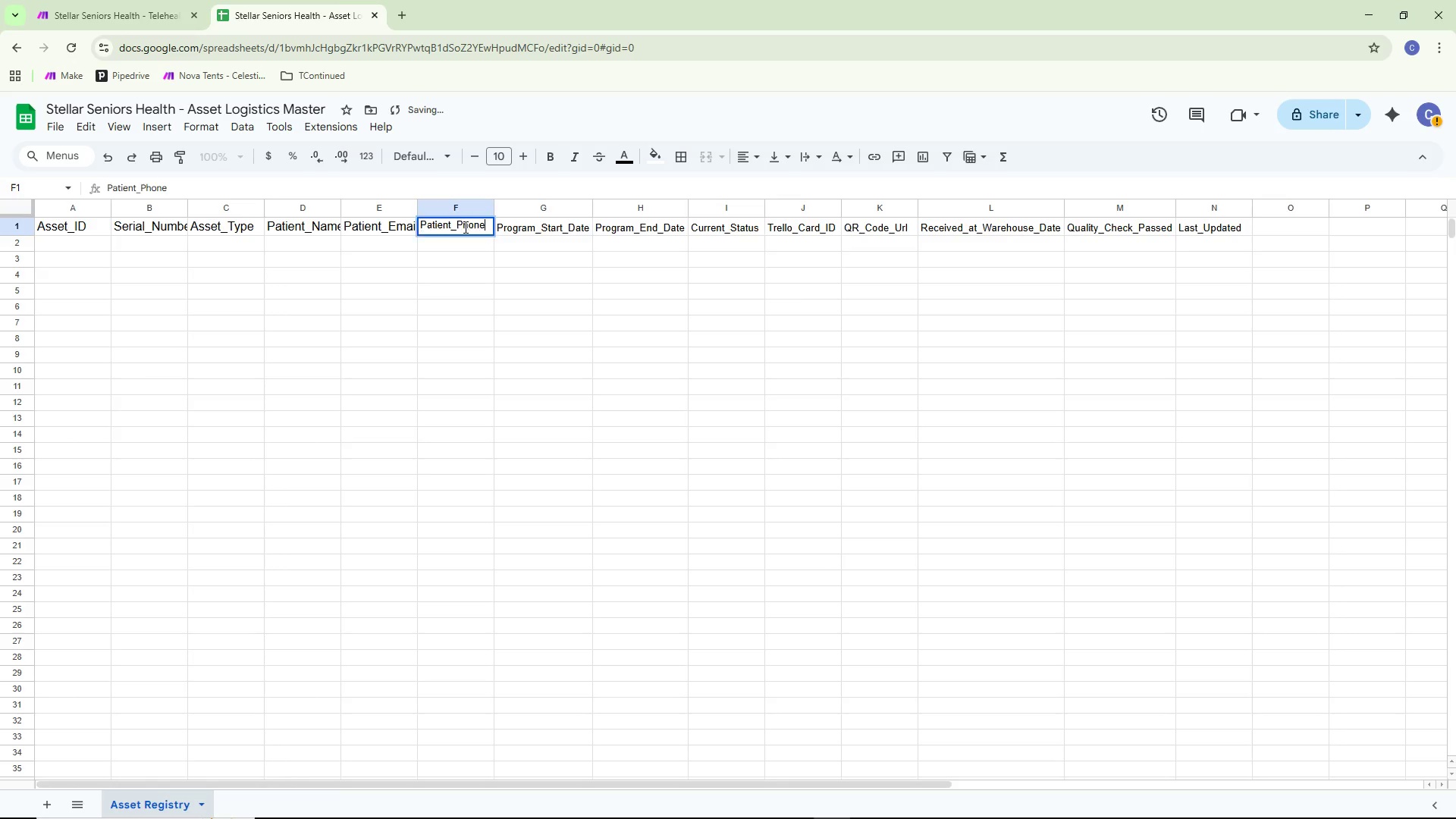 
key(Control+A)
 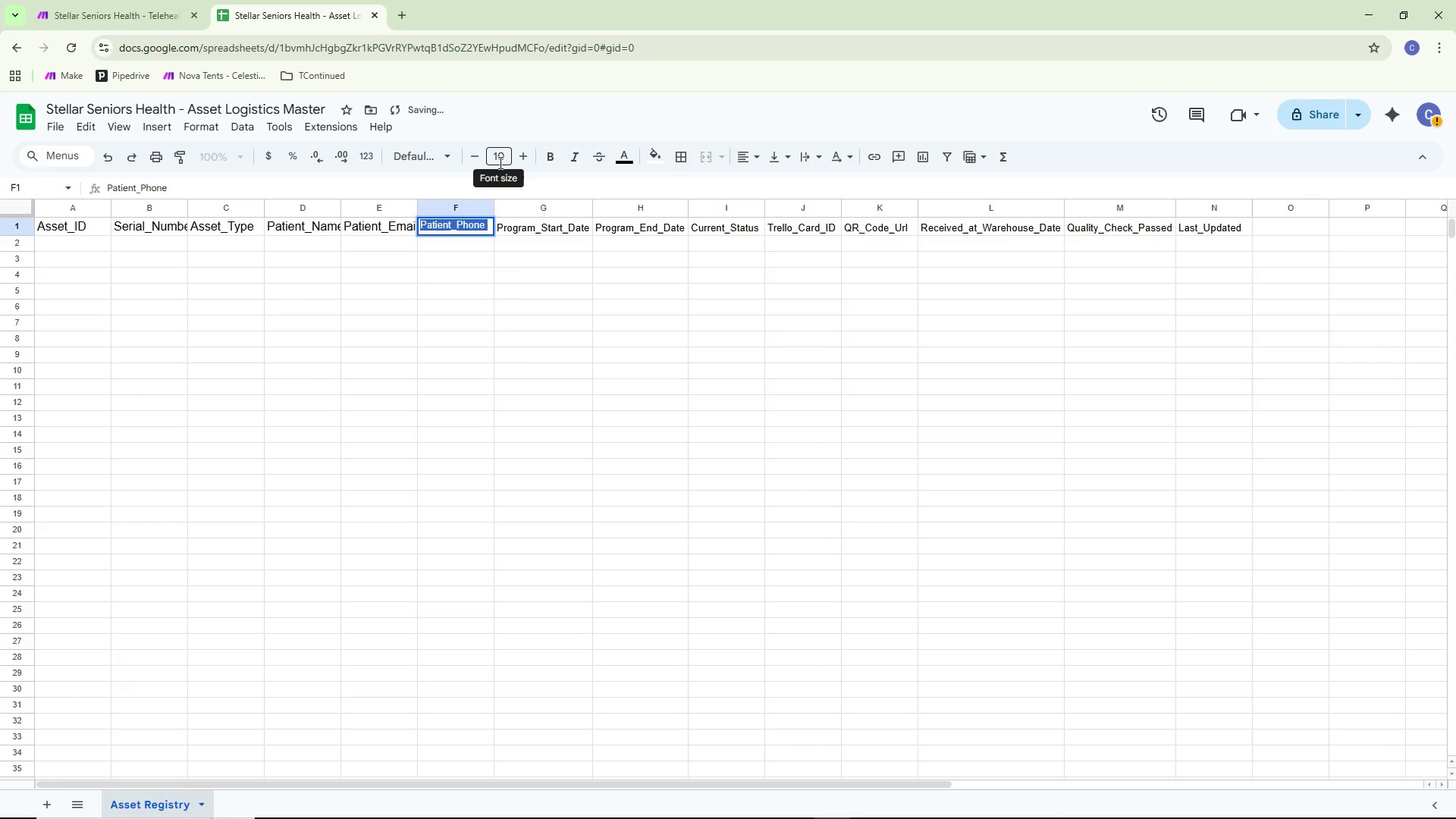 
left_click([499, 162])
 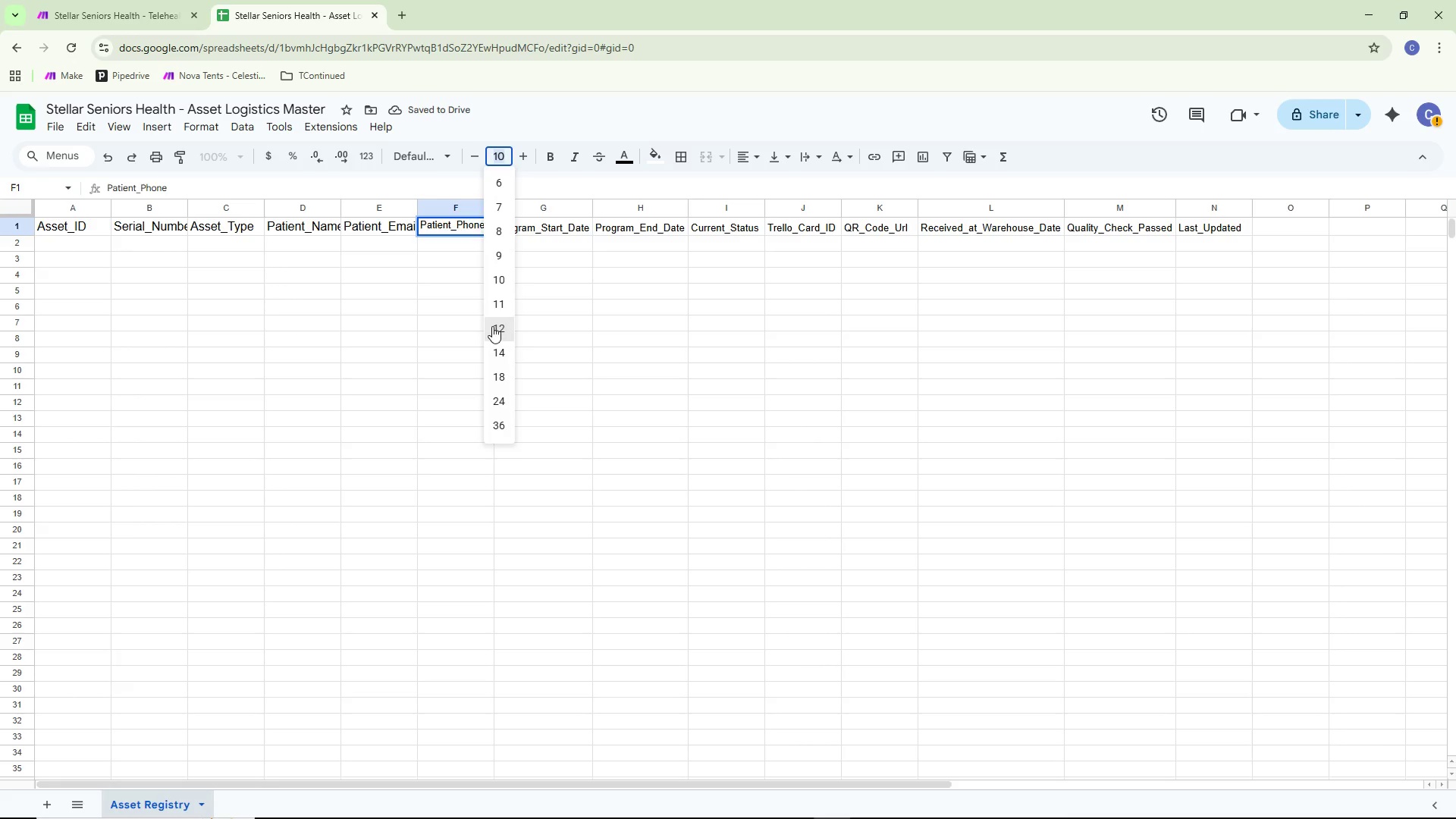 
double_click([437, 337])
 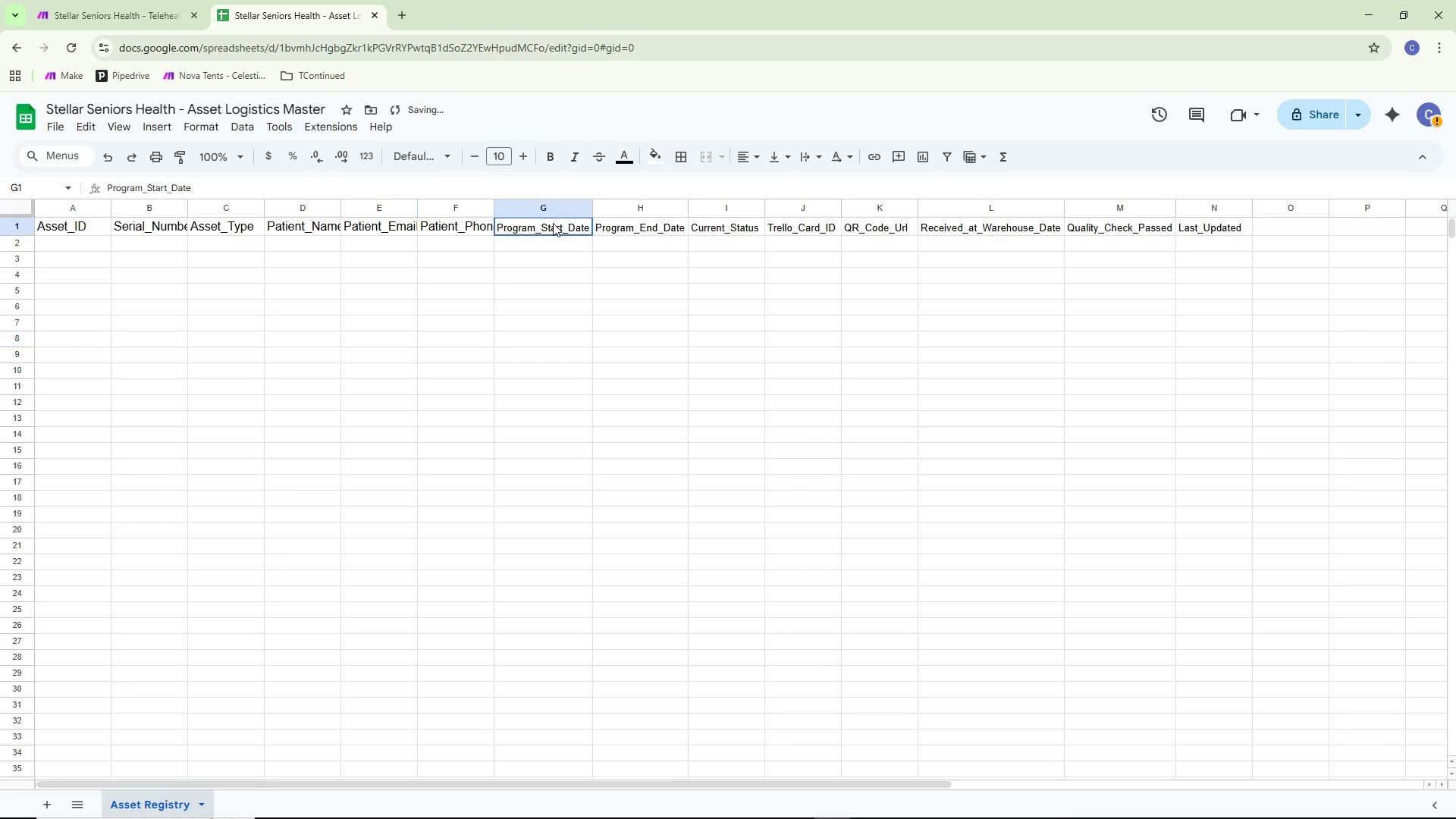 
double_click([553, 223])
 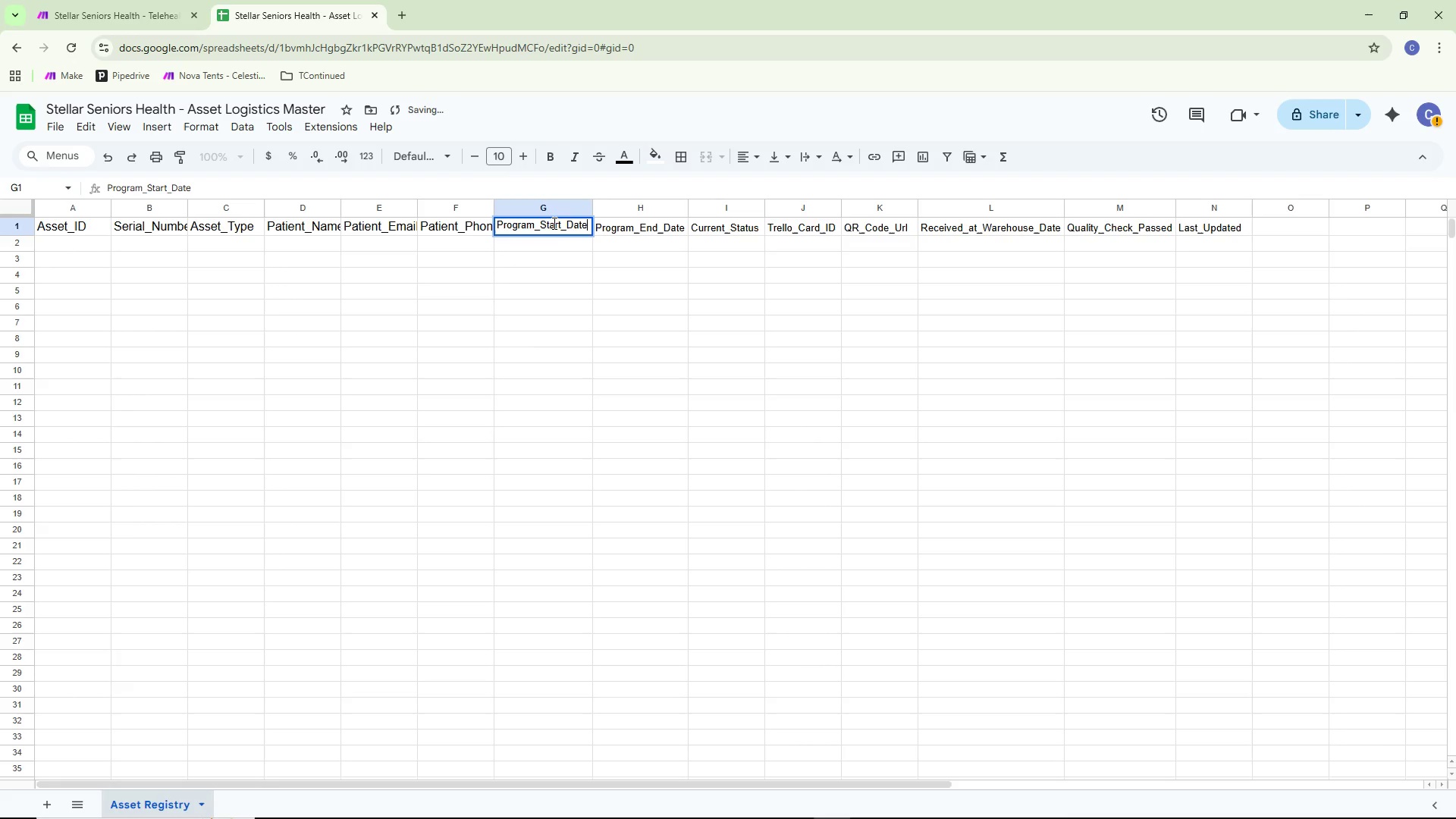 
key(Control+ControlLeft)
 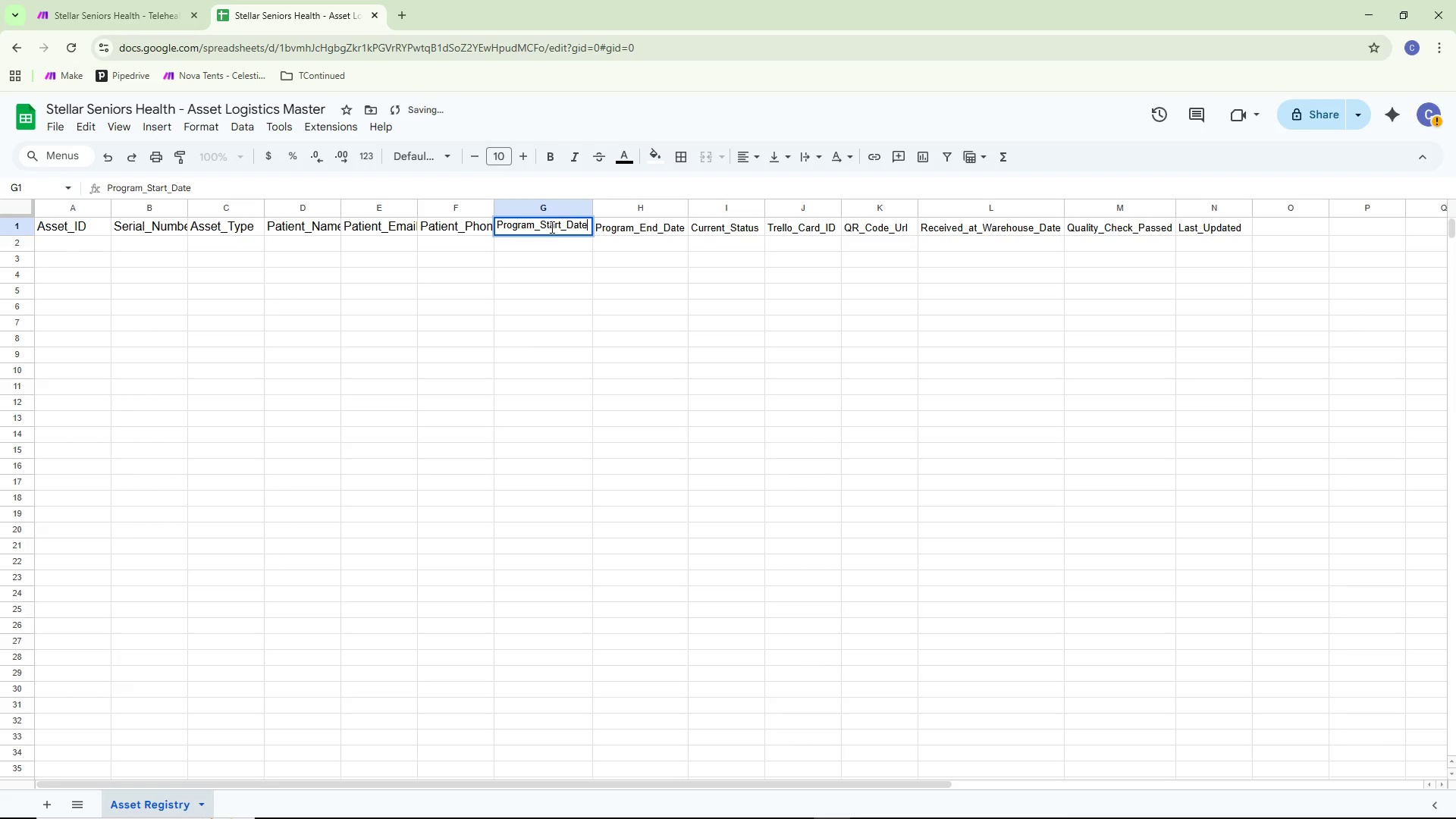 
key(Control+A)
 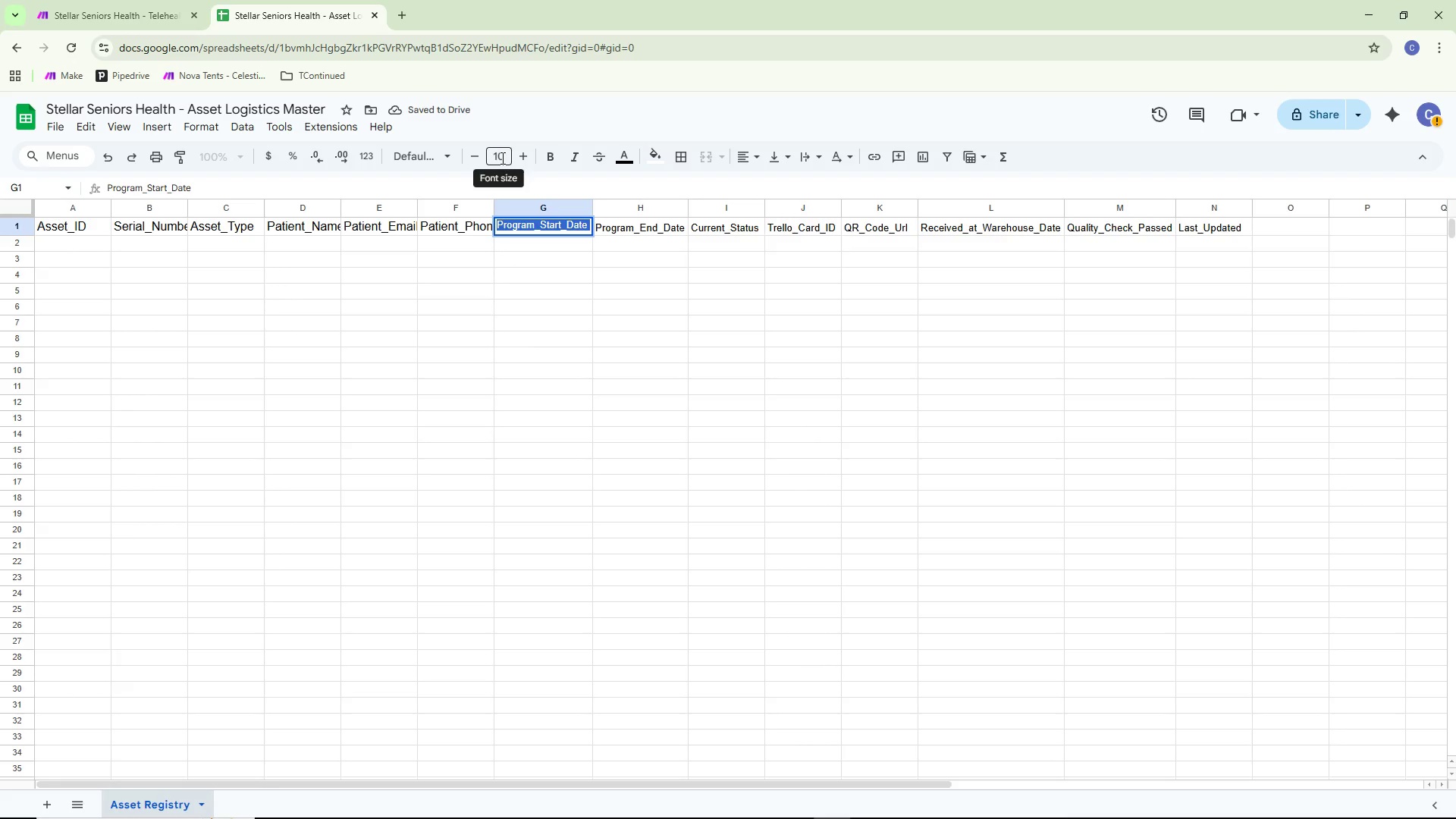 
left_click([501, 158])
 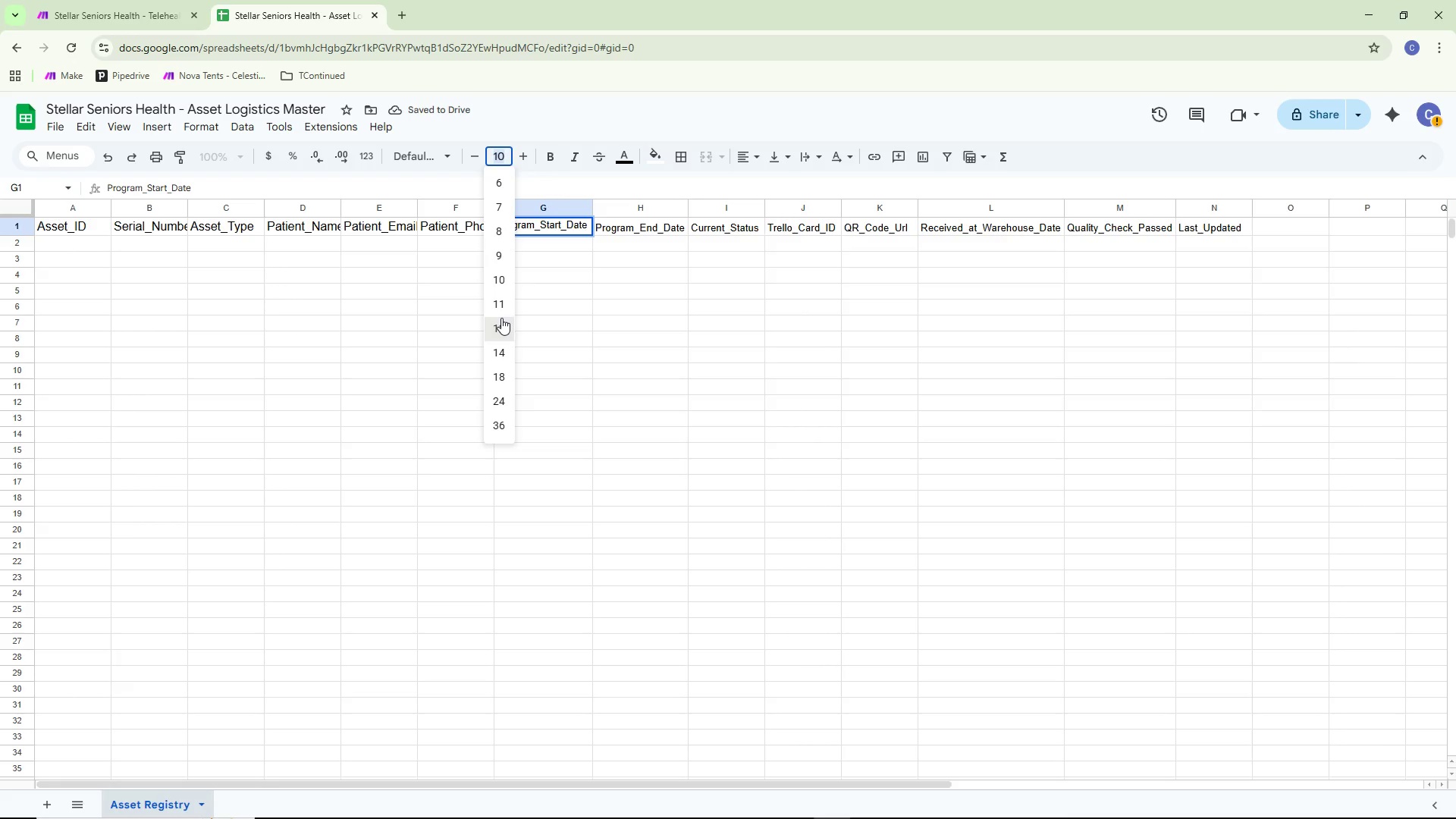 
double_click([410, 334])
 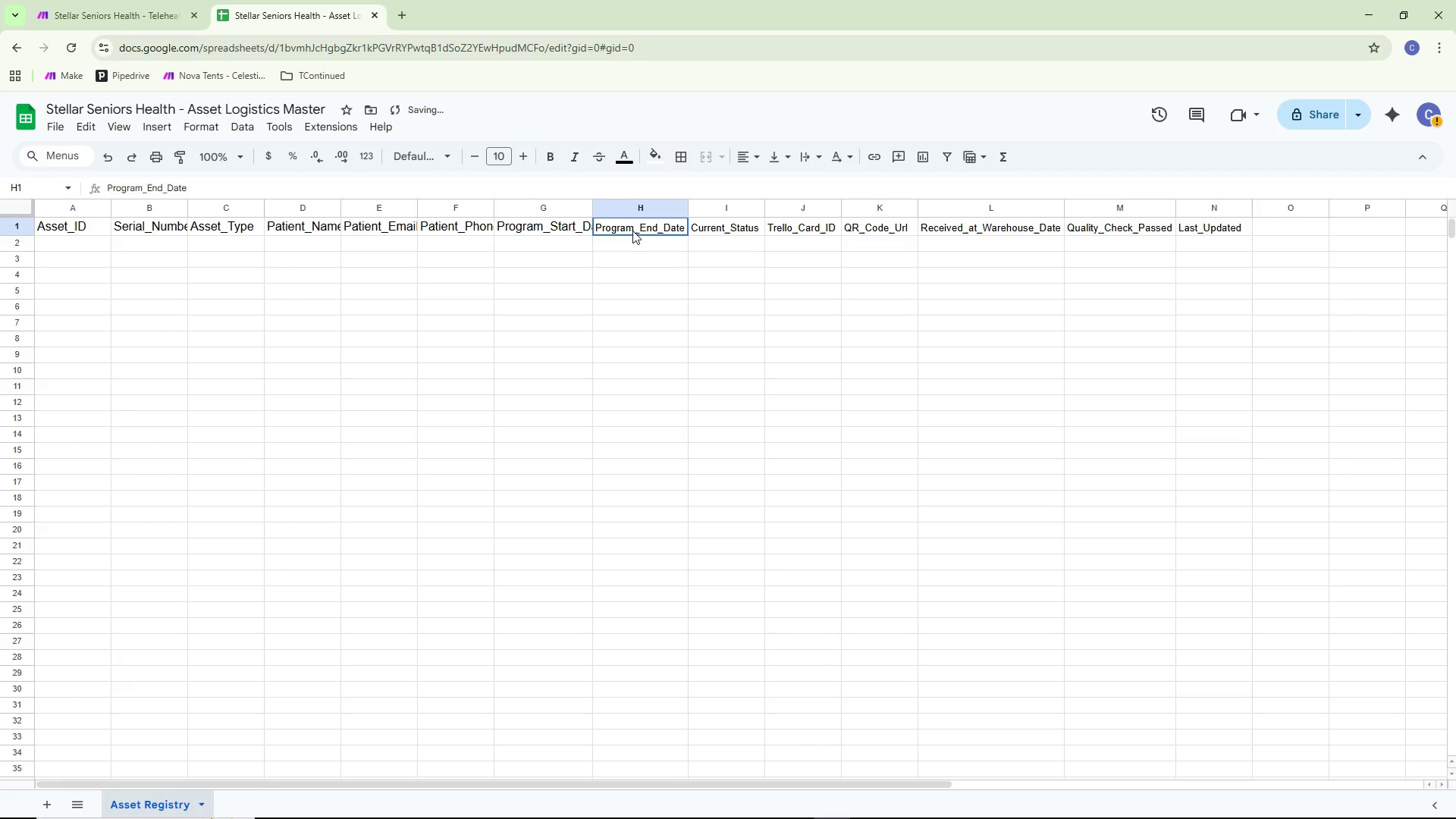 
double_click([632, 231])
 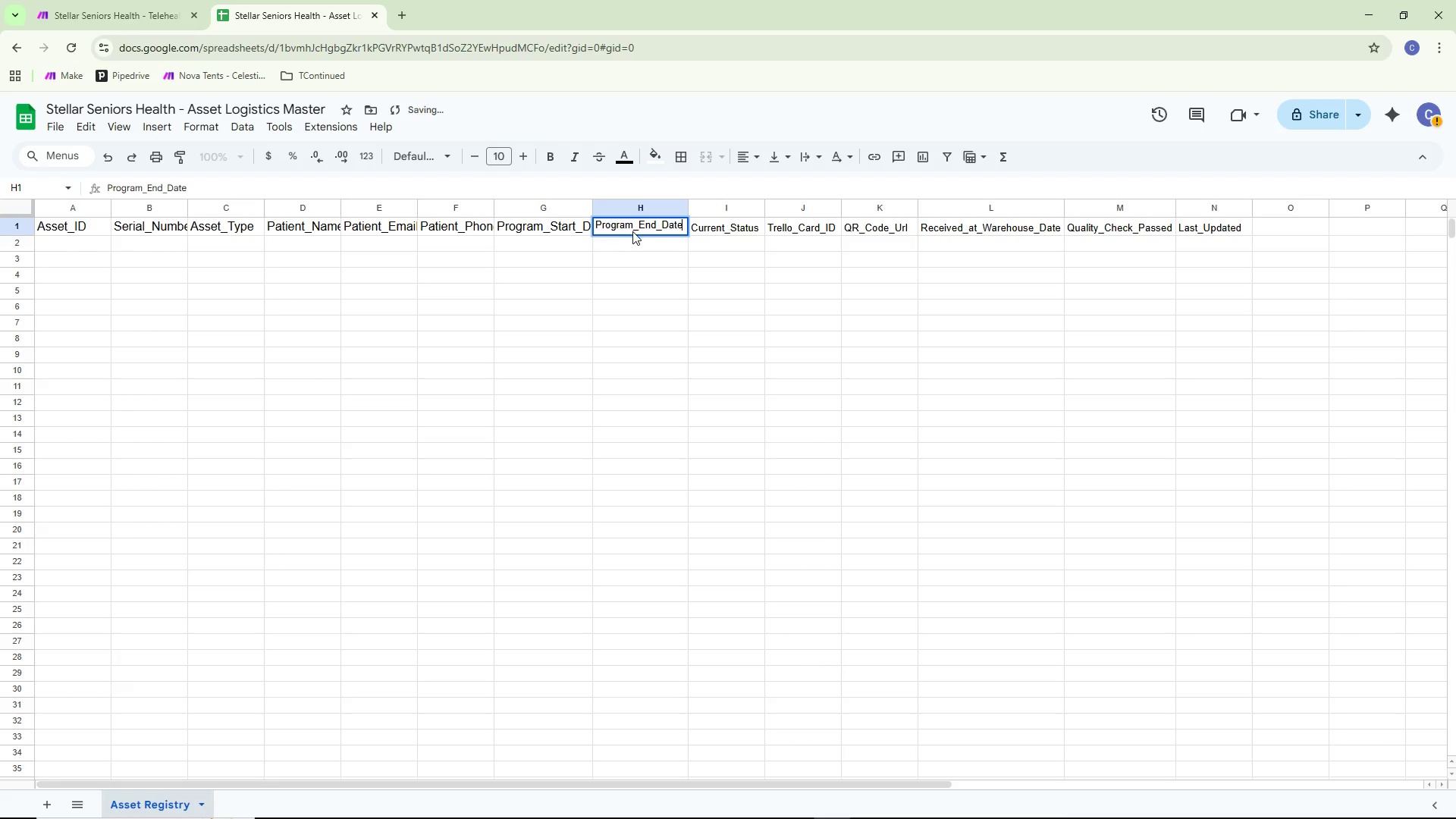 
key(Control+ControlLeft)
 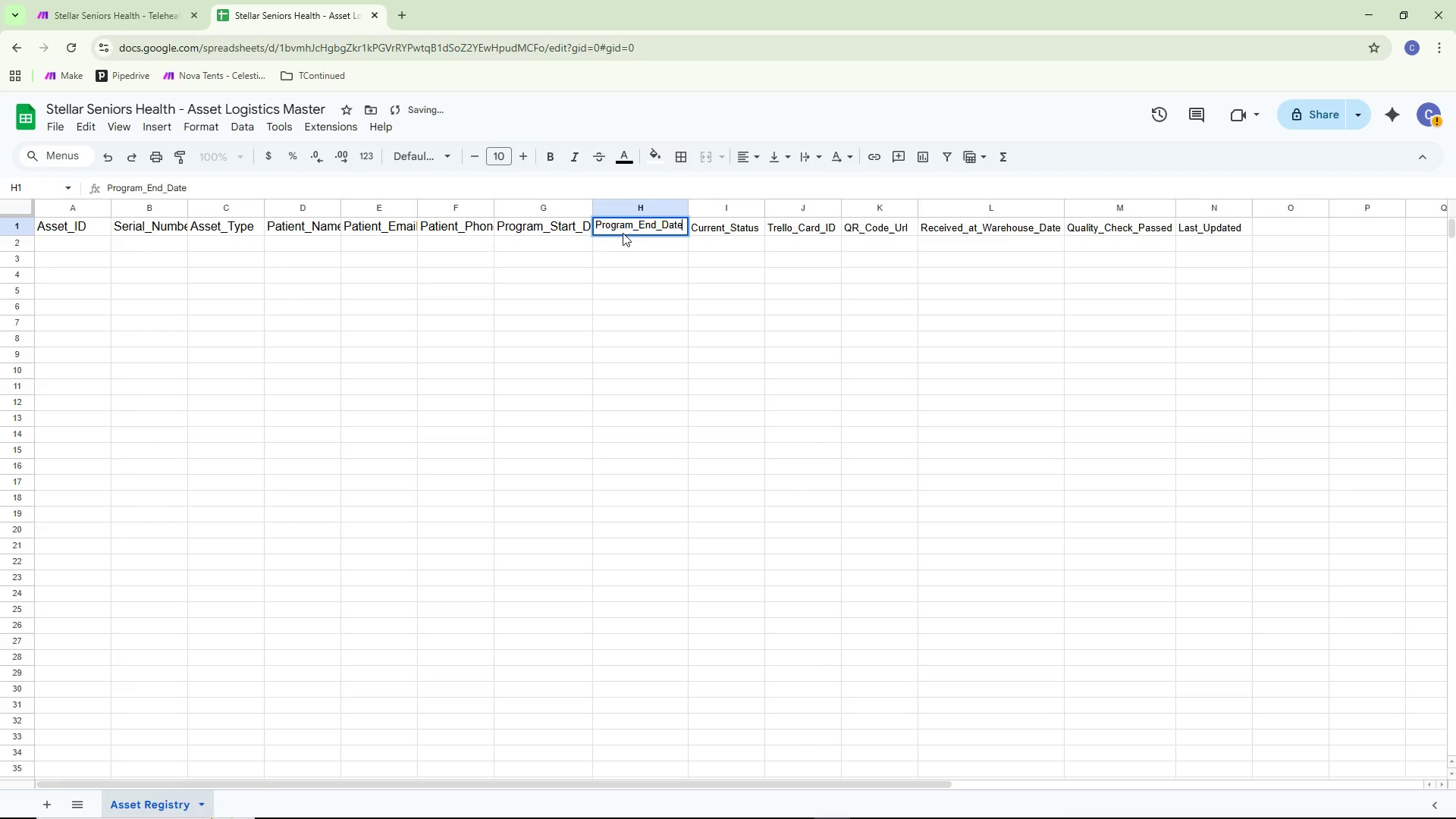 
key(Control+A)
 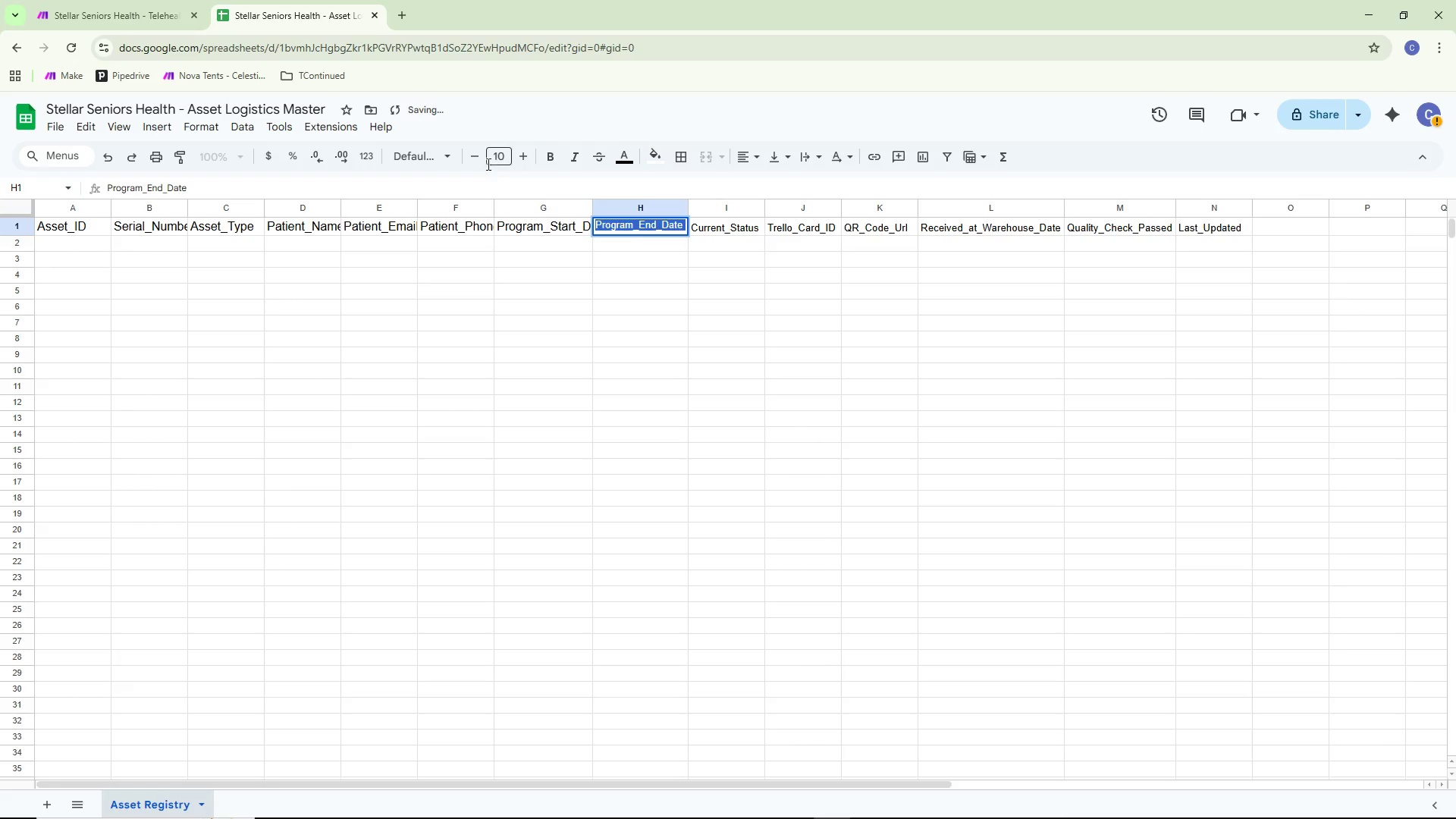 
left_click([496, 160])
 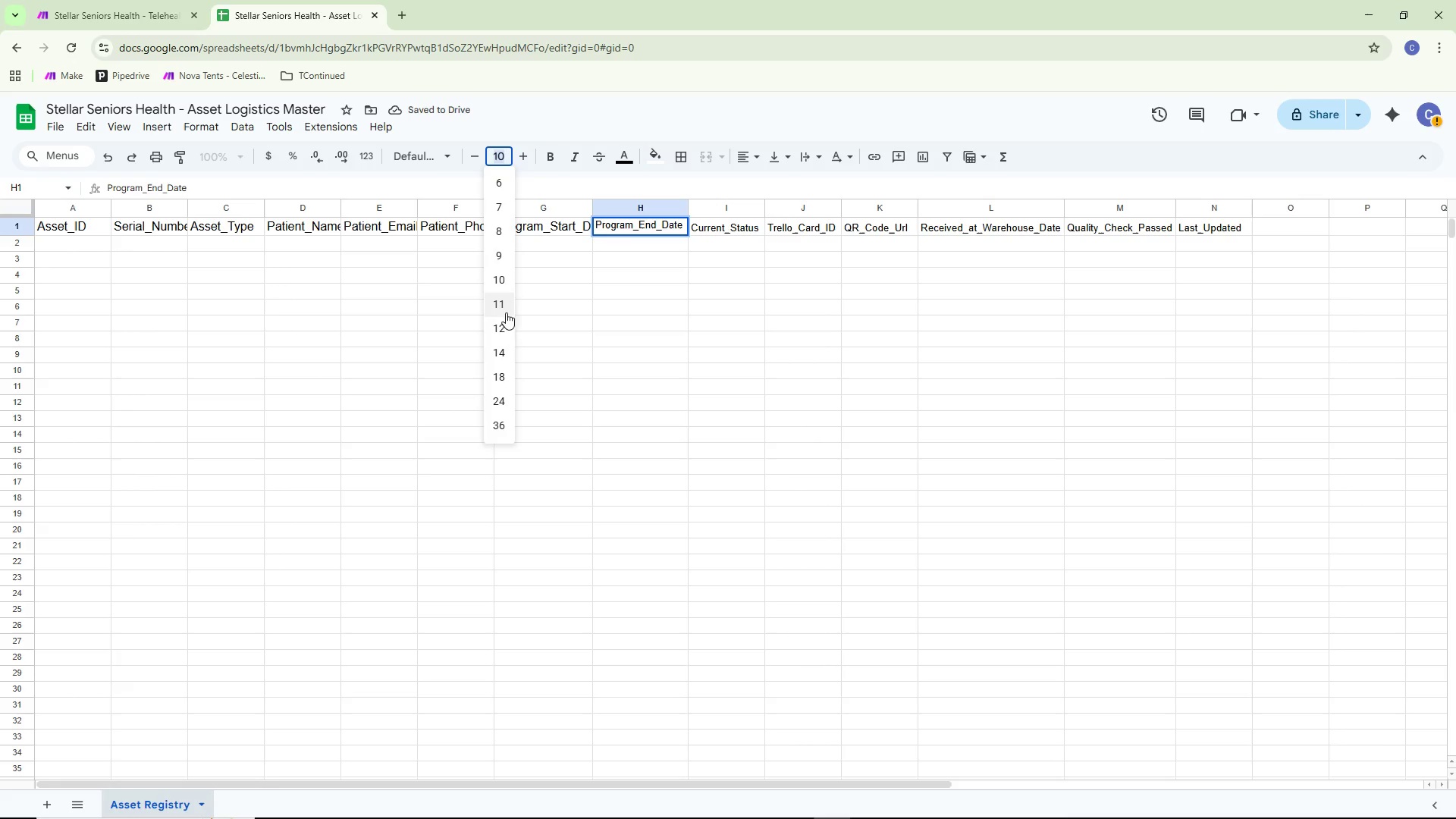 
left_click([505, 324])
 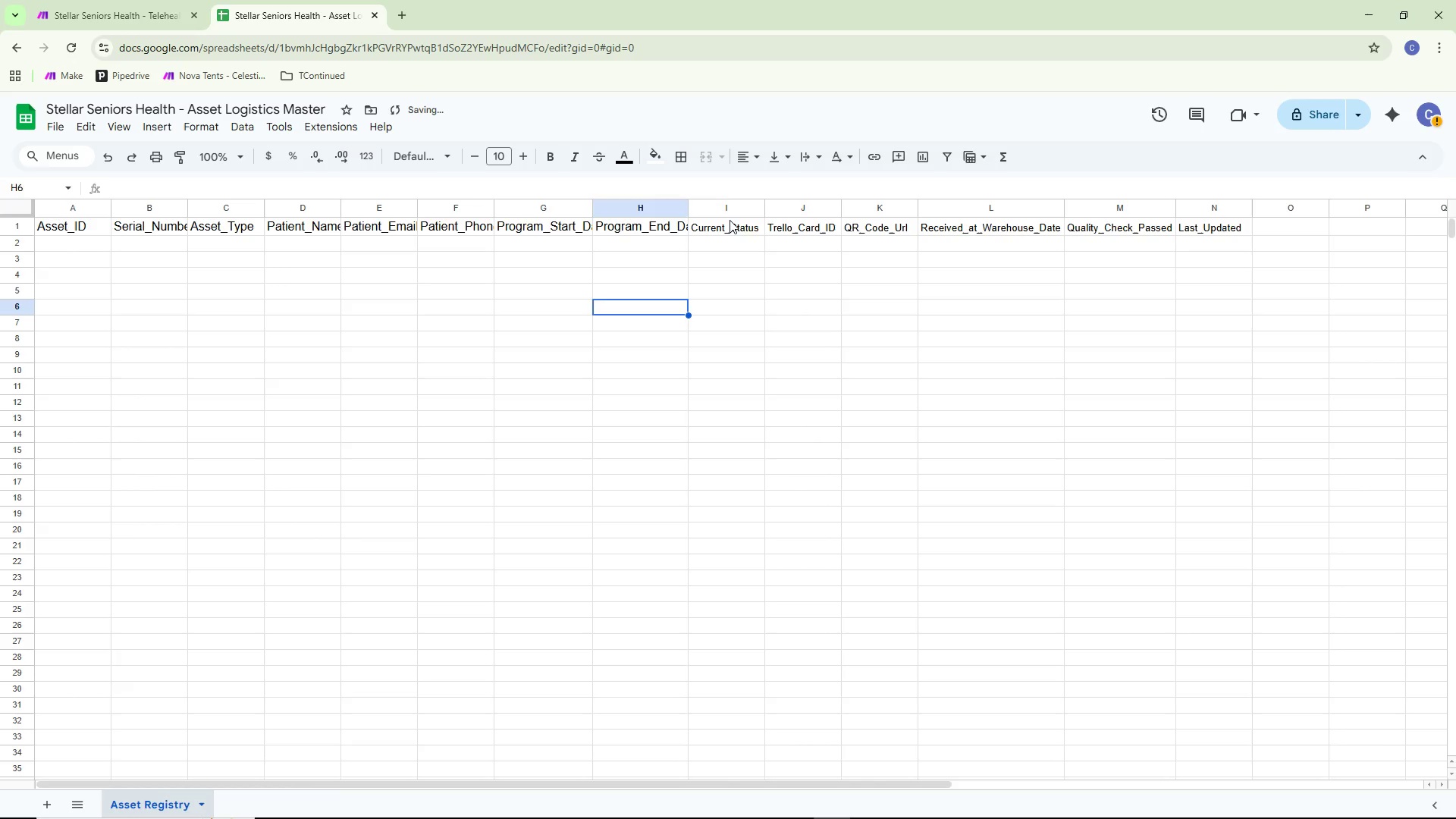 
double_click([730, 220])
 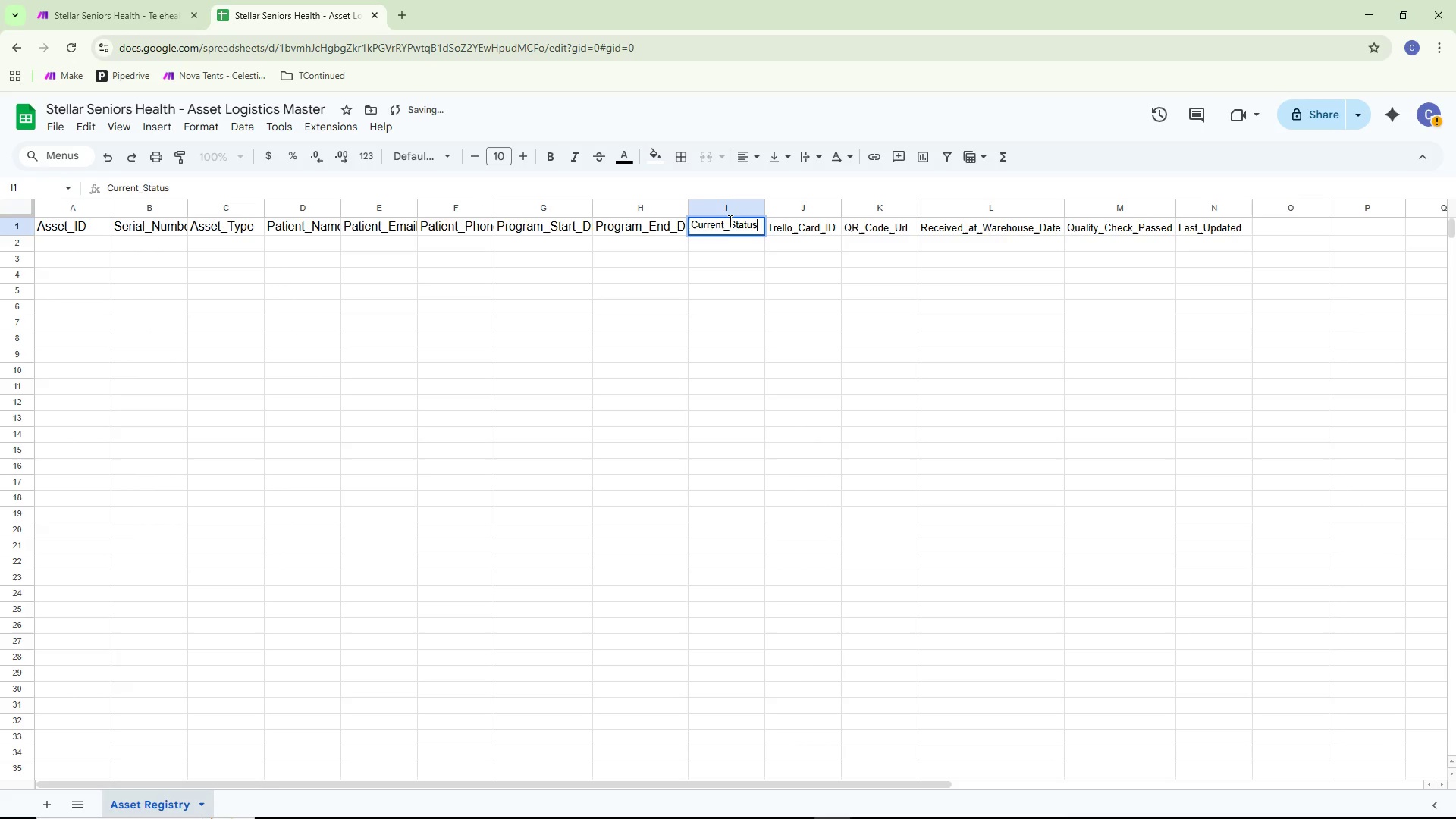 
key(Control+ControlLeft)
 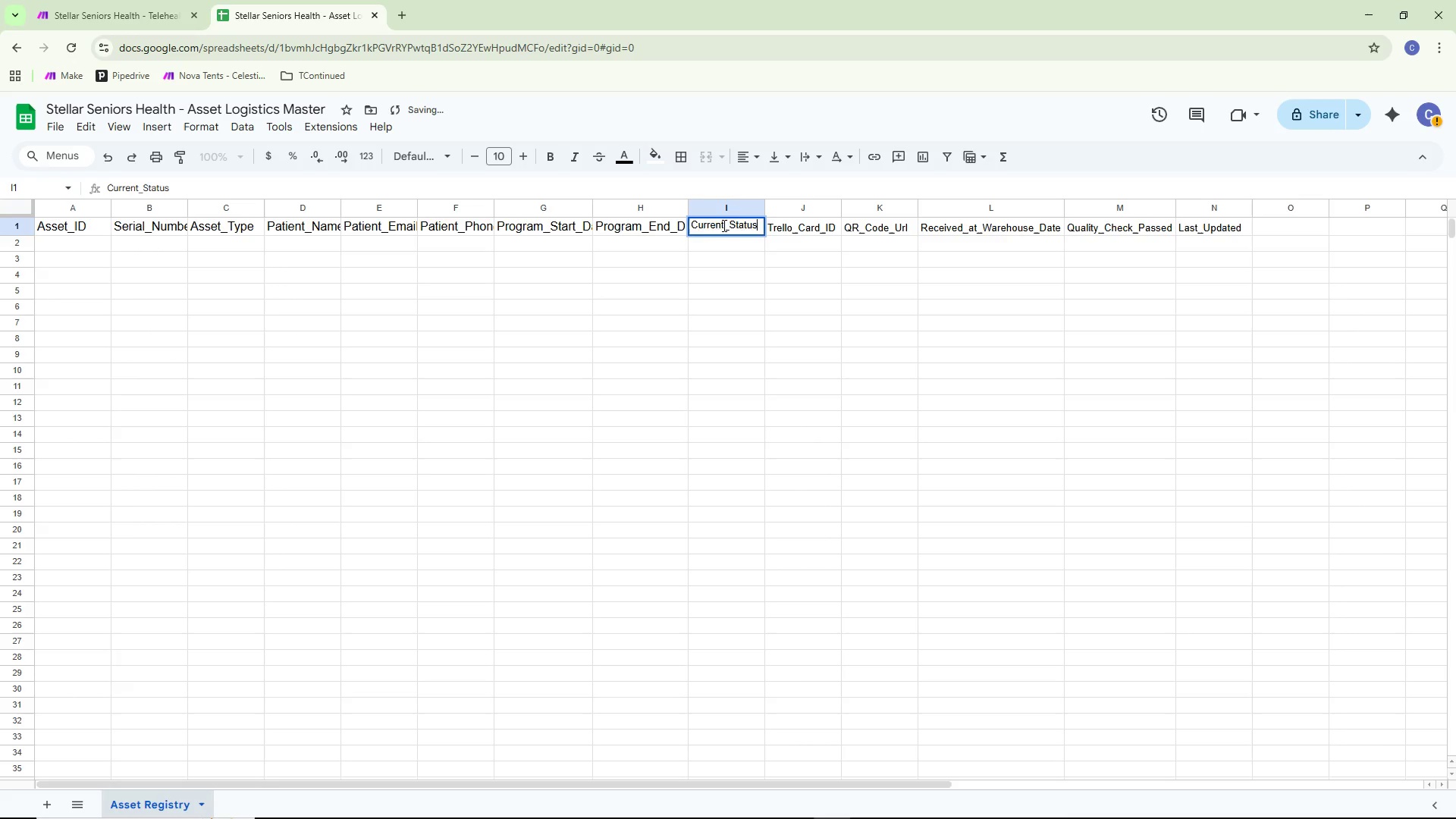 
key(Control+A)
 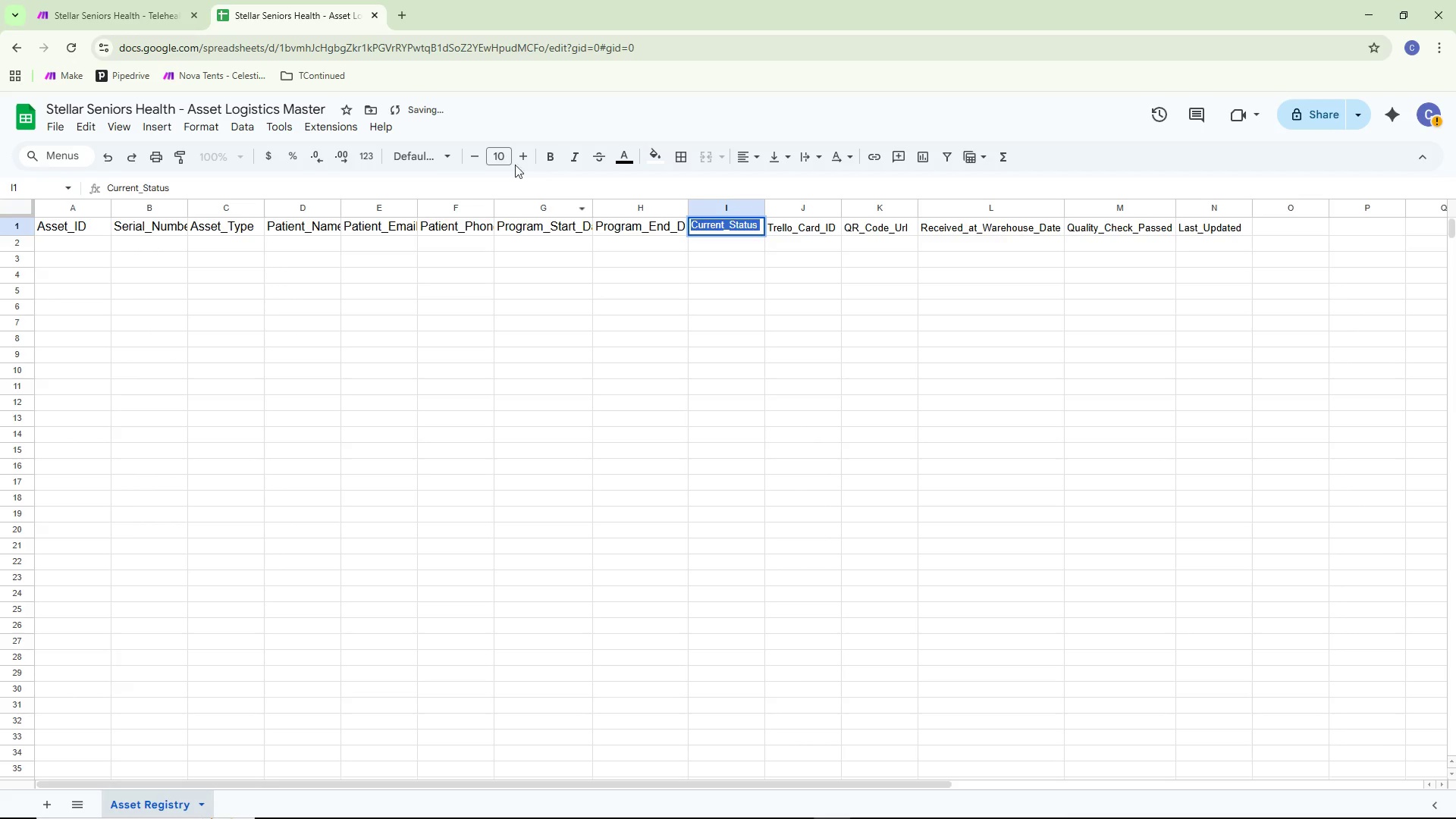 
left_click([500, 158])
 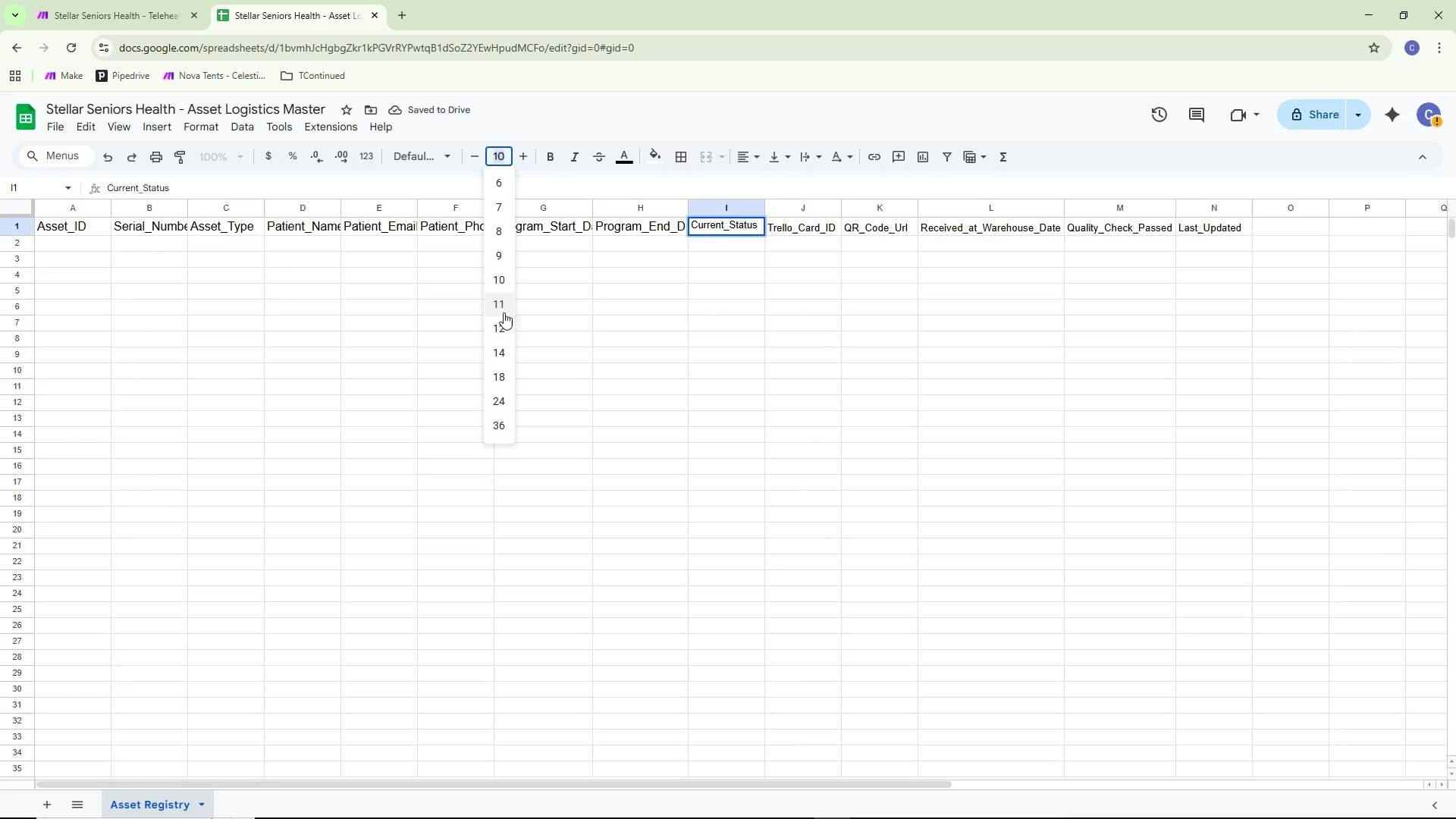 
left_click([497, 322])
 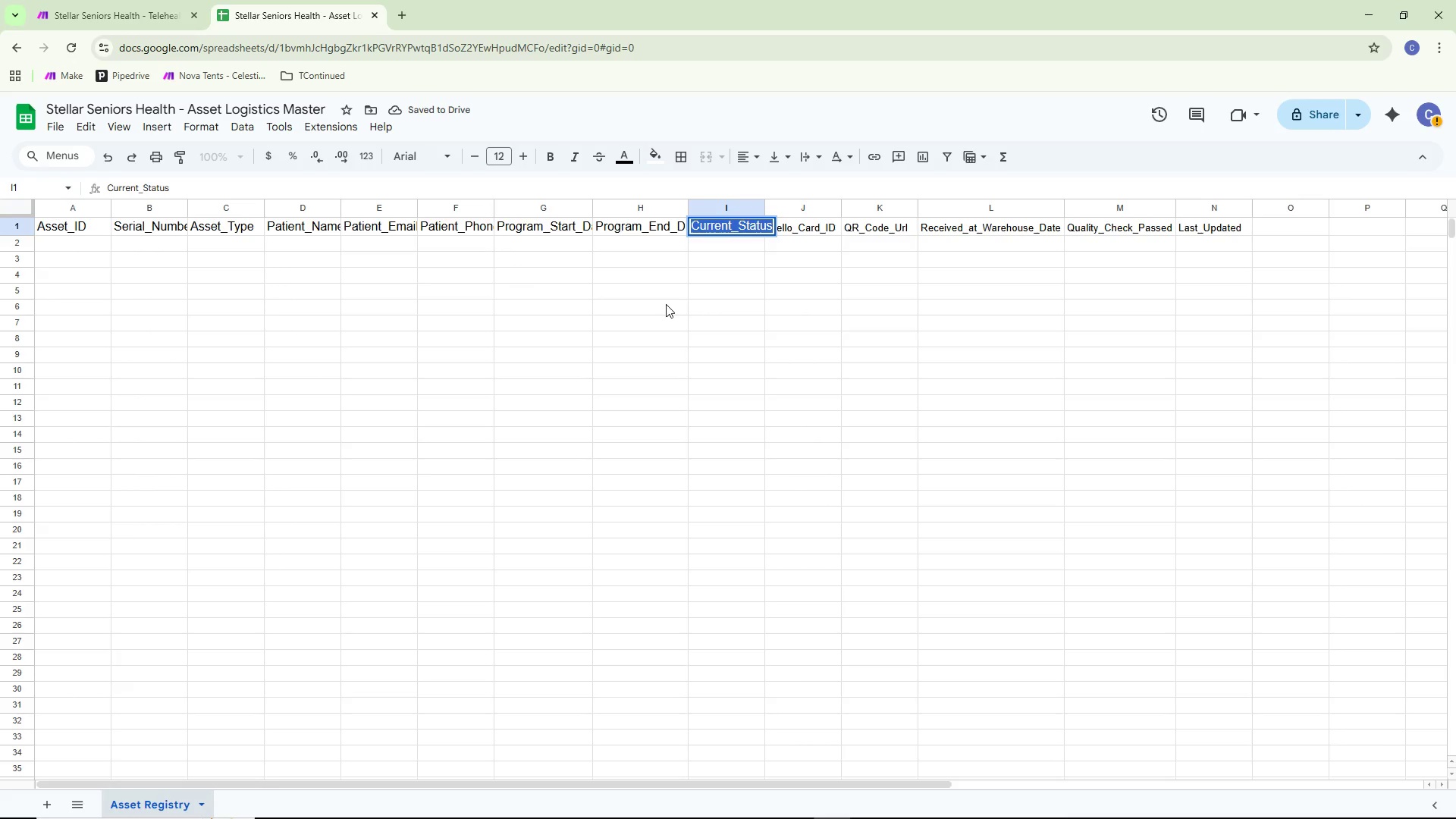 
left_click_drag(start_coordinate=[654, 310], to_coordinate=[648, 314])
 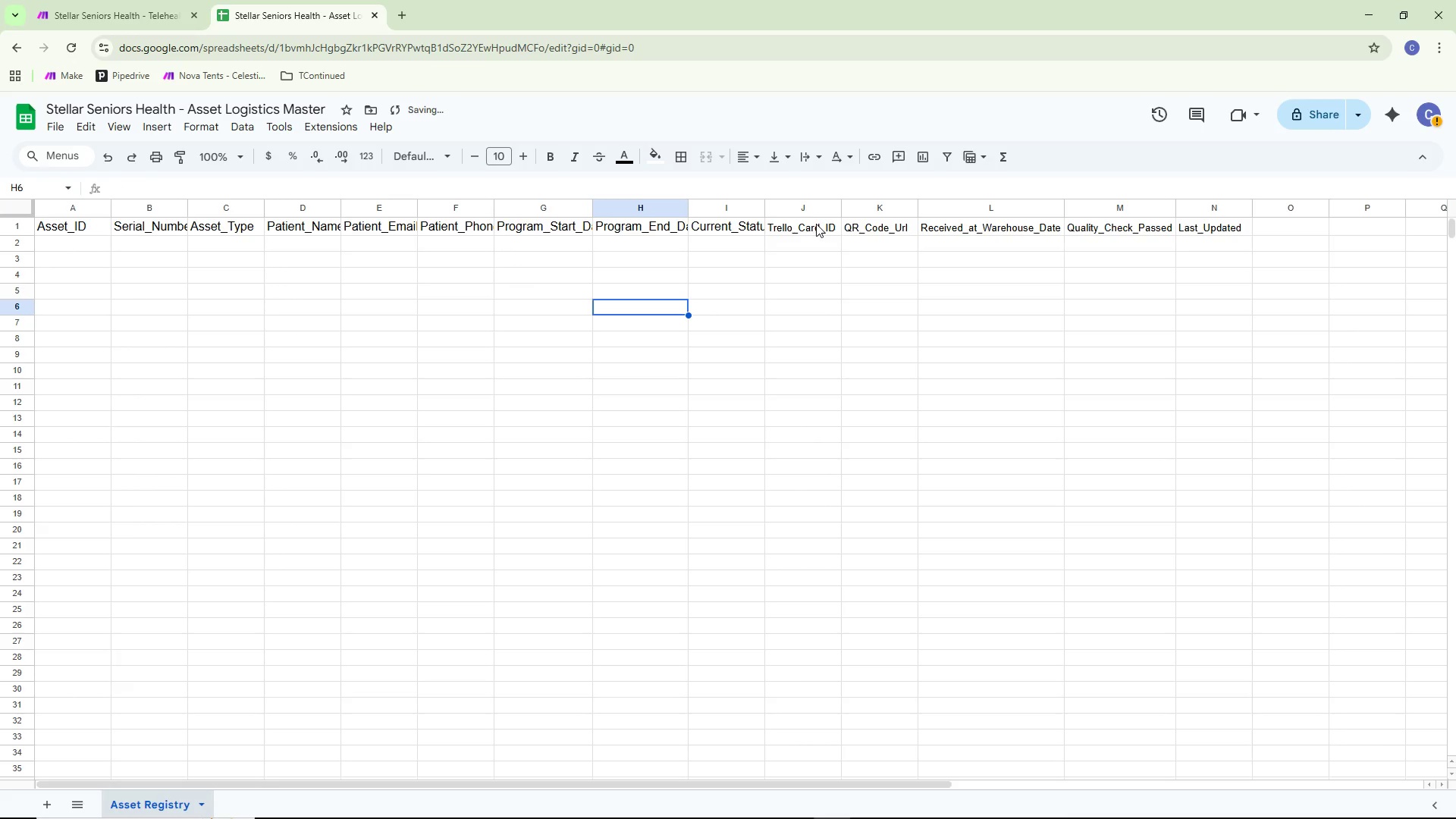 
double_click([815, 225])
 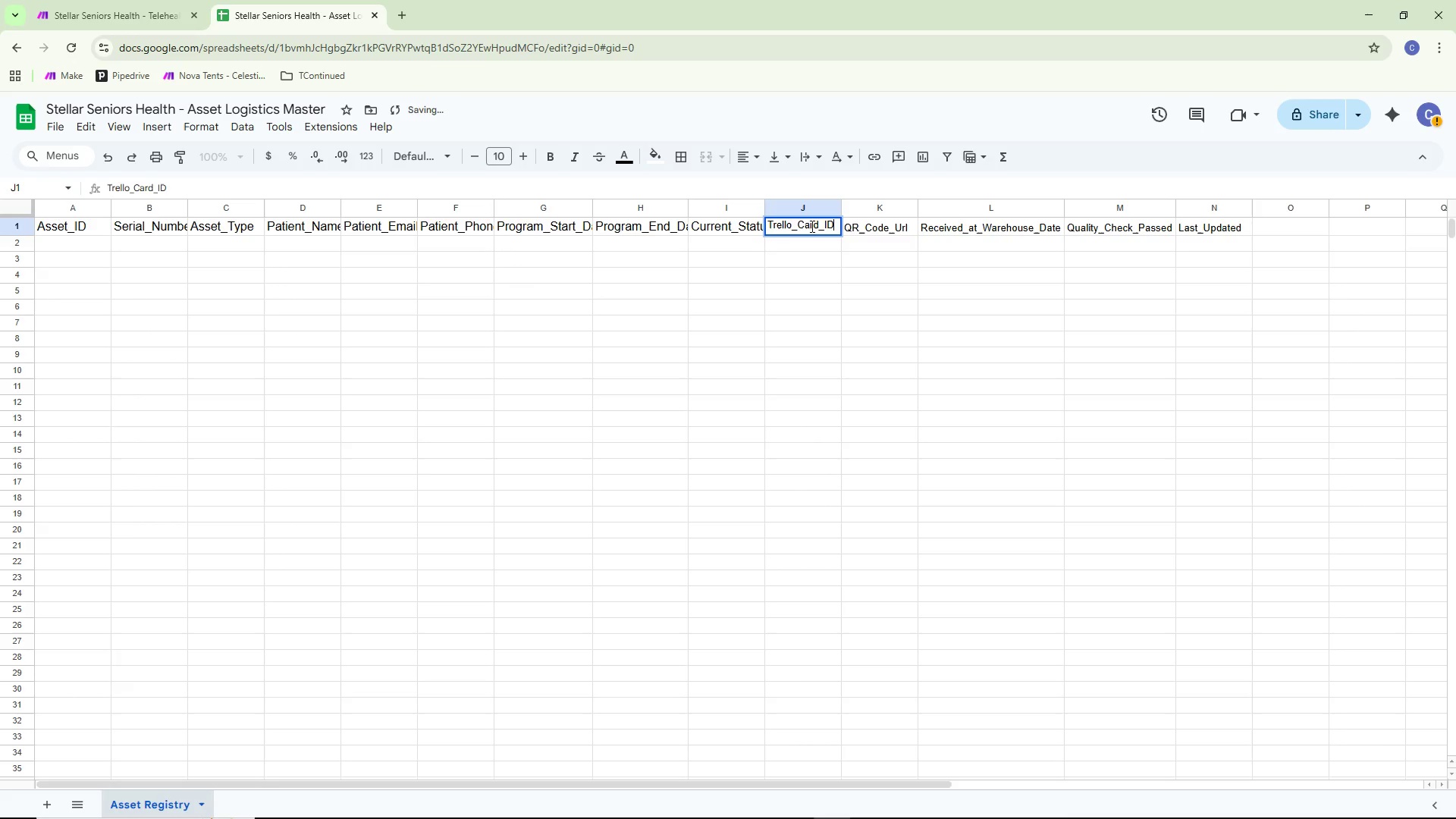 
key(Control+ControlLeft)
 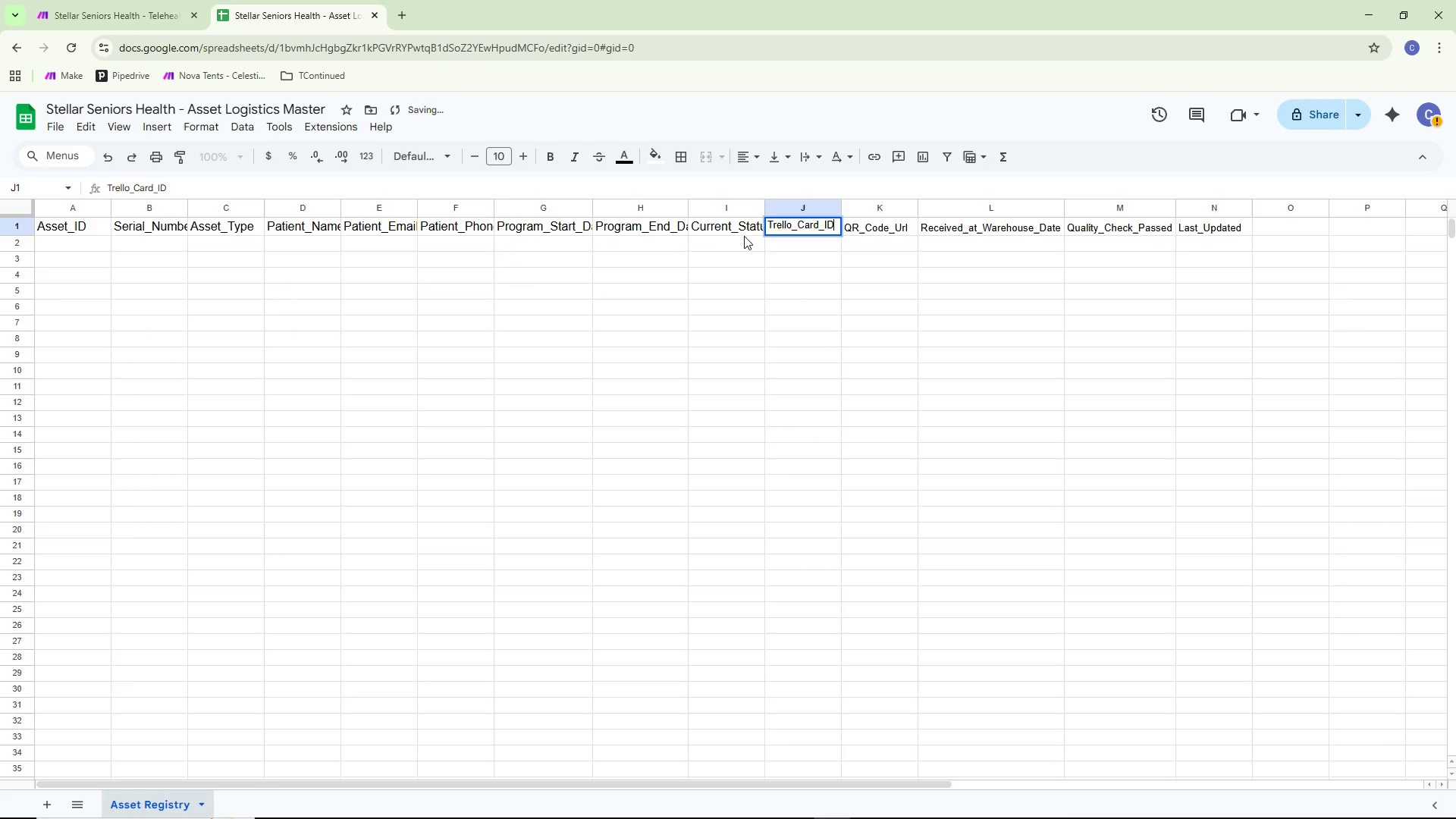 
key(Control+A)
 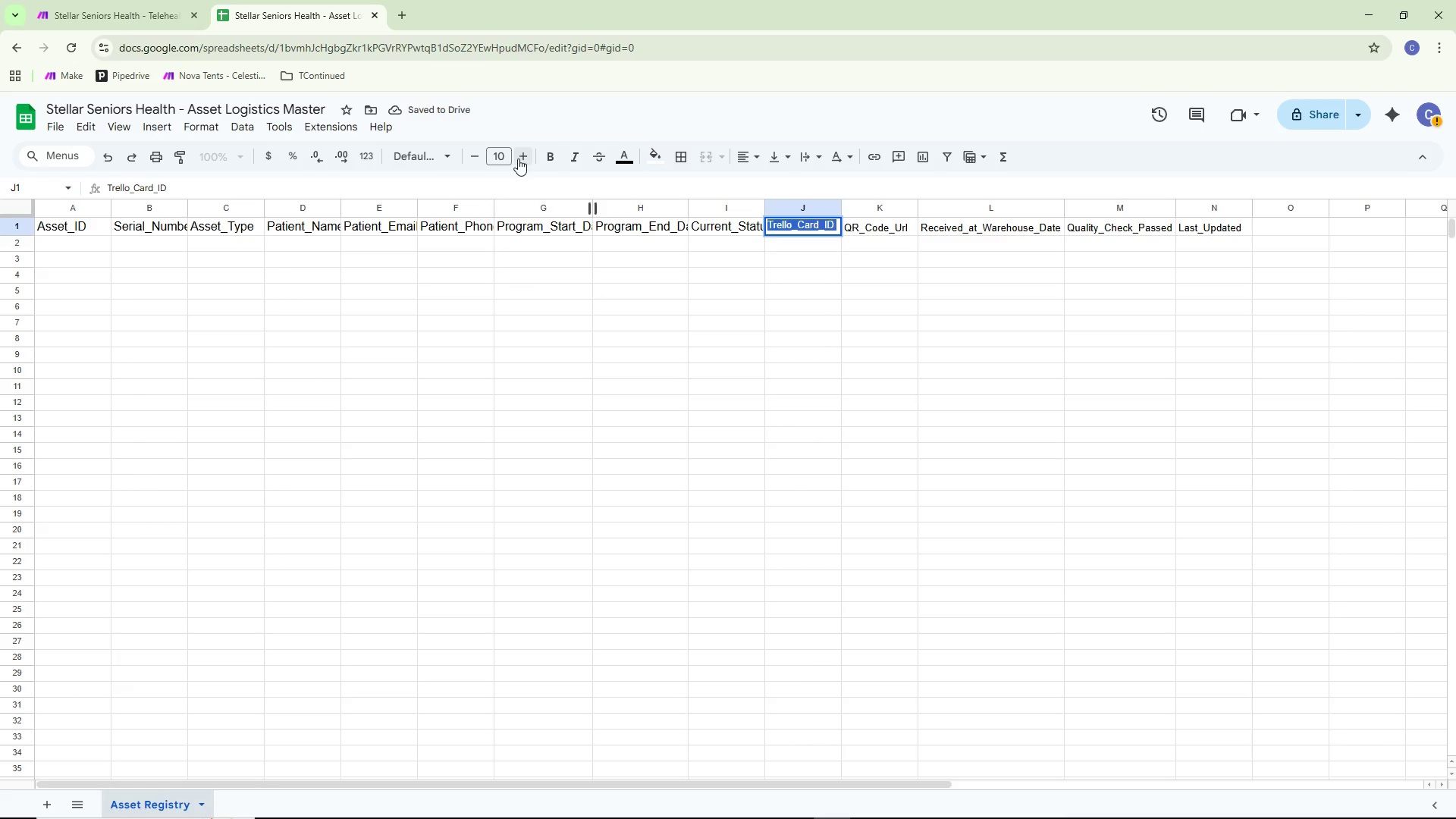 
left_click([504, 147])
 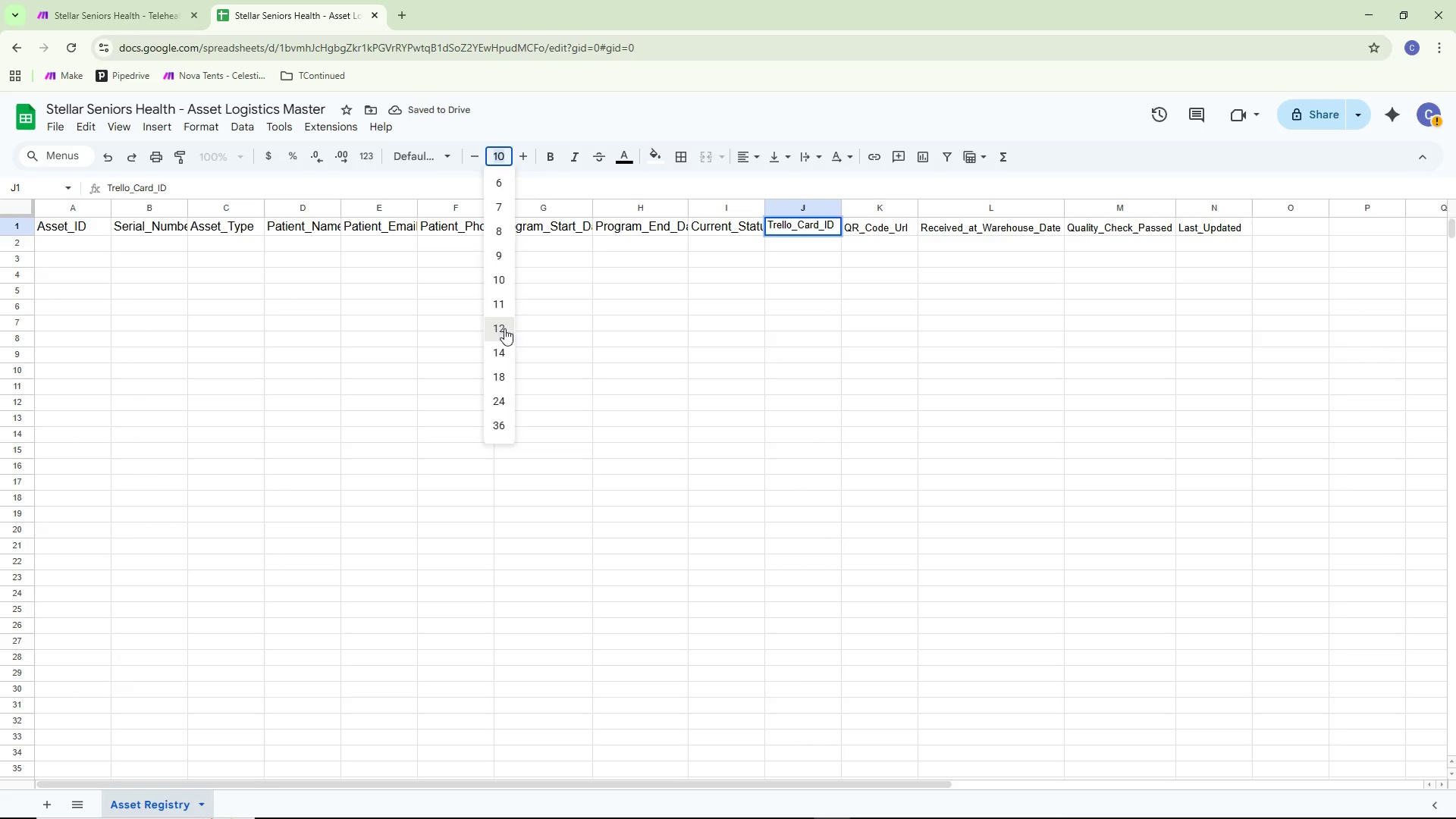 
double_click([745, 299])
 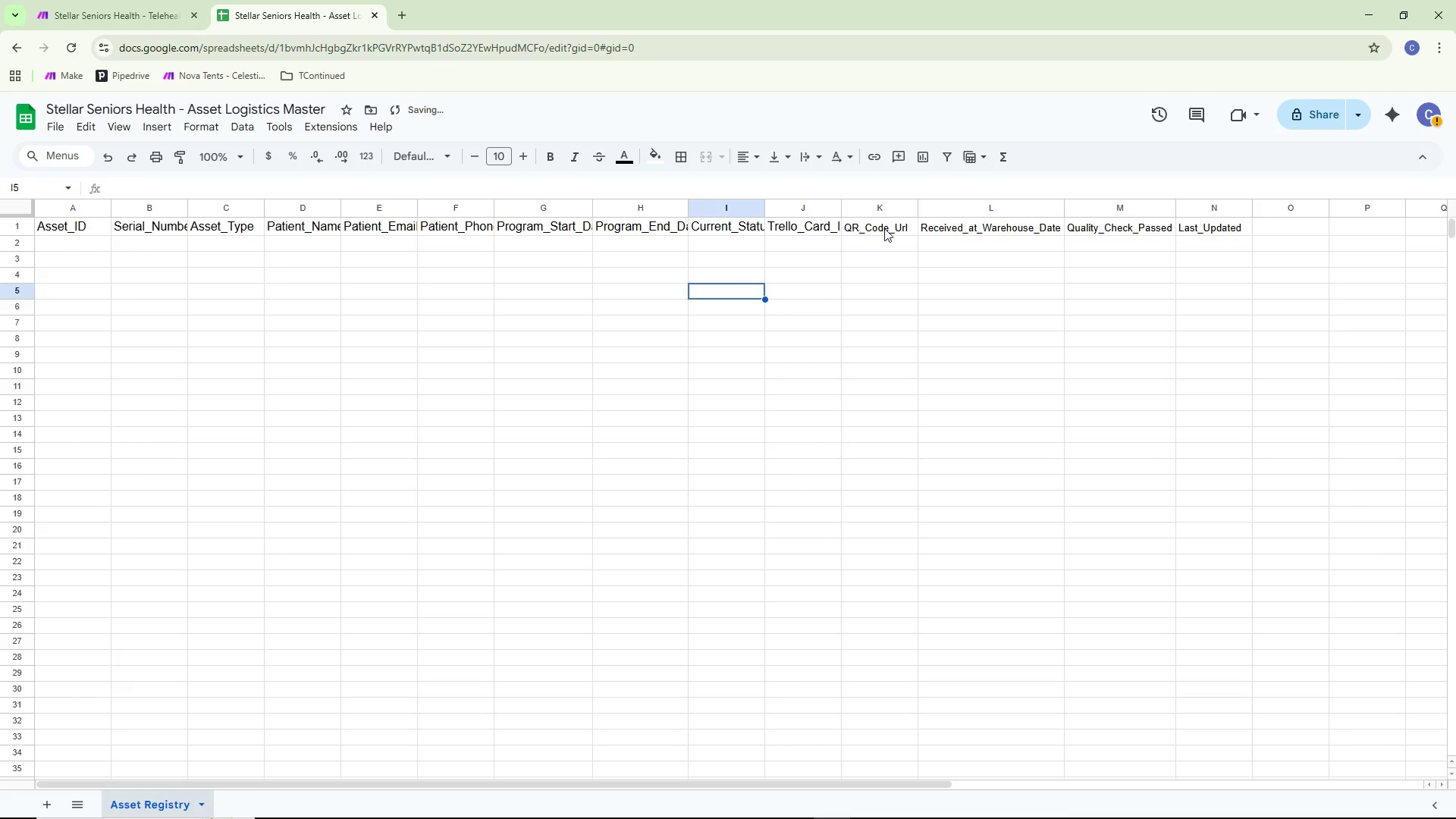 
double_click([884, 228])
 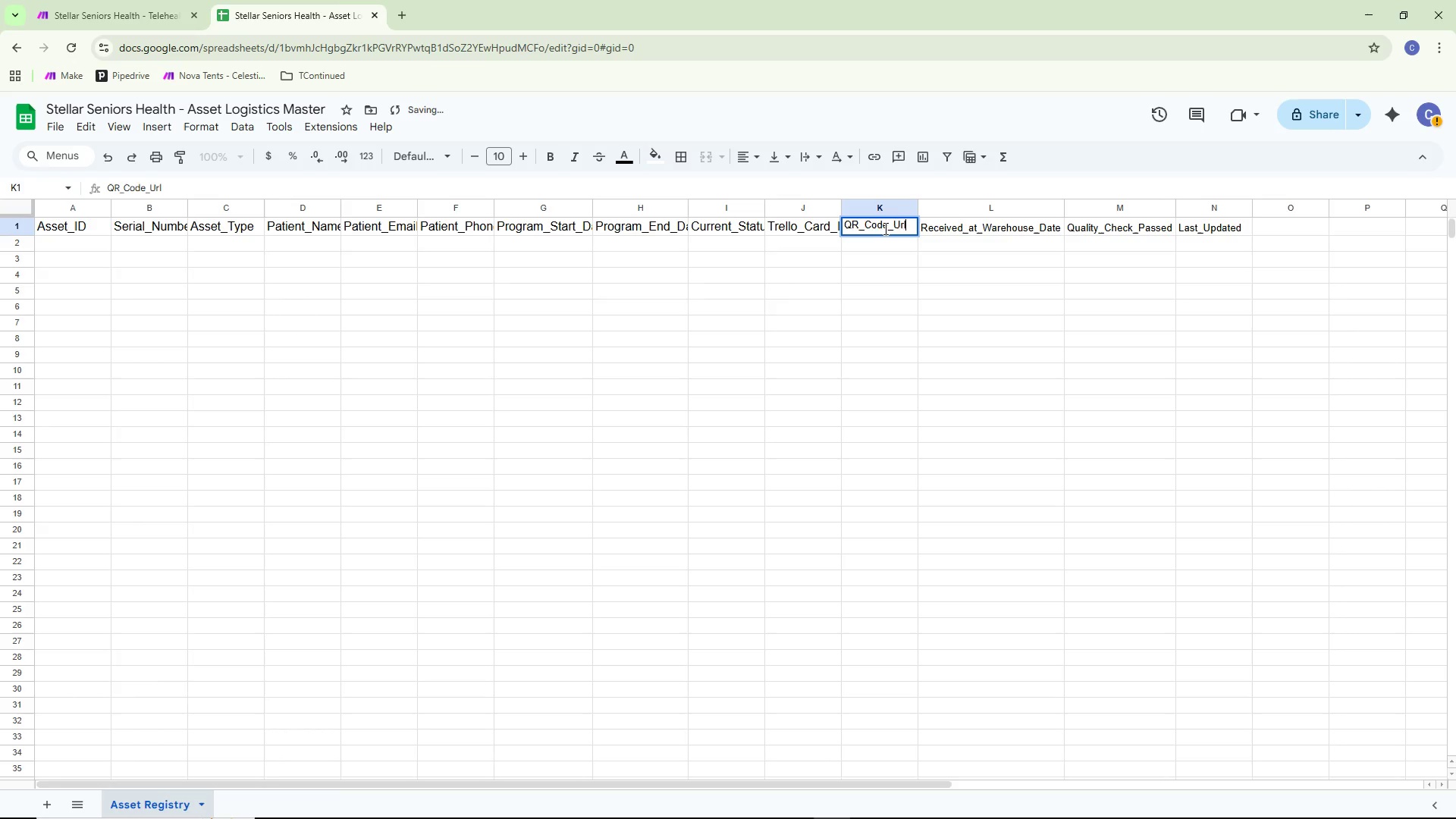 
triple_click([884, 228])
 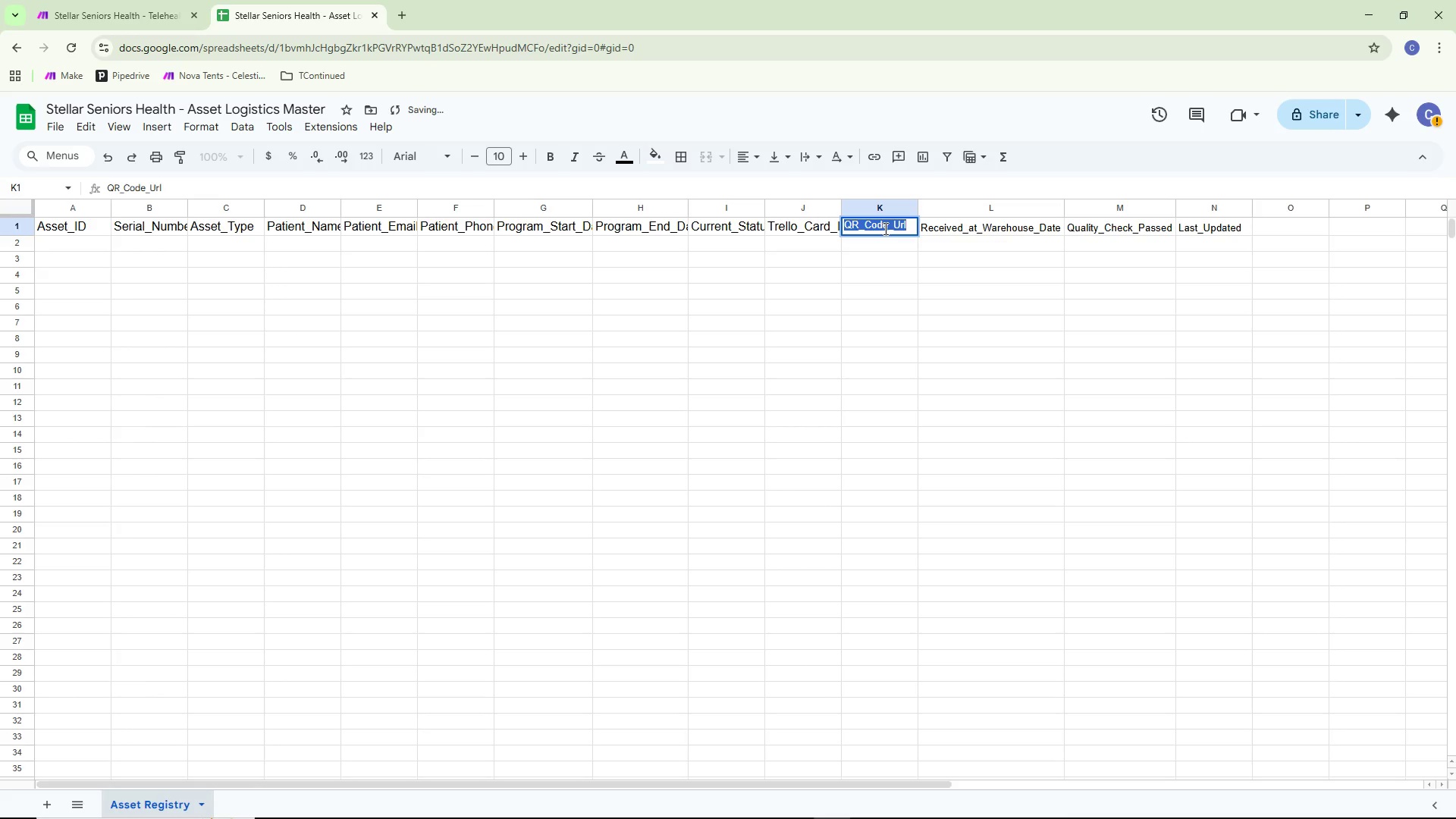 
key(Control+ControlLeft)
 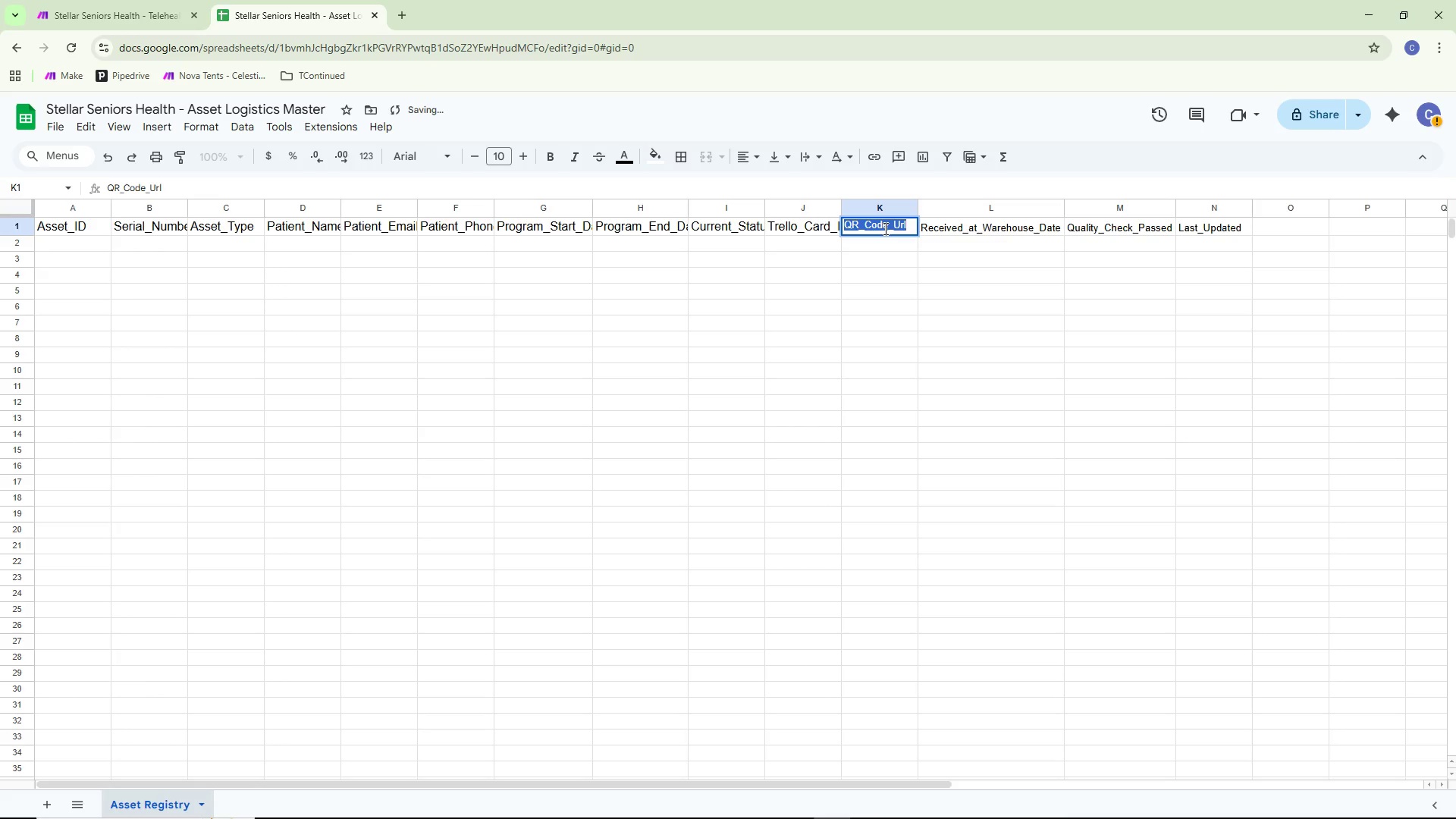 
key(Control+A)
 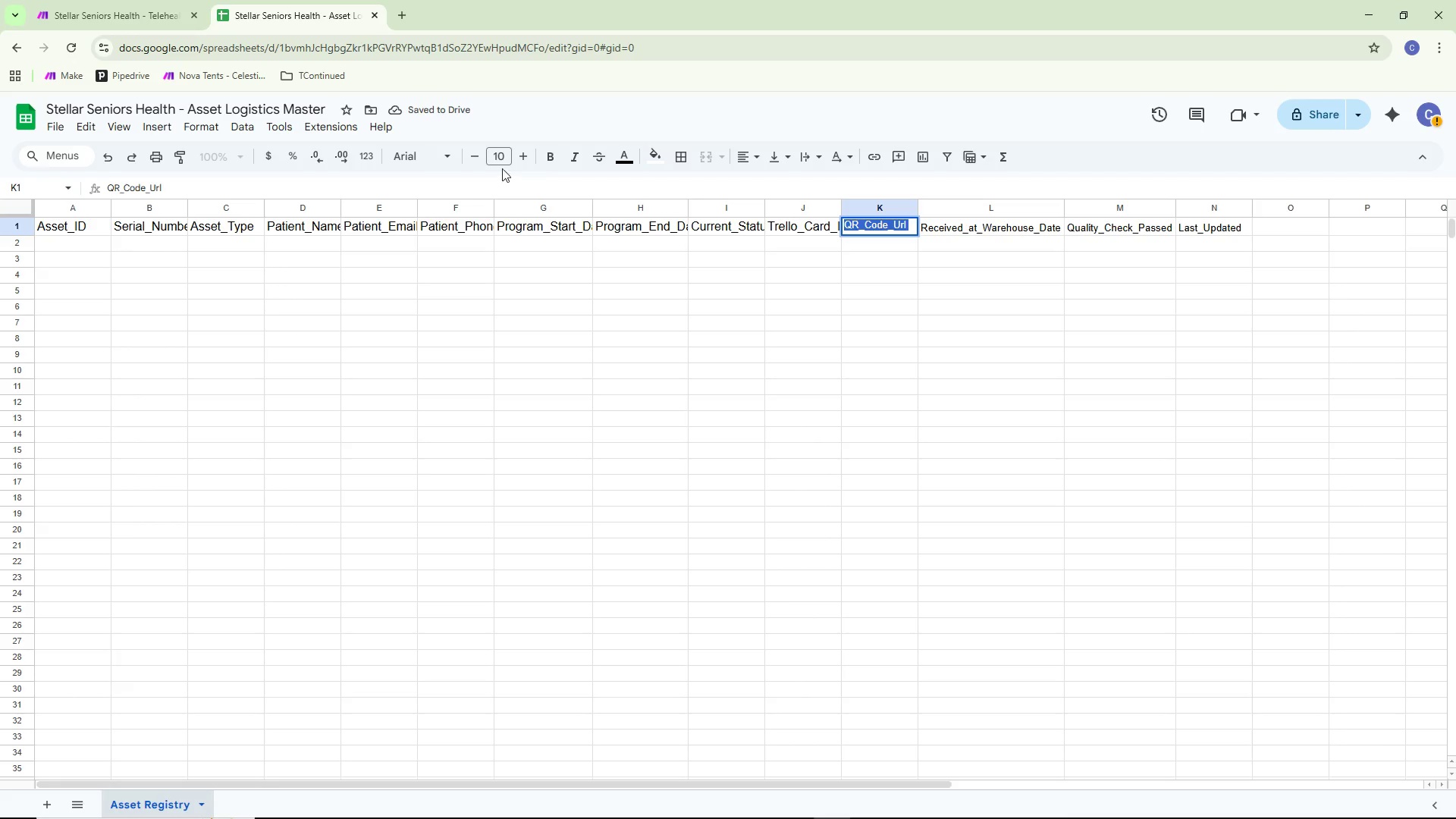 
left_click([501, 155])
 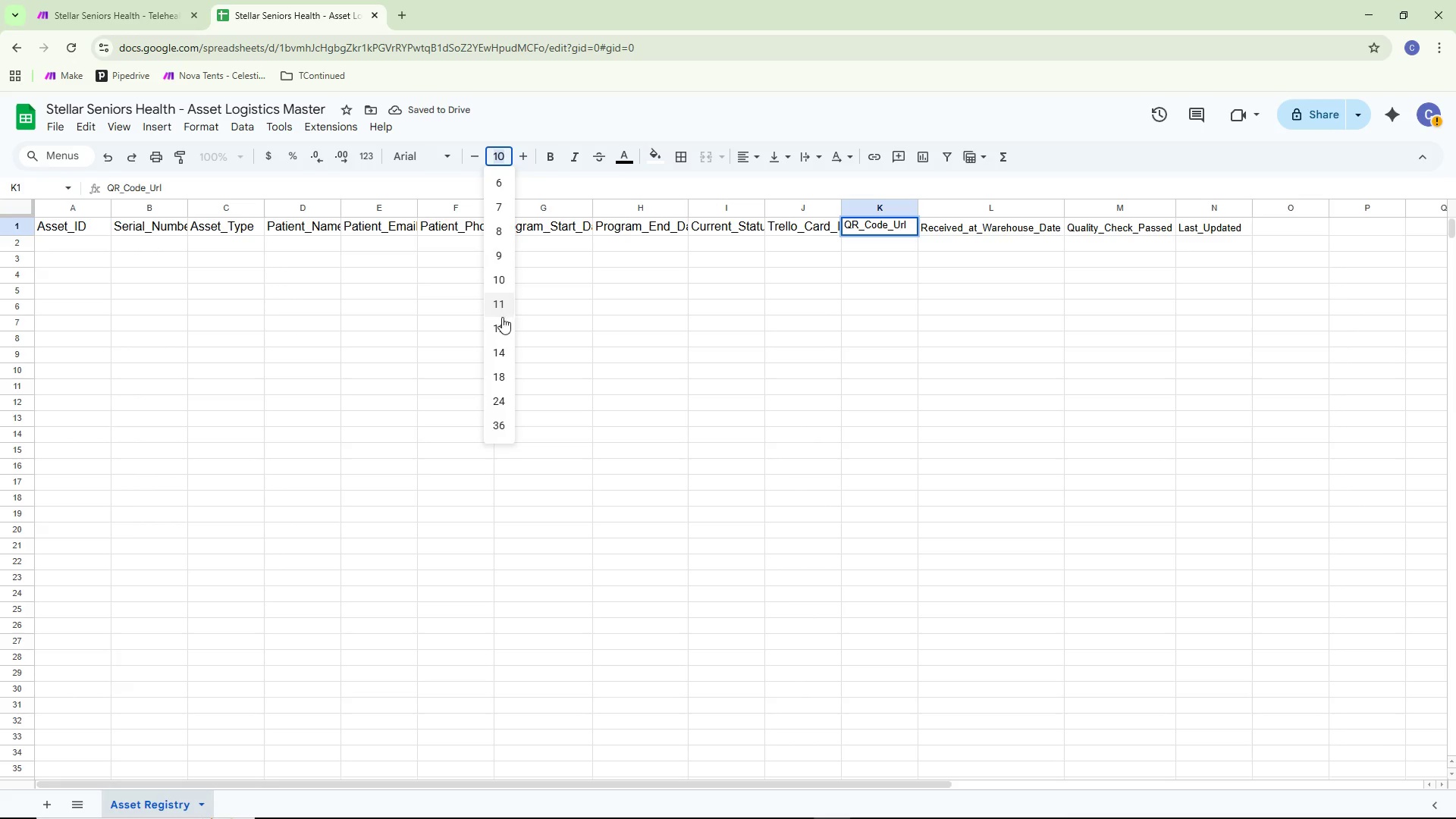 
left_click([501, 324])
 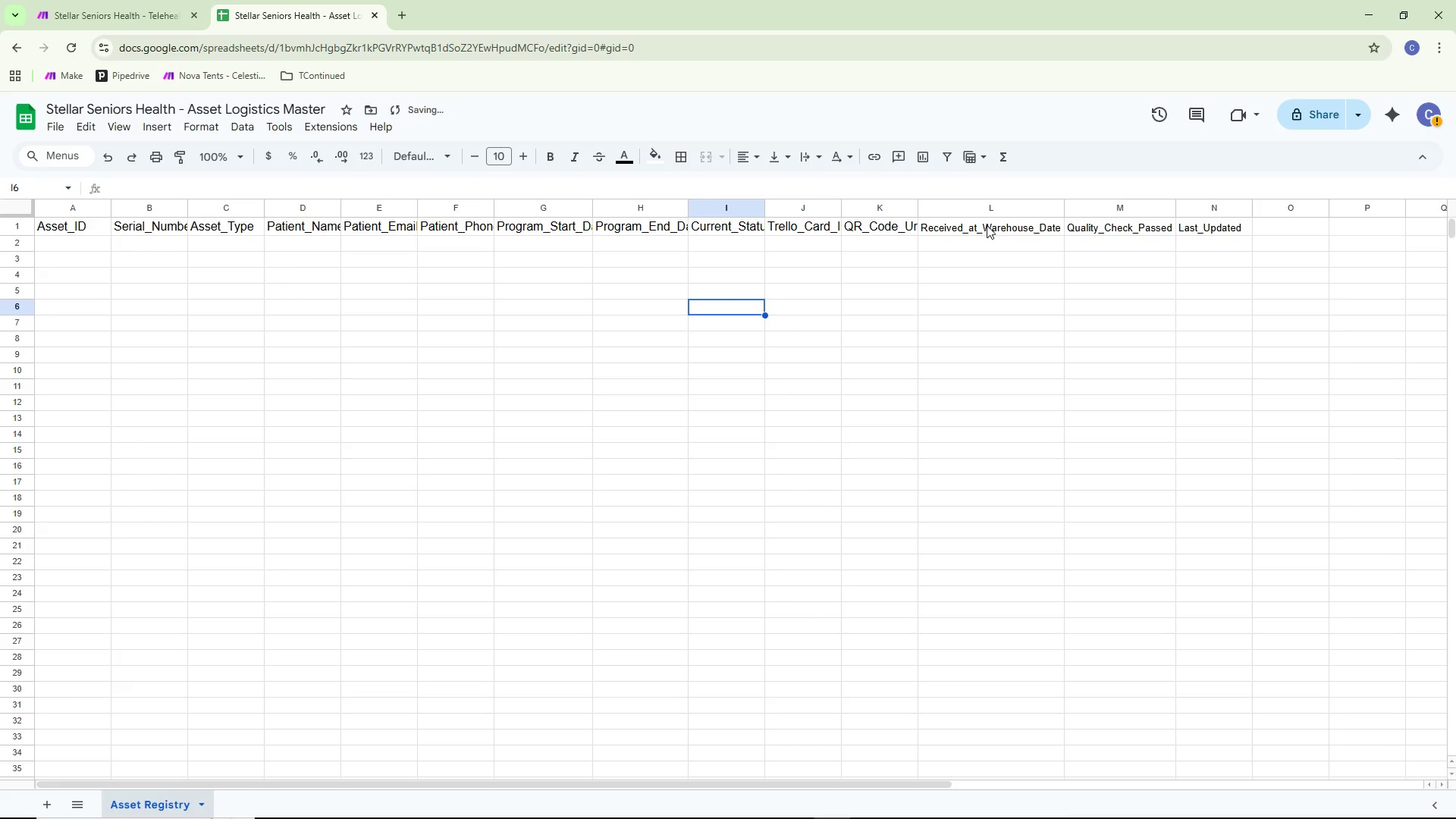 
double_click([987, 225])
 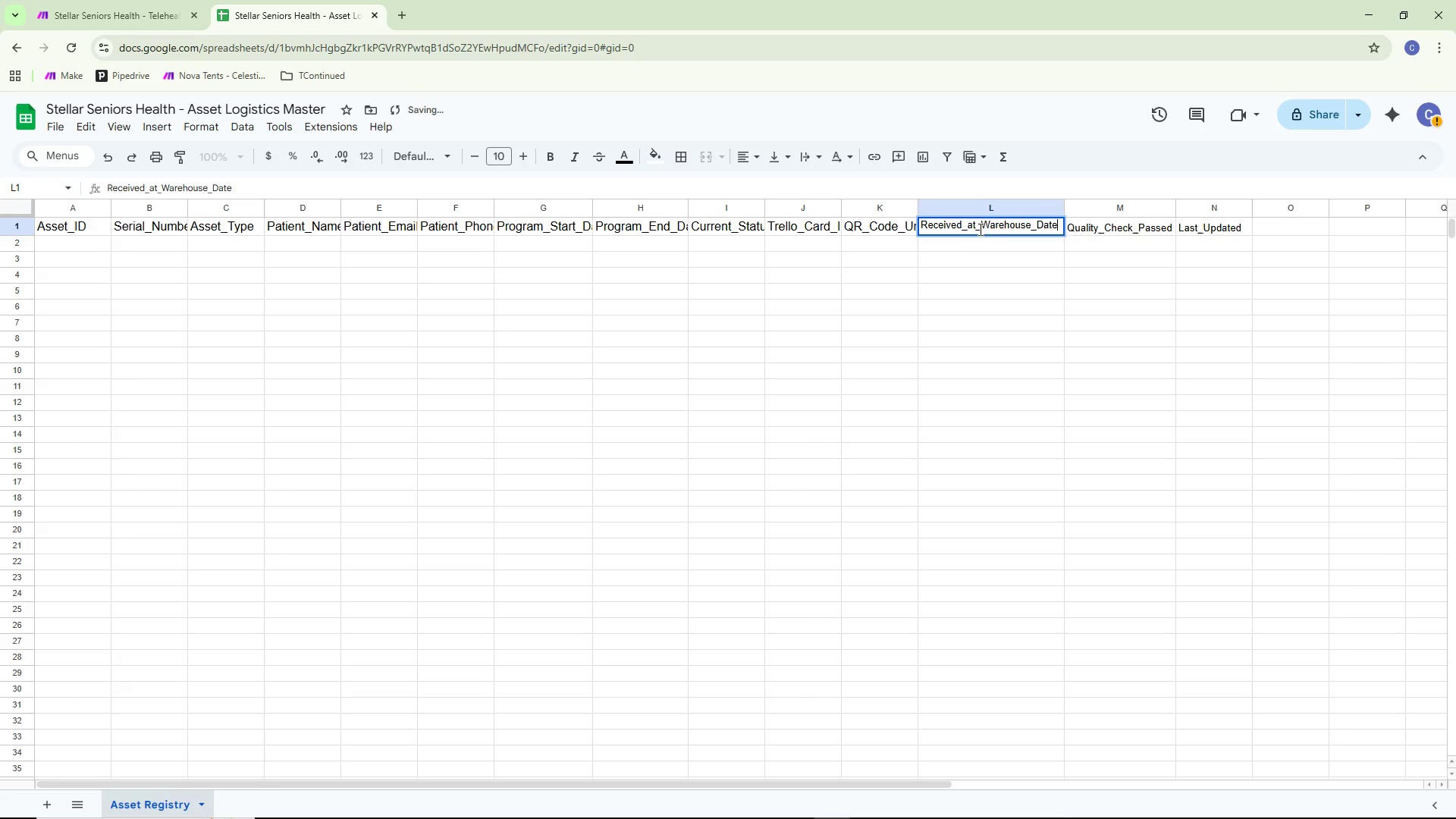 
key(Control+ControlLeft)
 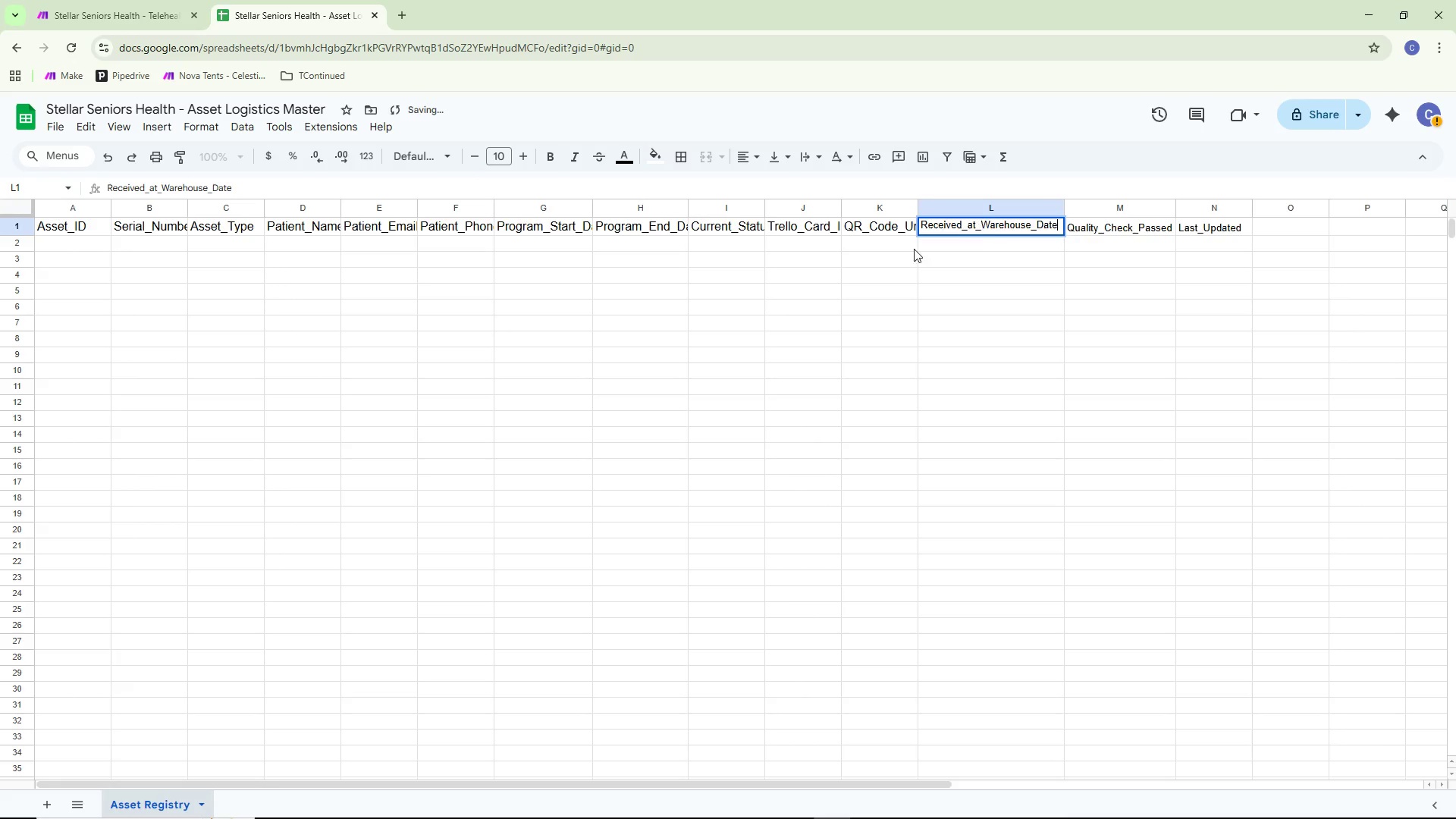 
key(Control+A)
 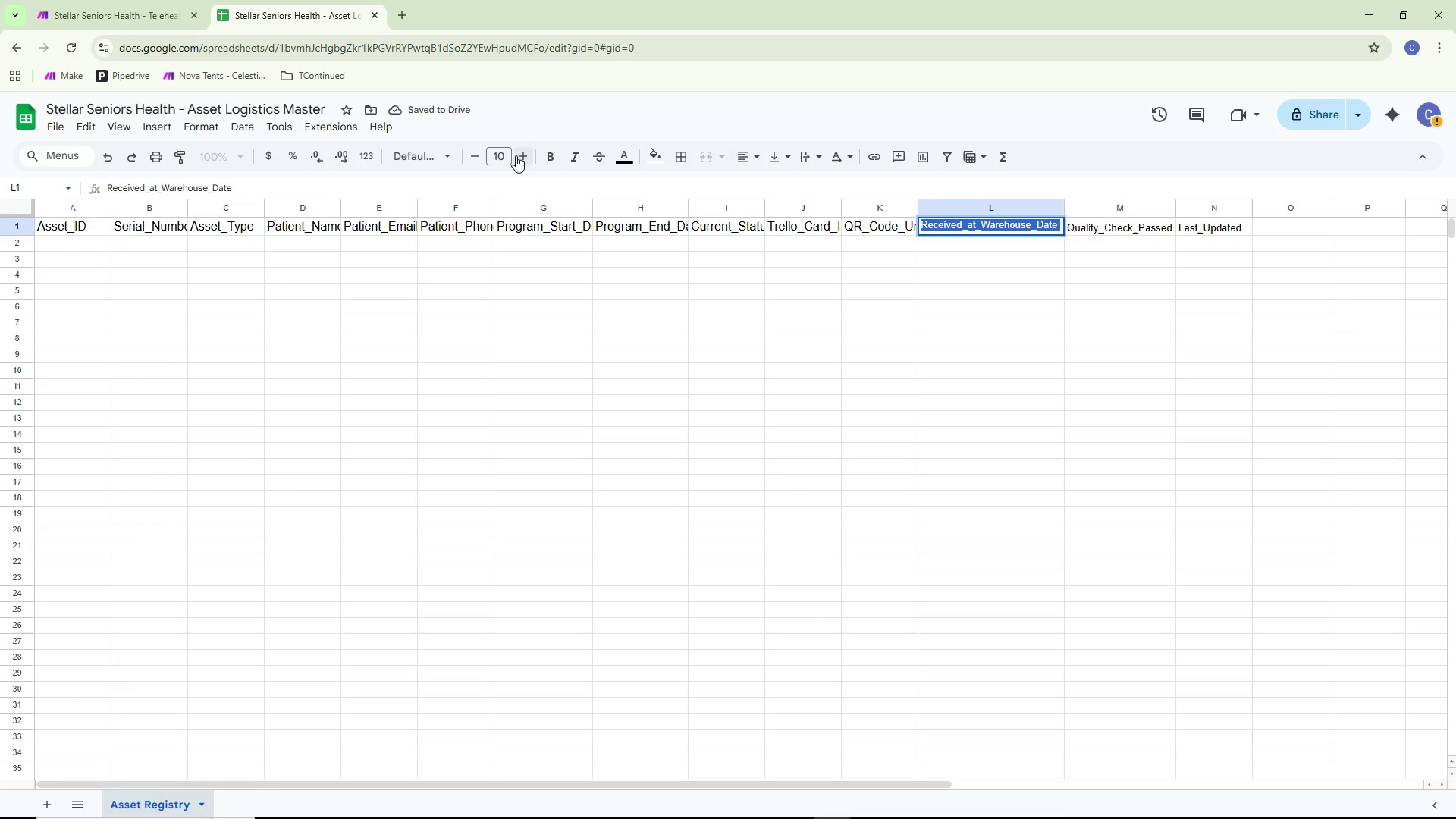 
left_click([508, 151])
 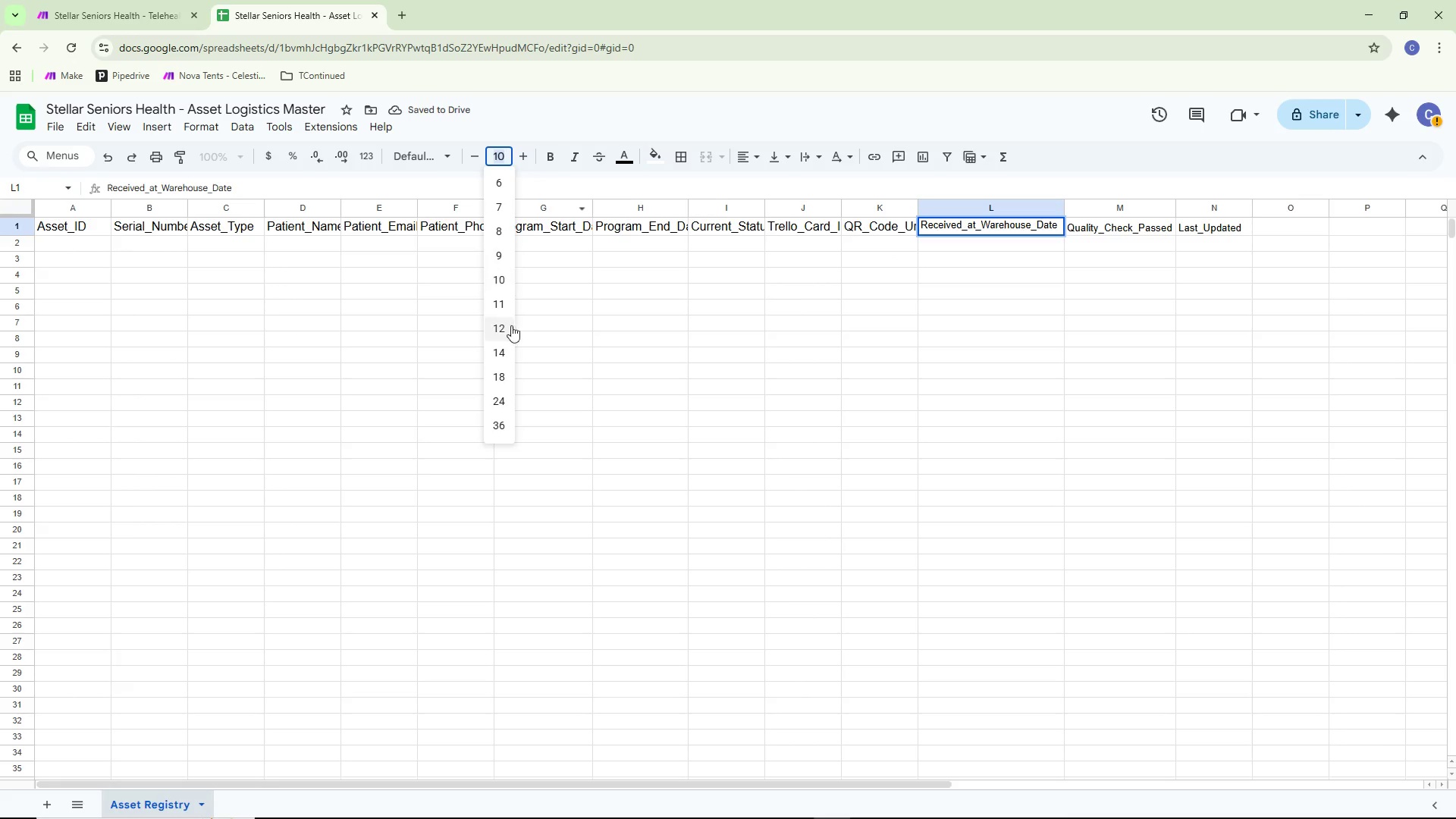 
left_click([507, 327])
 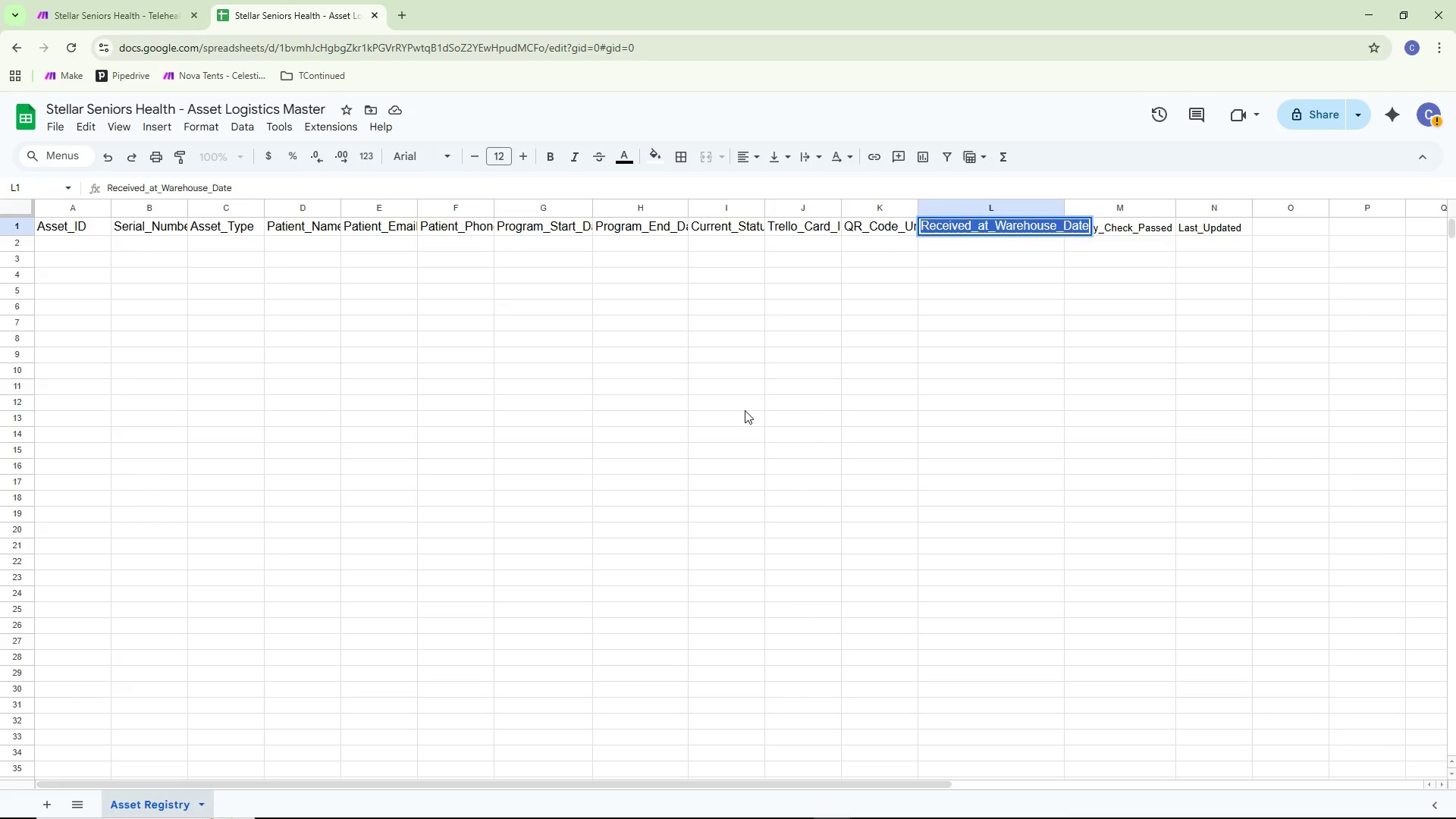 
left_click([745, 410])
 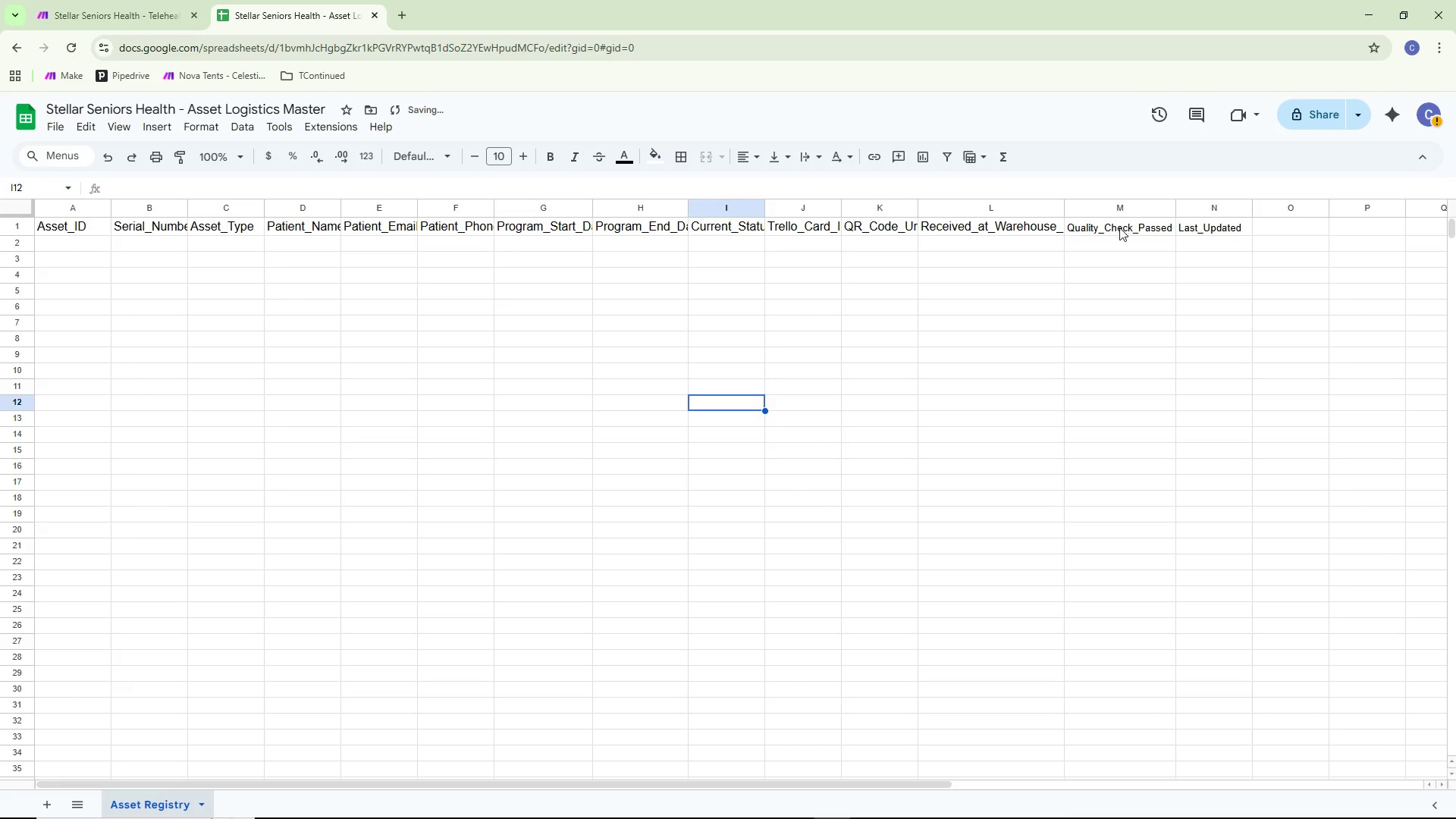 
double_click([1119, 228])
 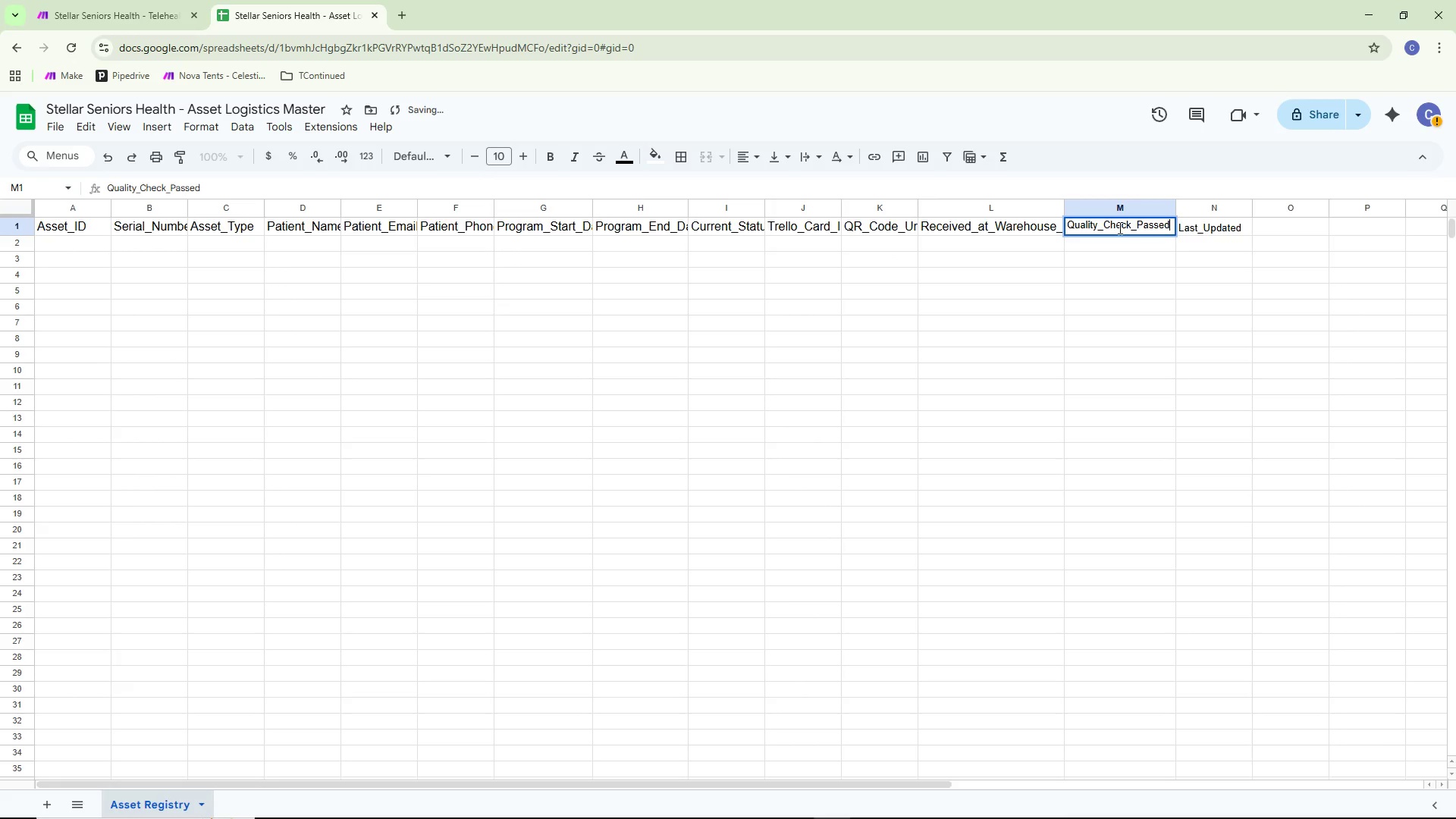 
key(Control+ControlLeft)
 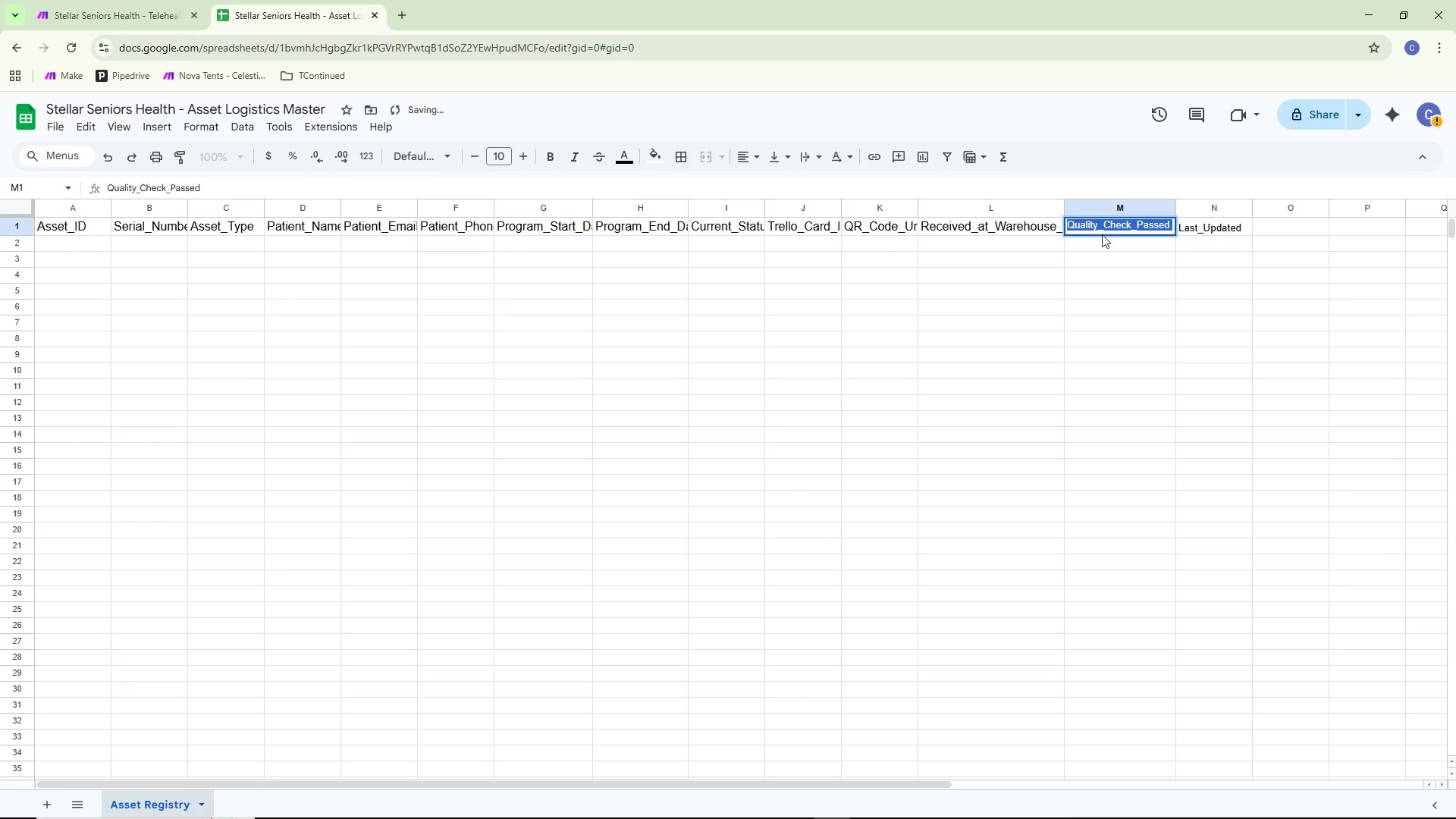 
key(Control+A)
 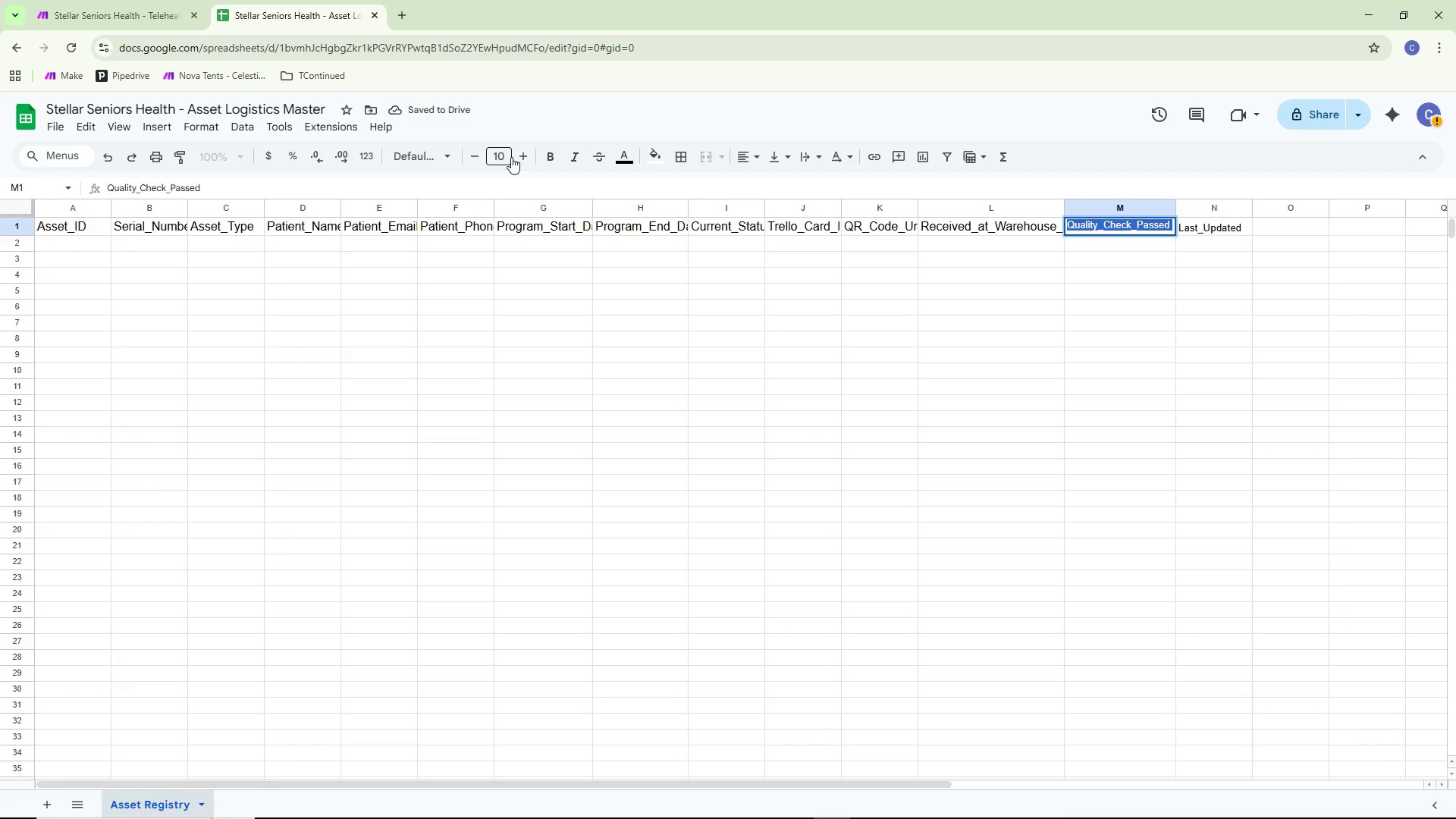 
left_click([499, 157])
 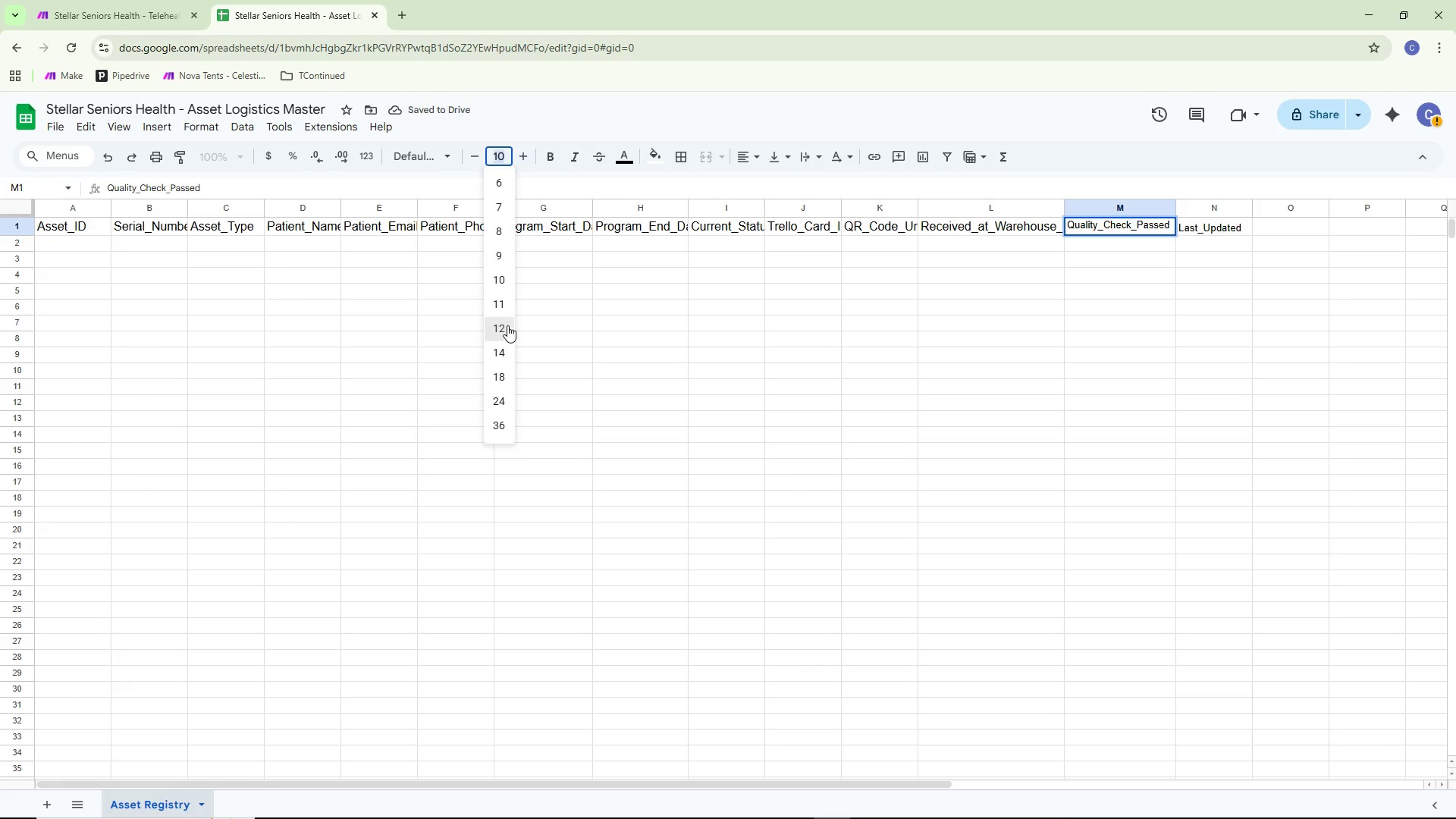 
double_click([579, 320])
 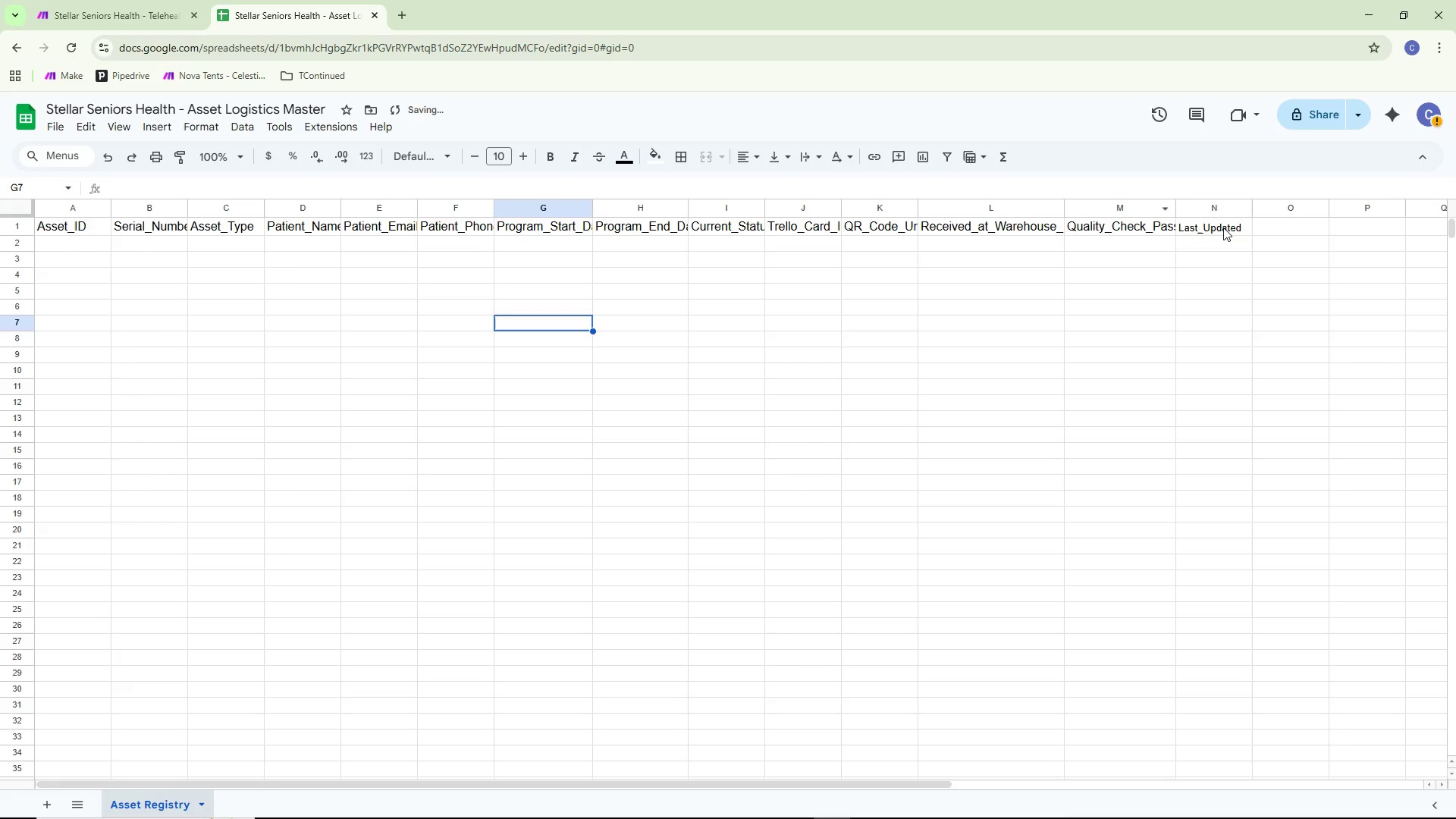 
double_click([1223, 228])
 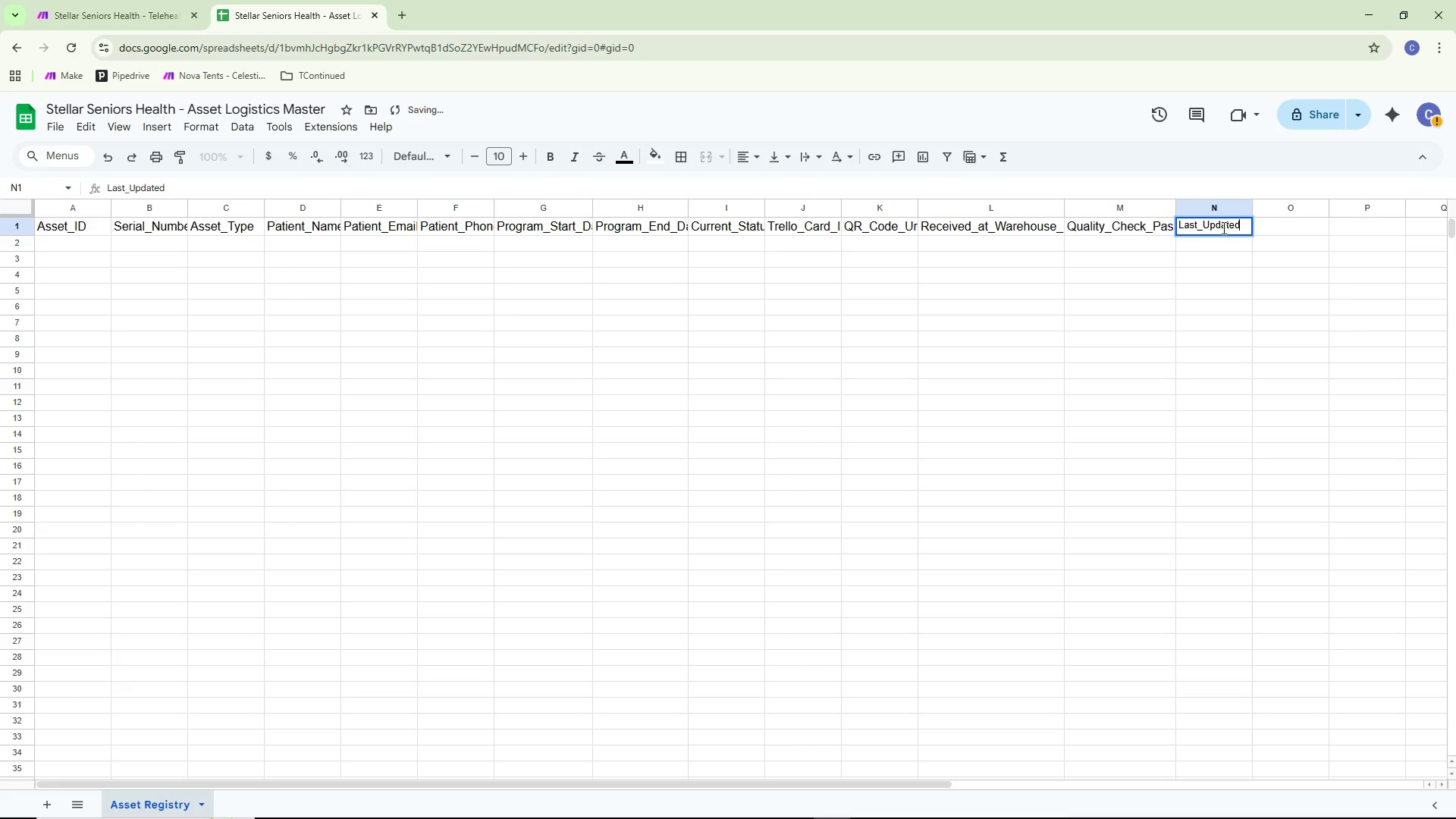 
key(Control+ControlLeft)
 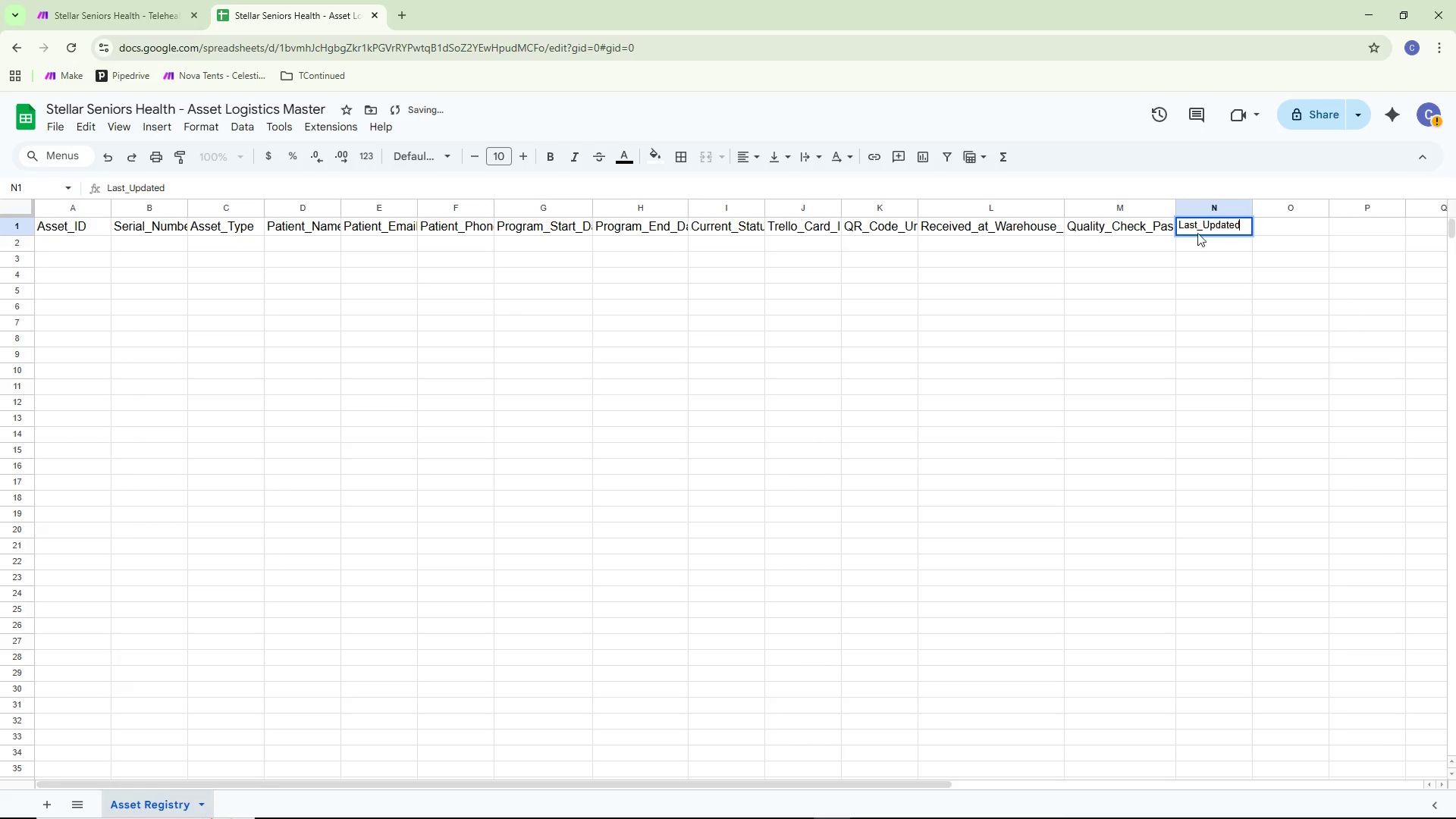 
key(Control+A)
 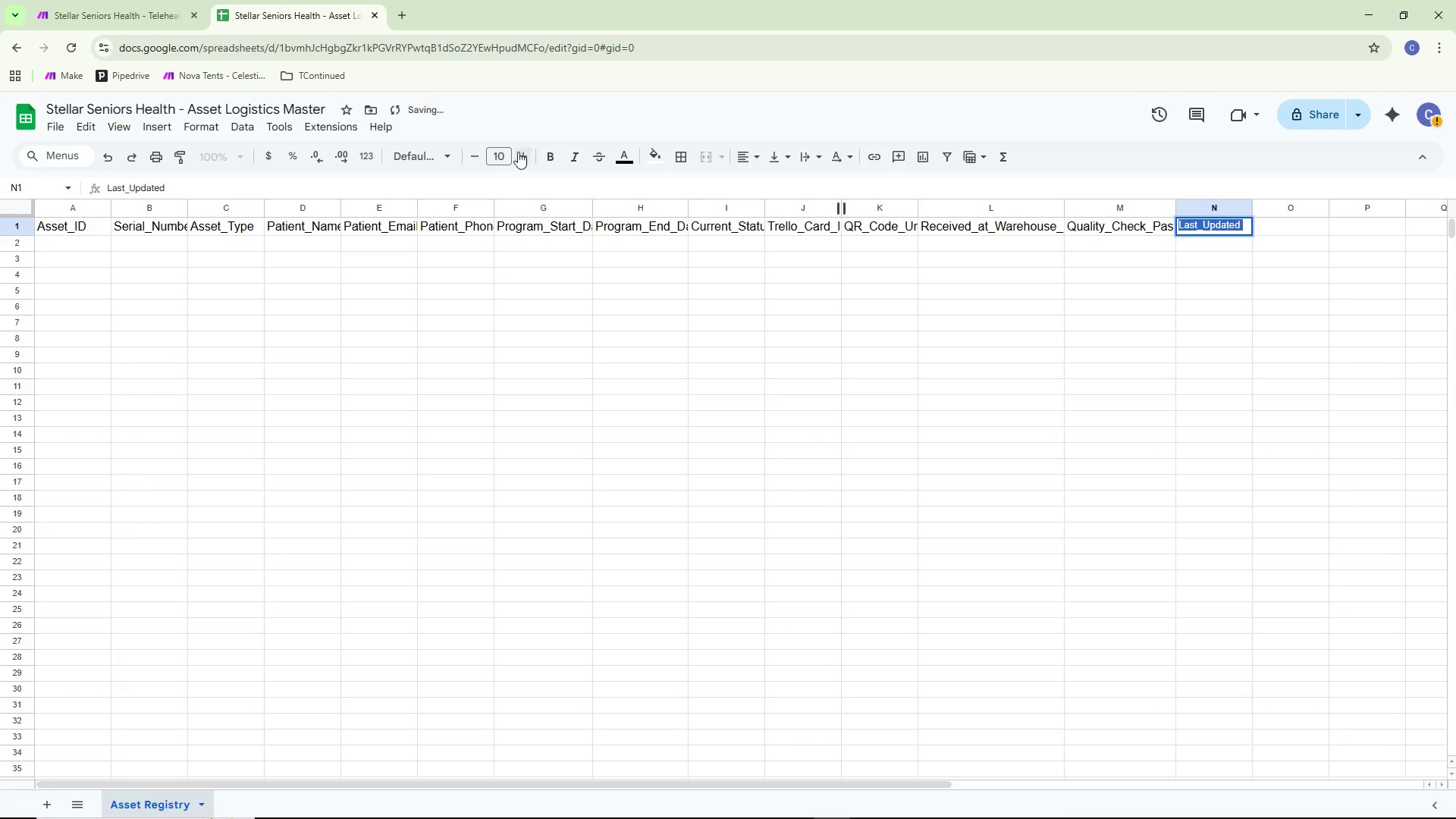 
left_click([504, 152])
 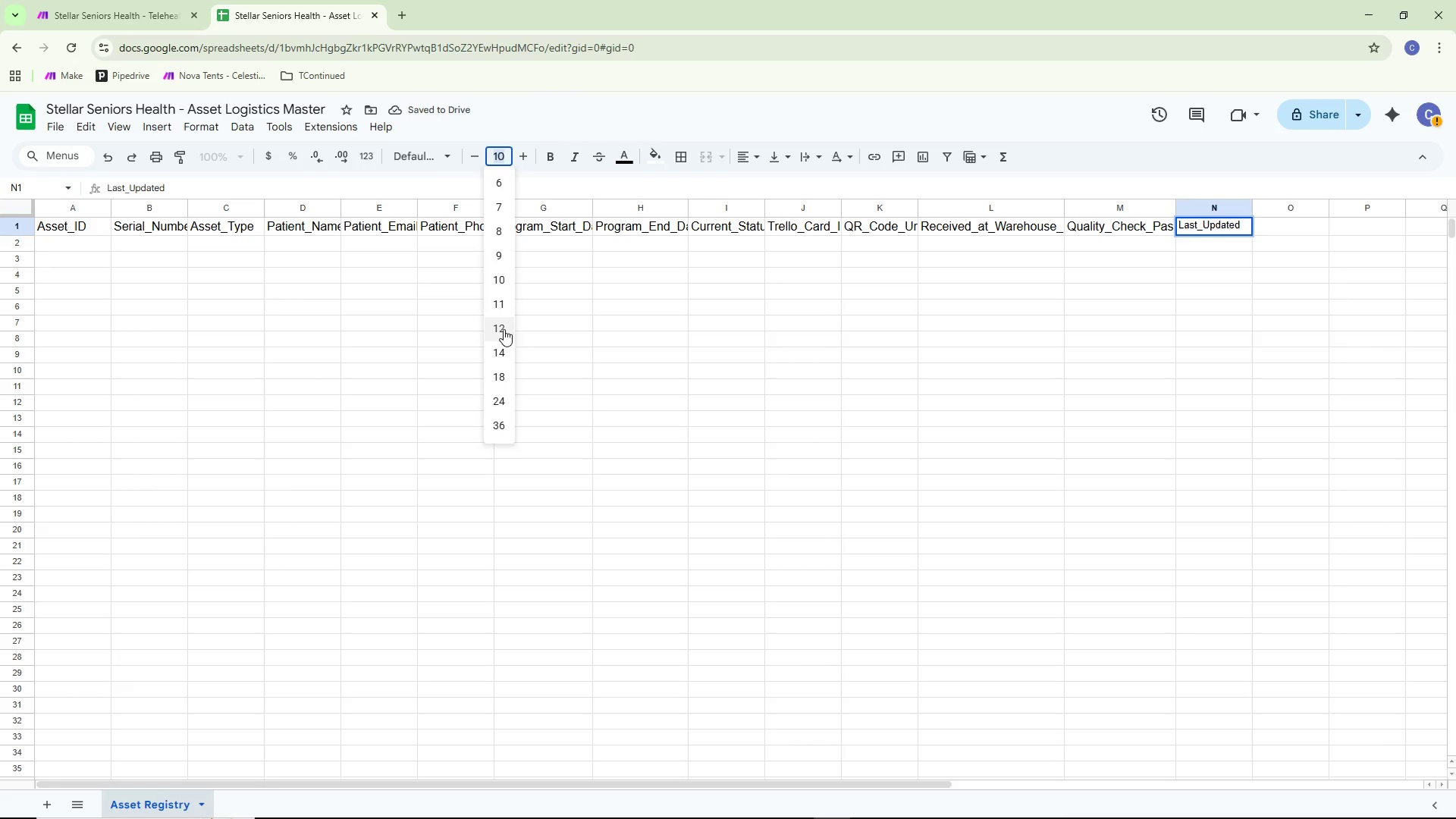 
double_click([784, 363])
 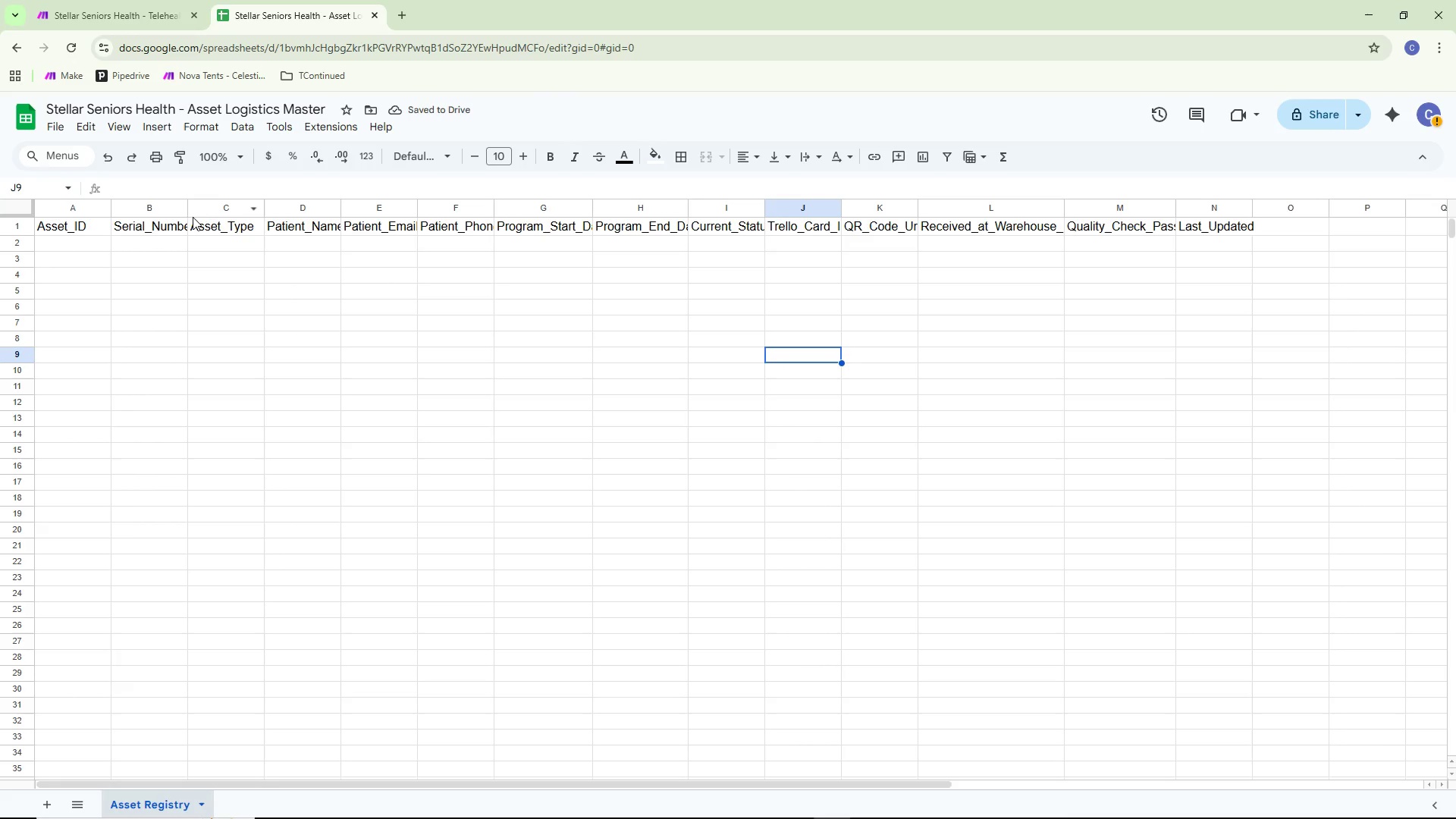 
double_click([191, 208])
 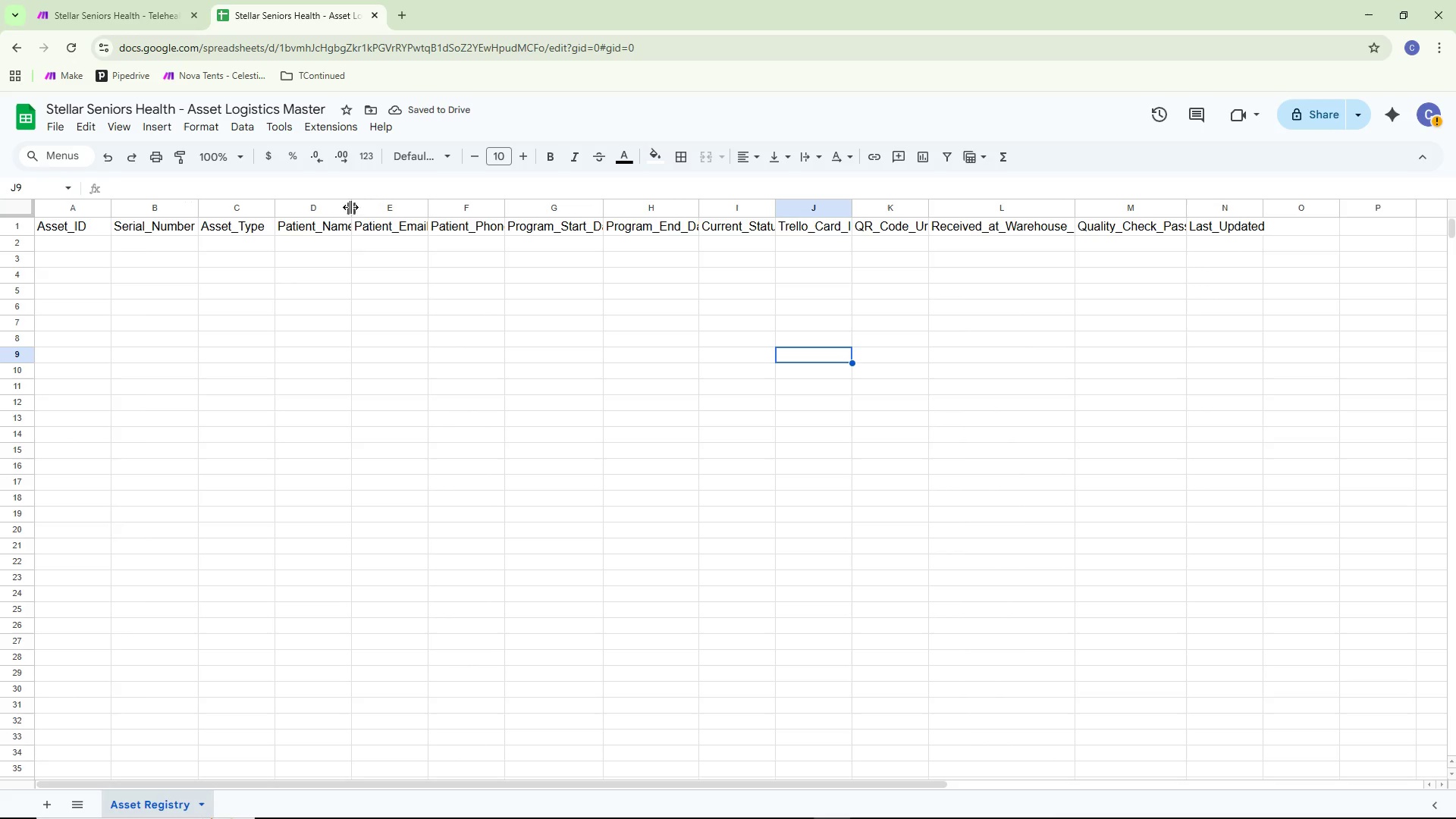 
double_click([350, 207])
 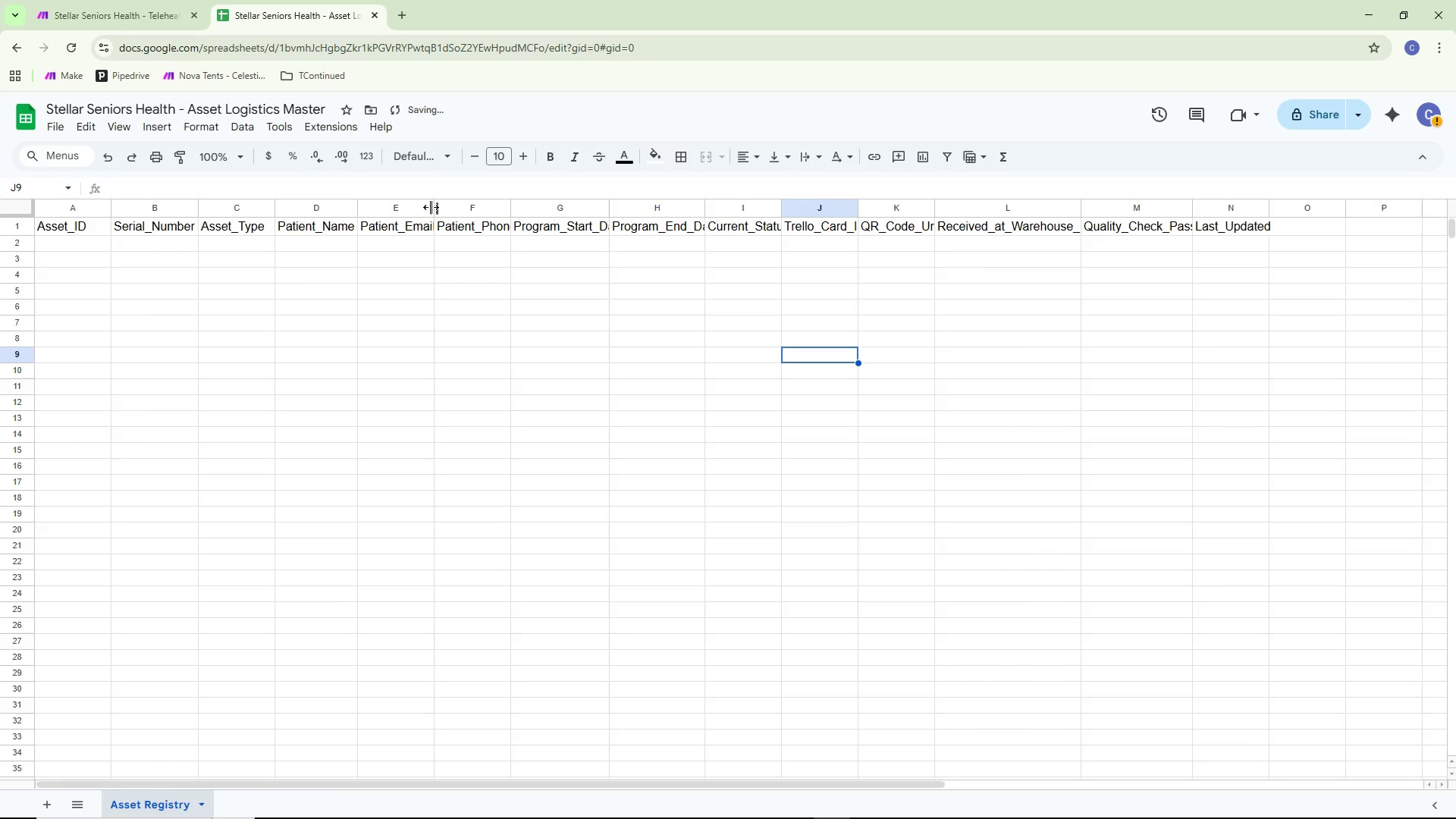 
double_click([434, 207])
 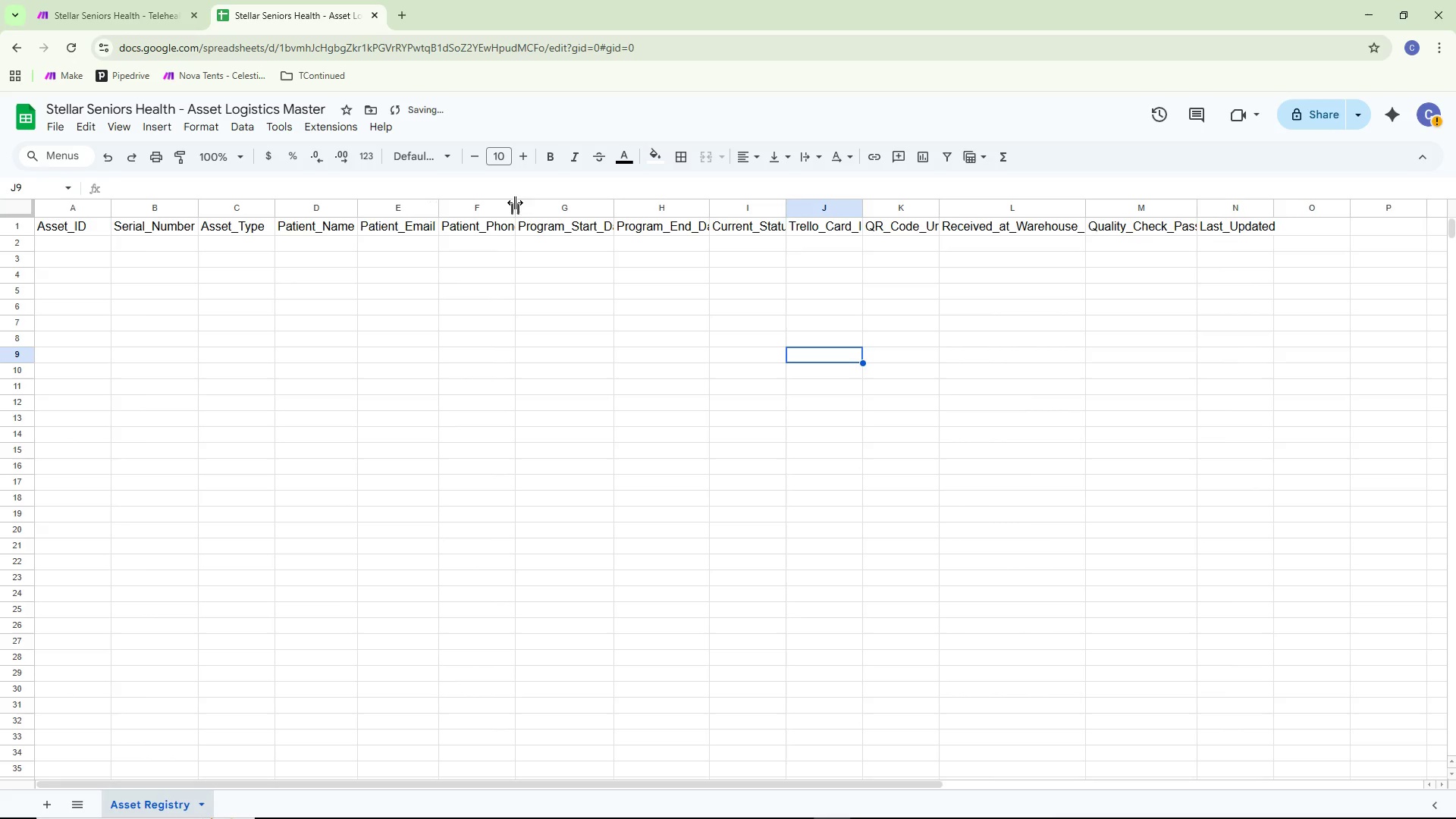 
double_click([515, 209])
 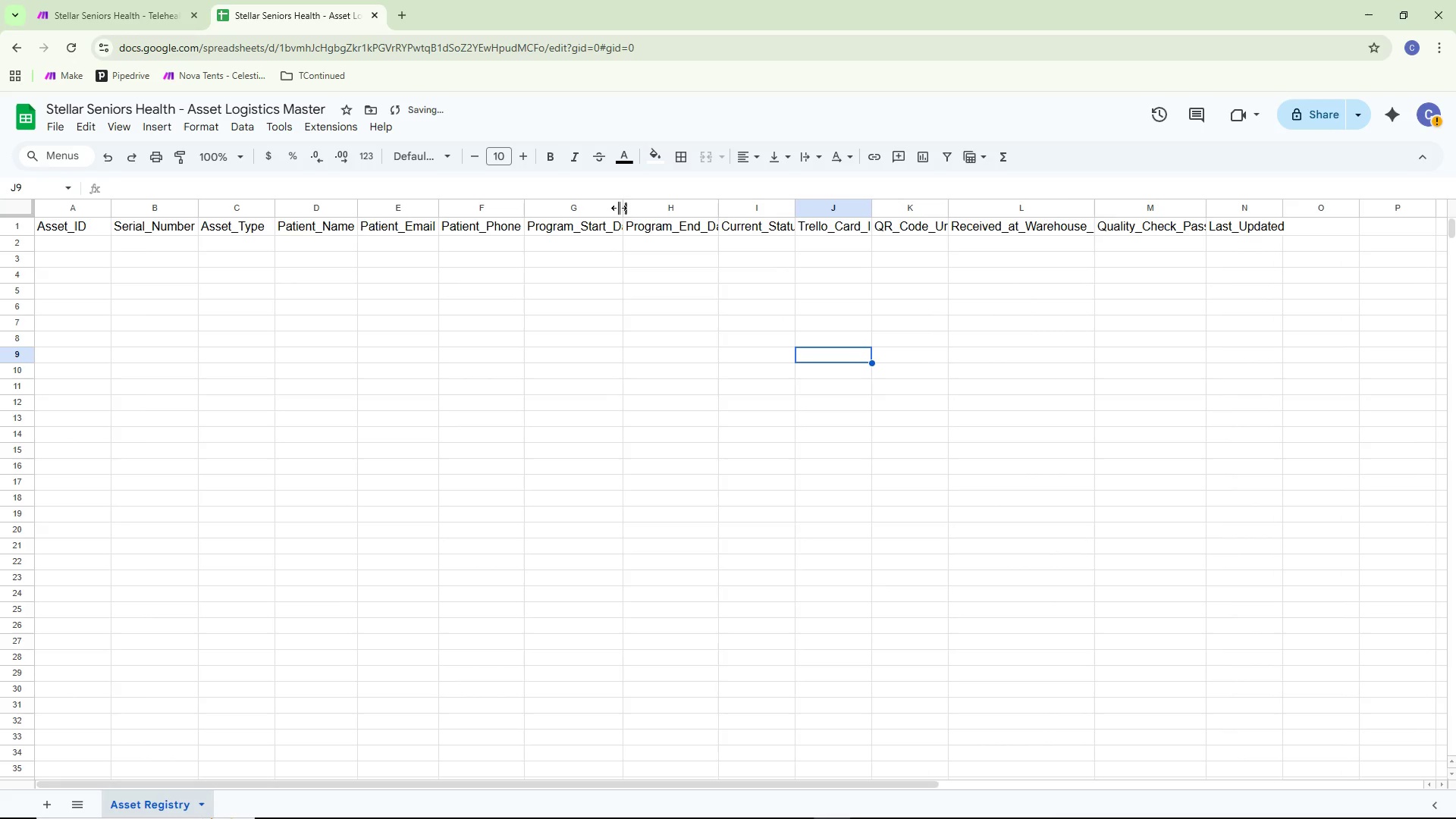 
double_click([619, 208])
 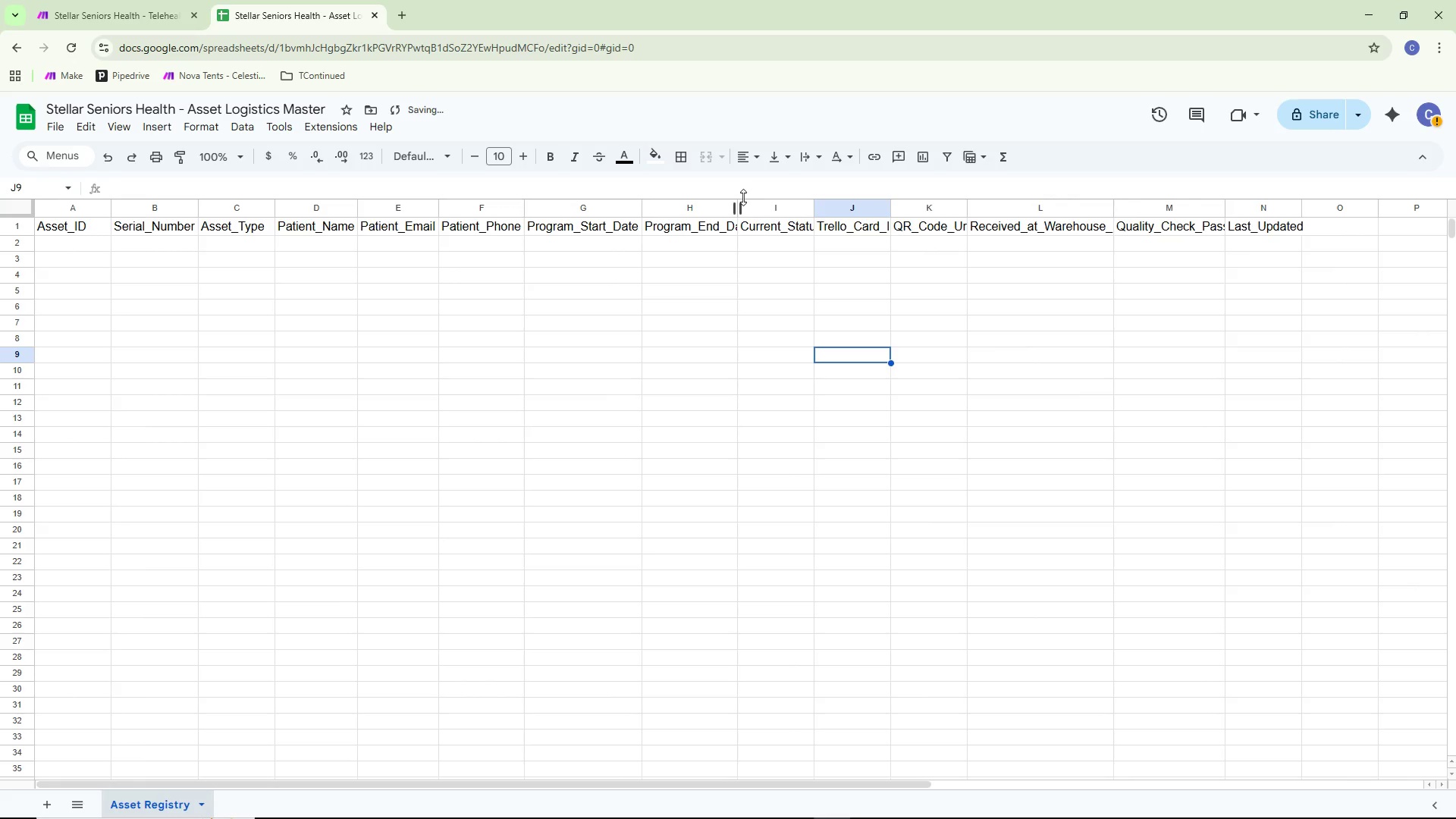 
double_click([739, 208])
 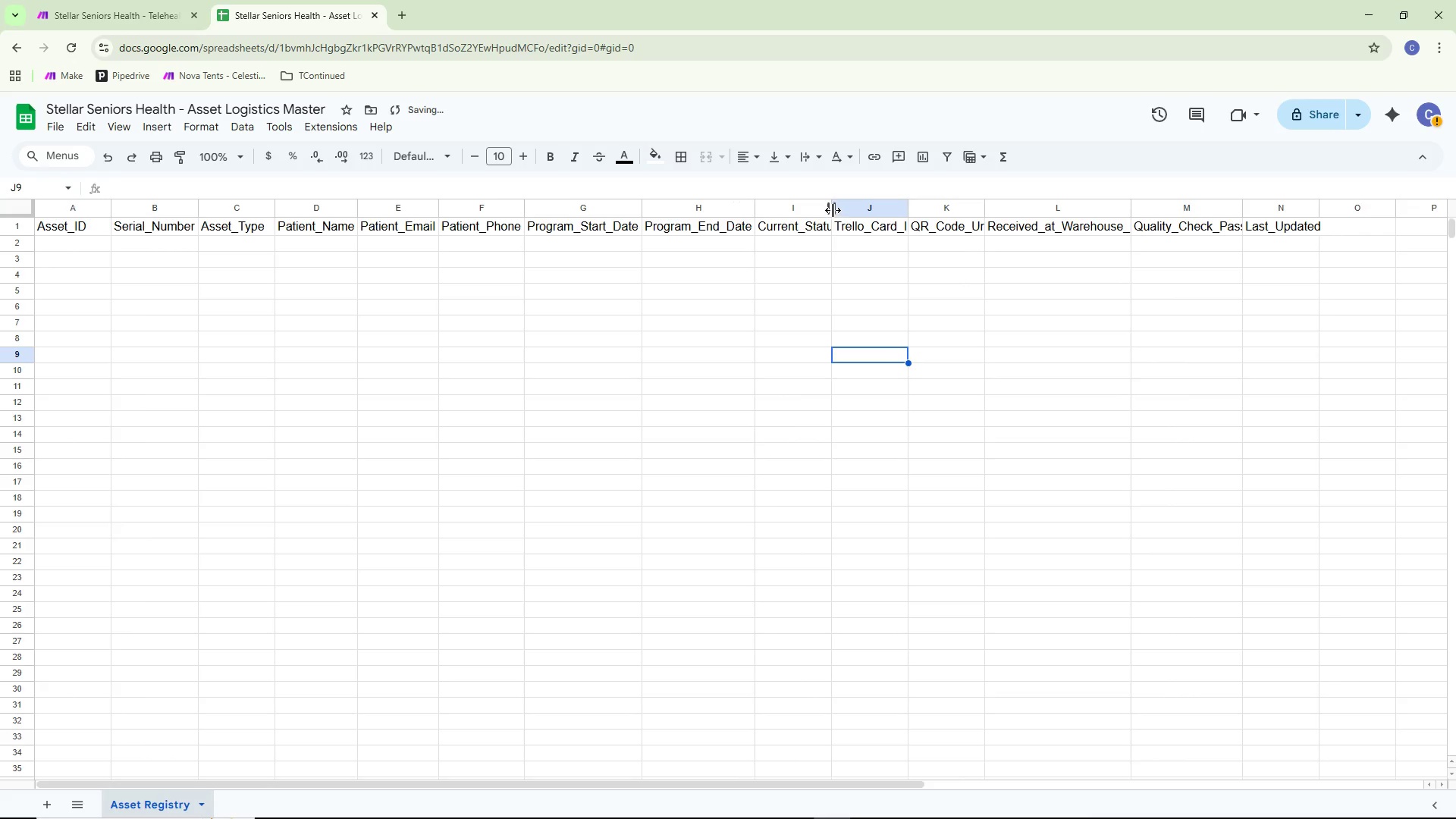 
double_click([833, 210])
 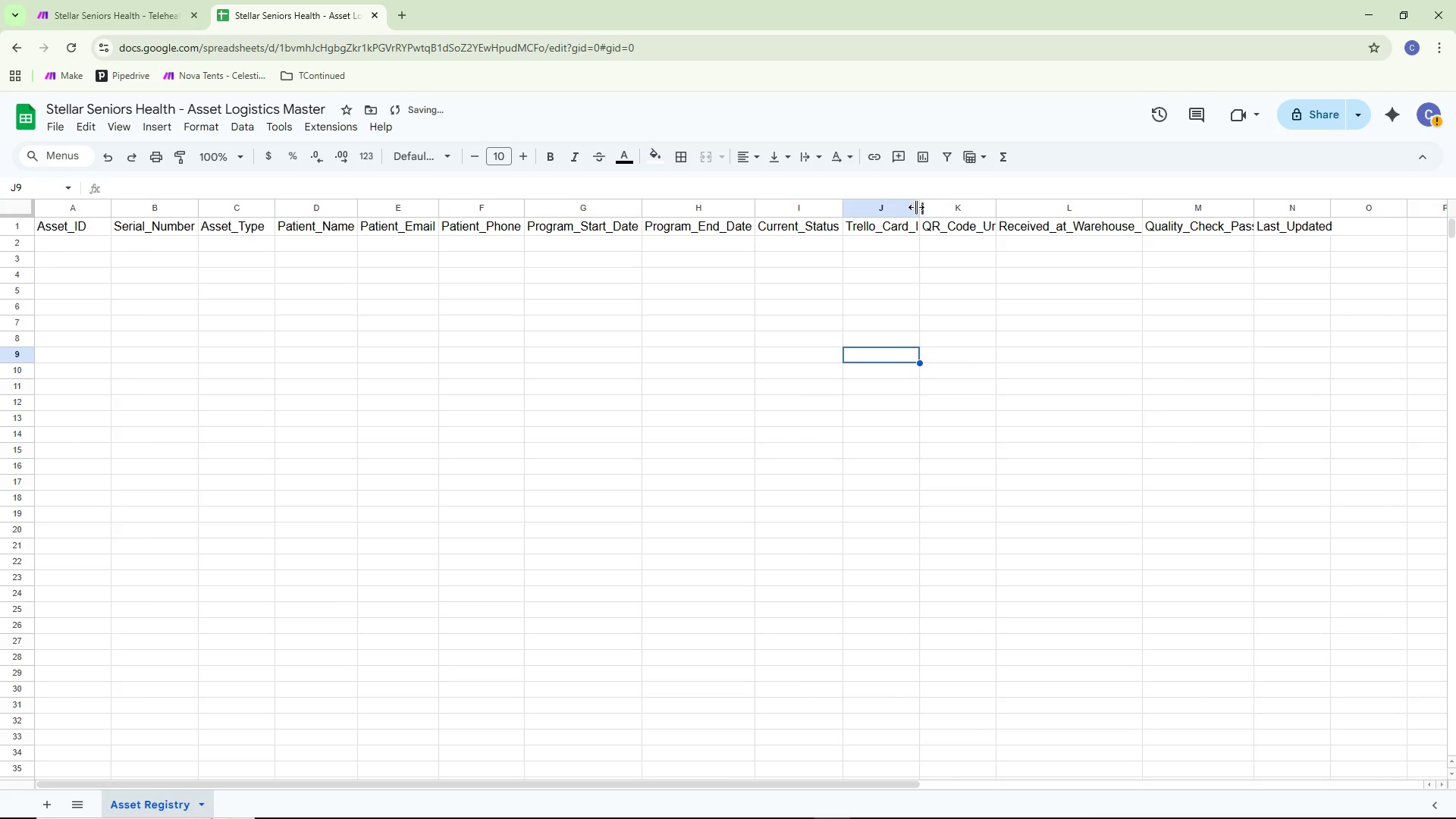 
double_click([915, 209])
 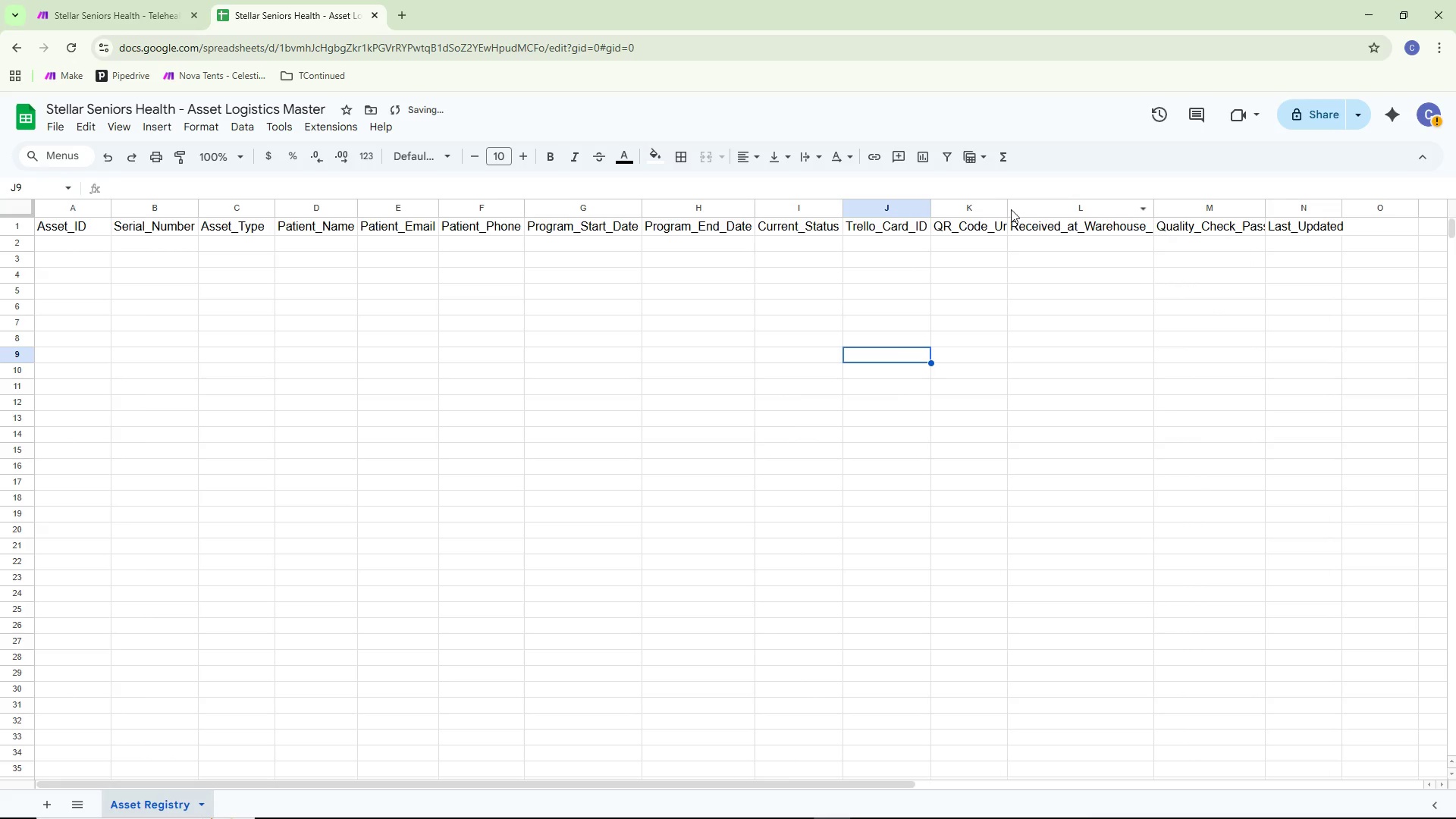 
double_click([1011, 209])
 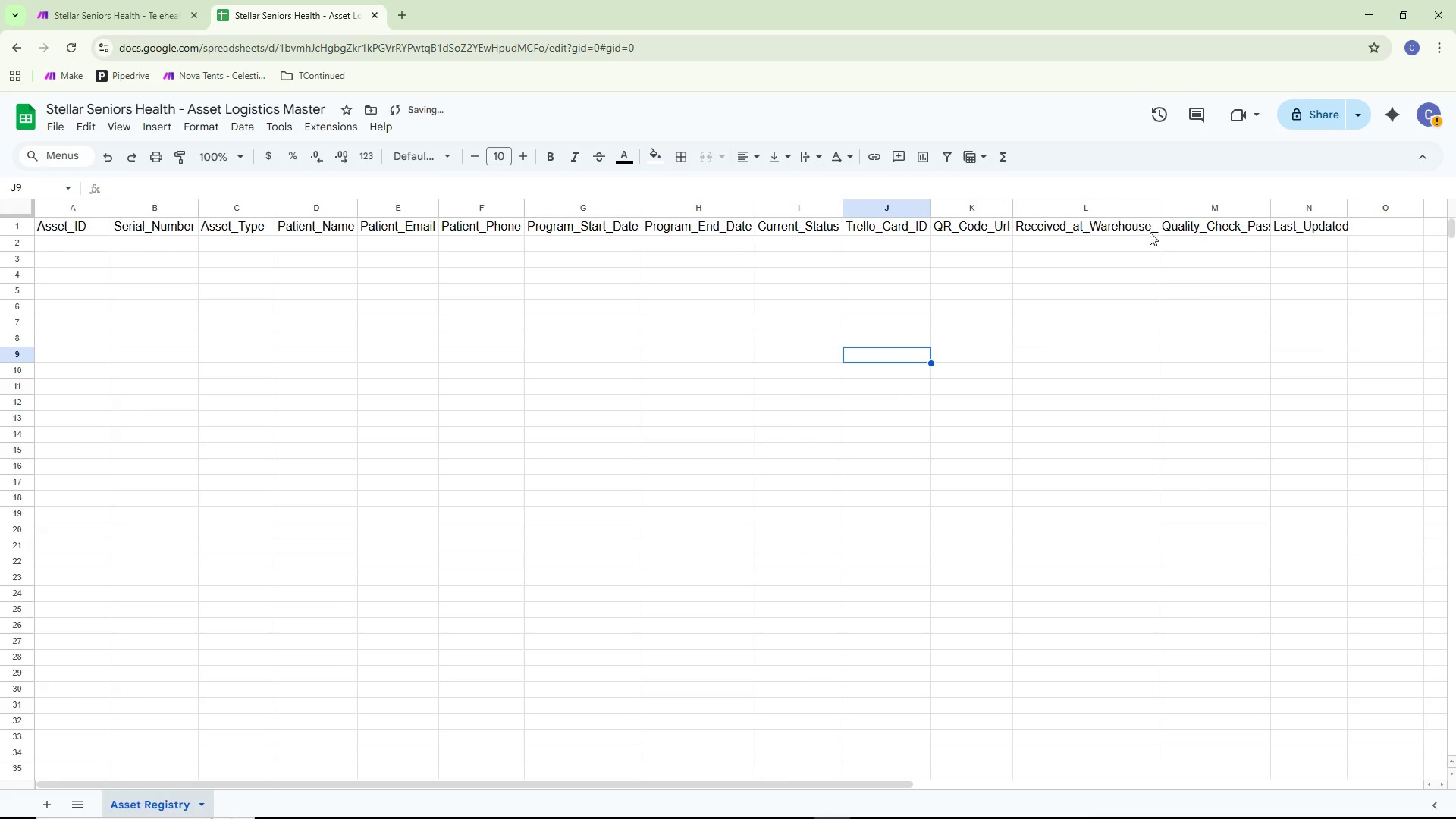 
left_click([930, 428])
 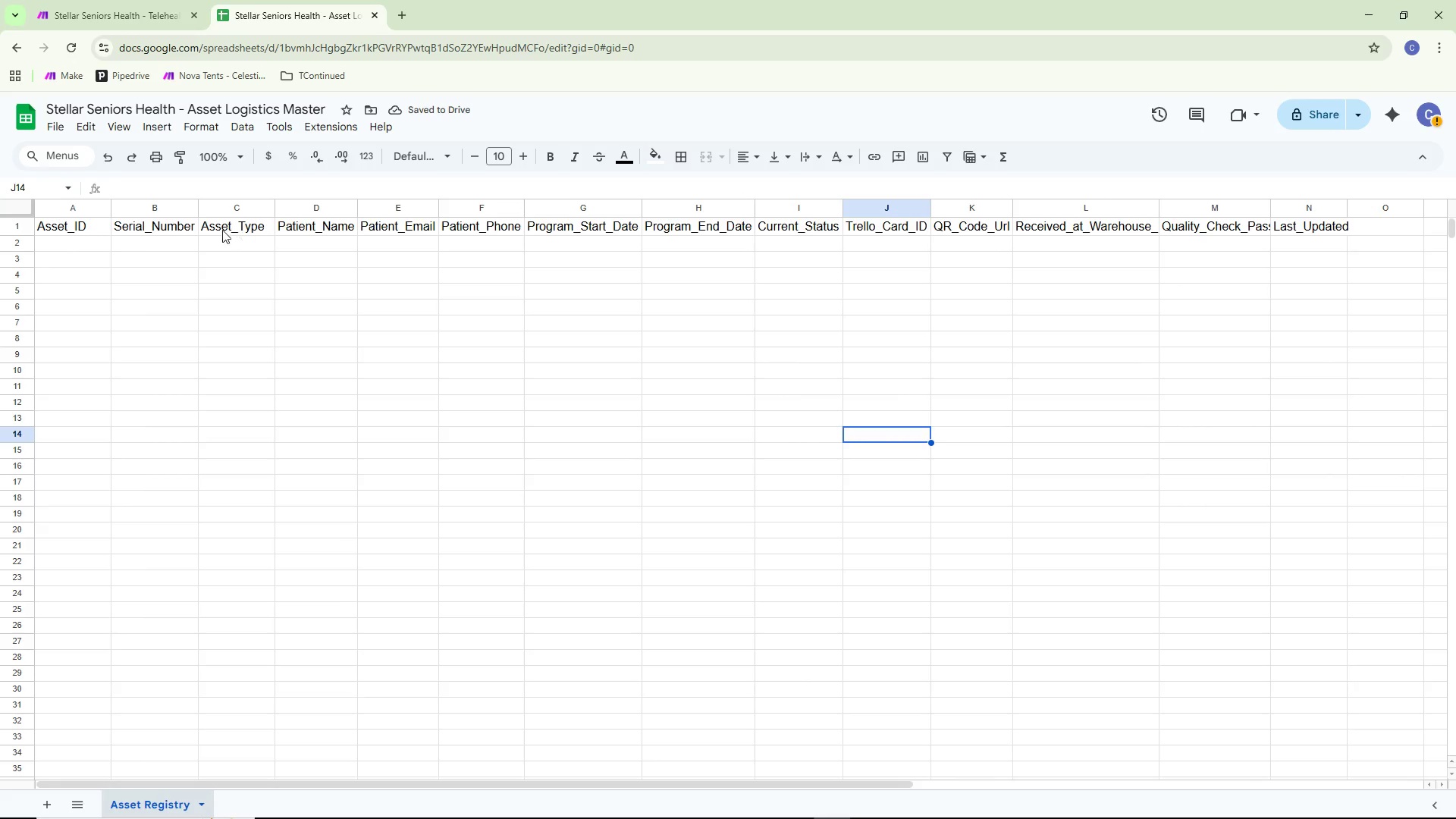 
left_click([124, 299])
 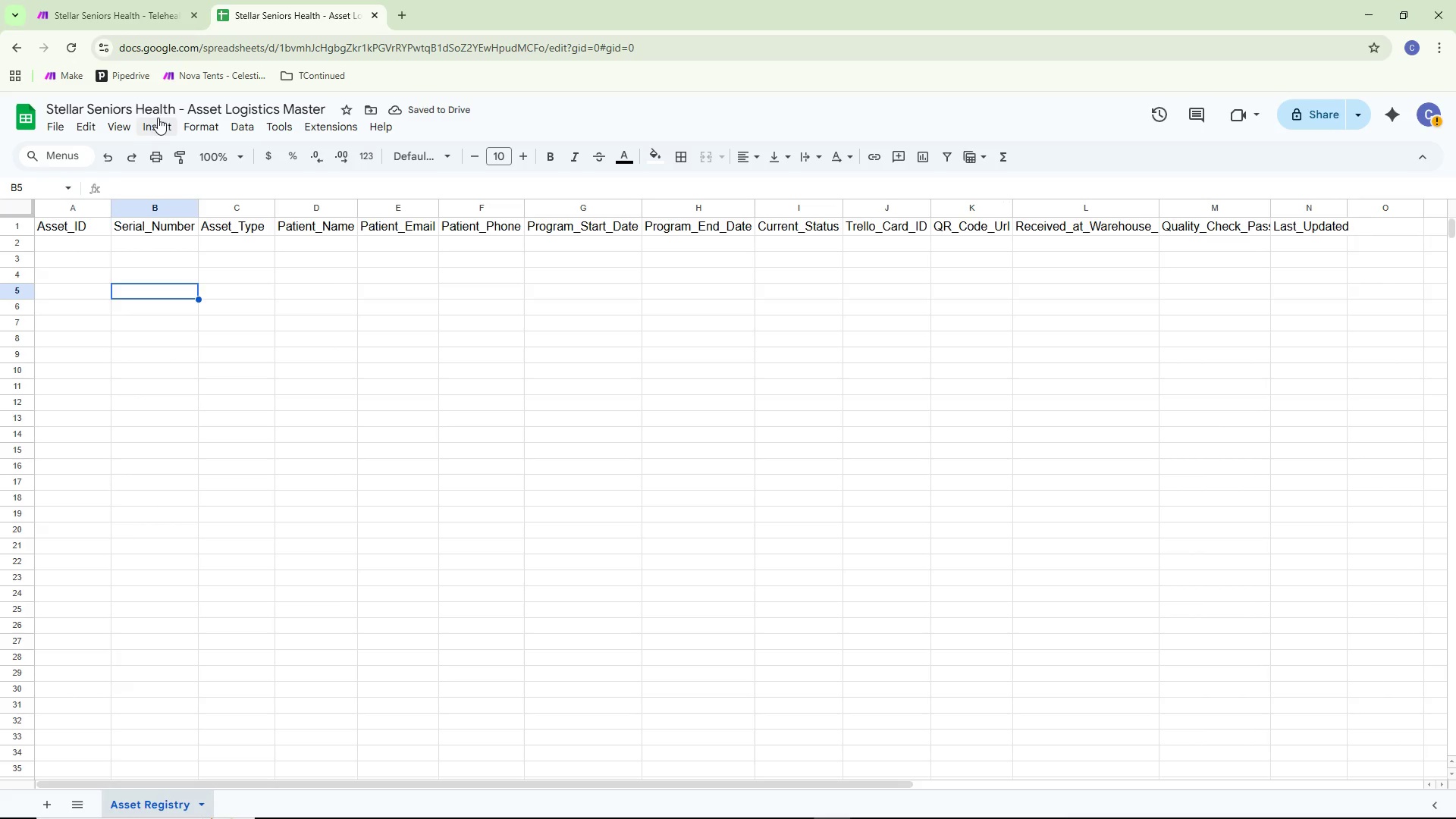 
left_click([124, 124])
 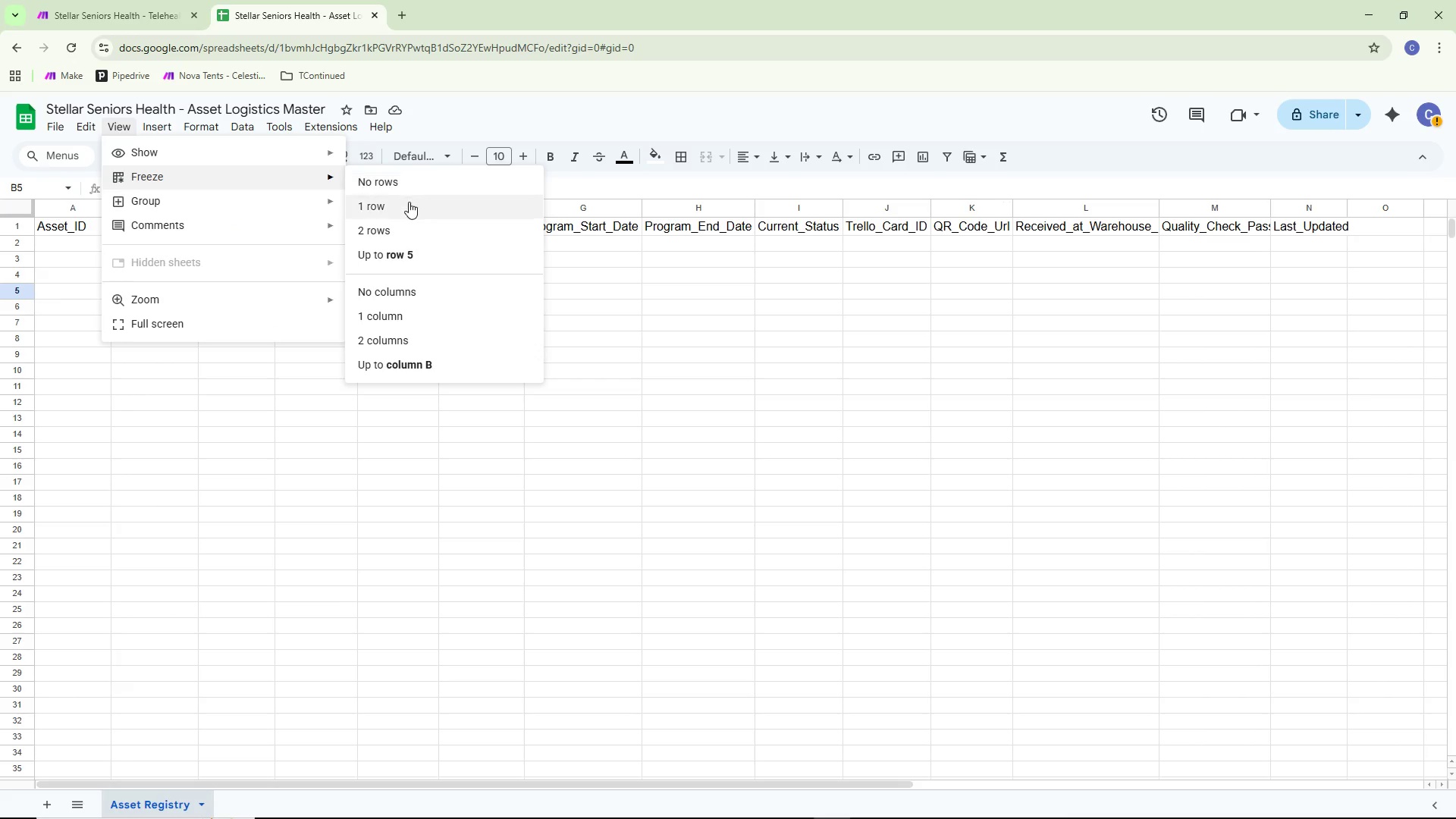 
double_click([267, 494])
 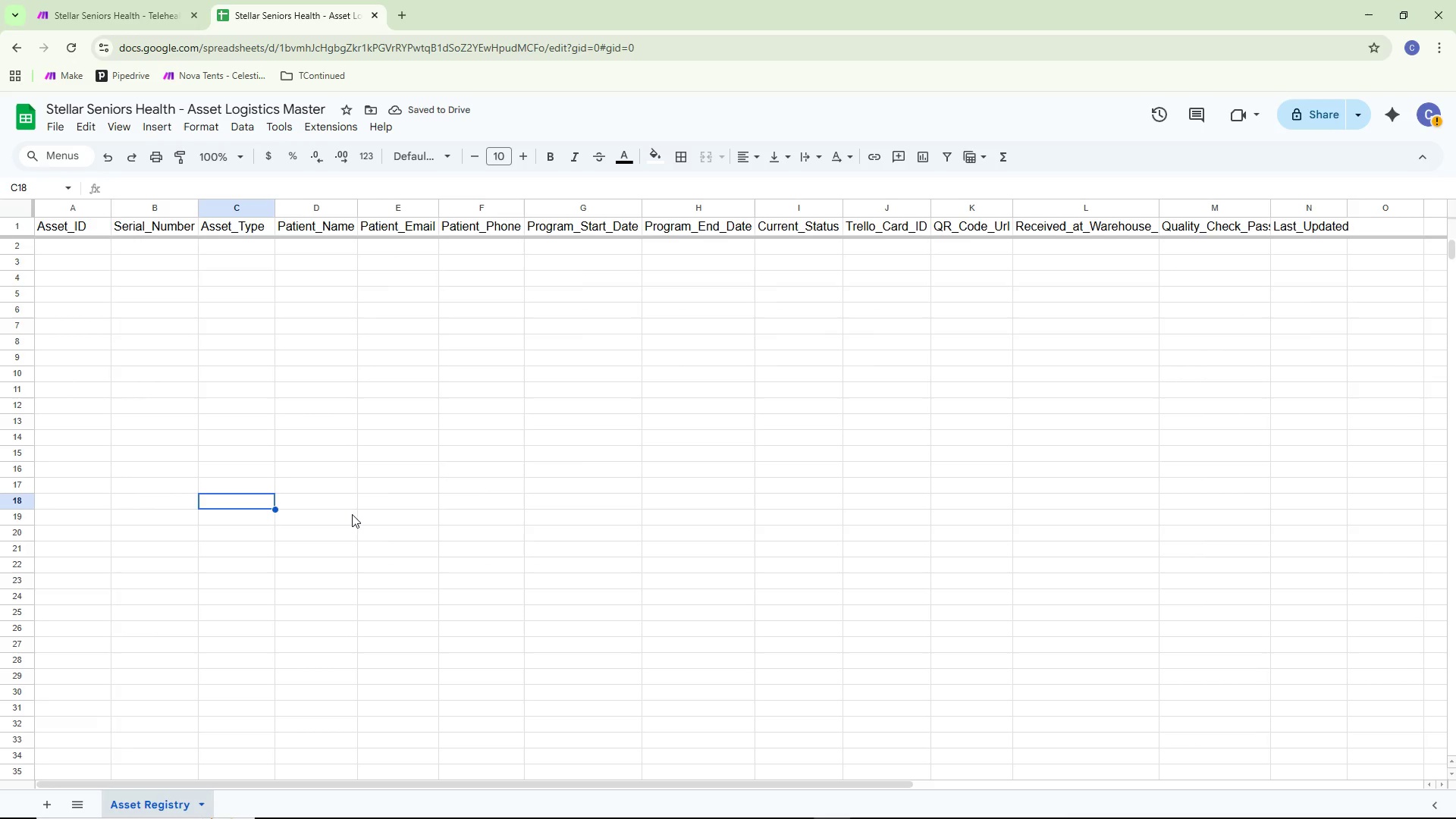 
left_click_drag(start_coordinate=[874, 491], to_coordinate=[874, 486])
 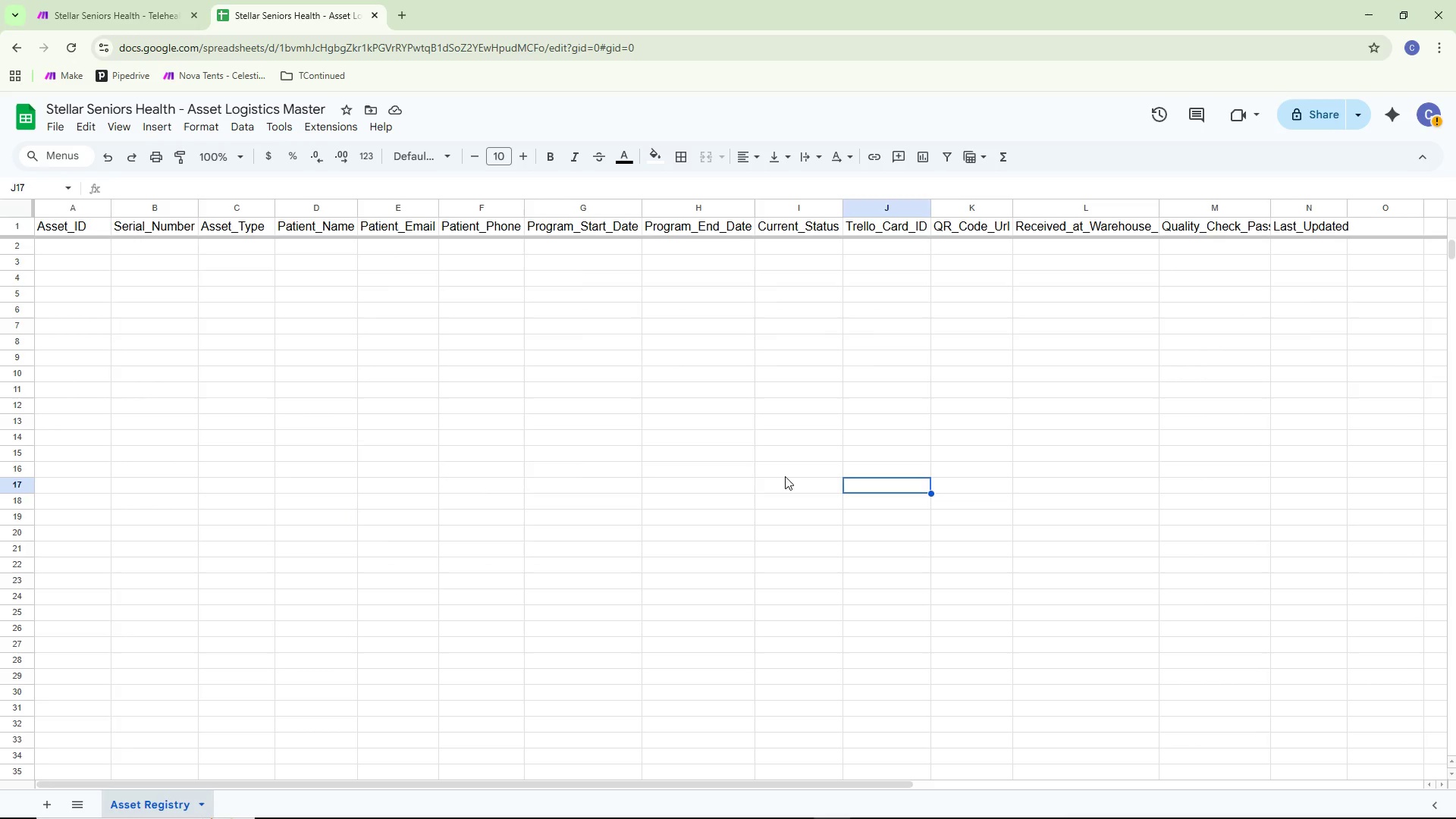 
left_click([630, 475])
 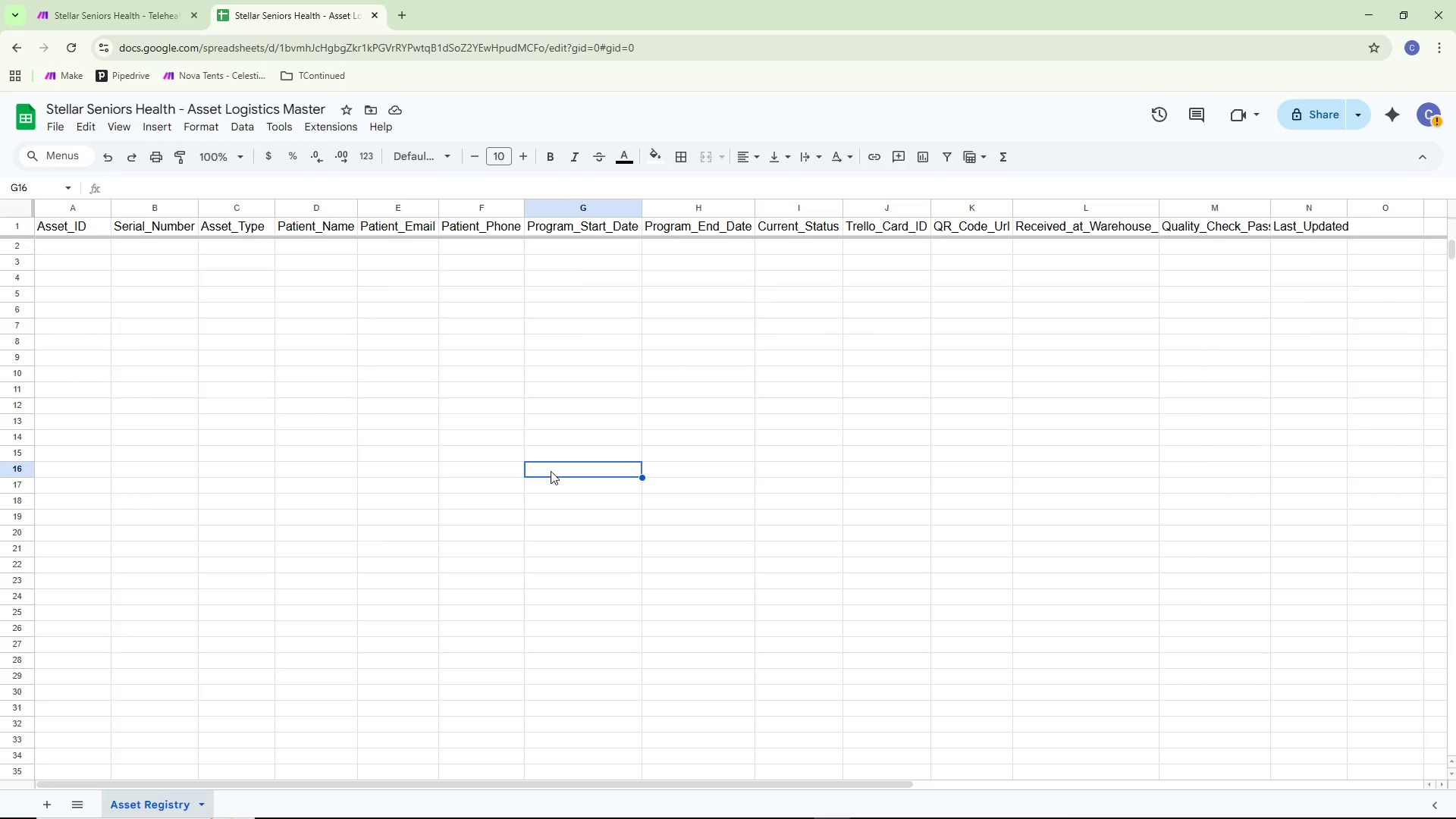 
left_click([389, 479])
 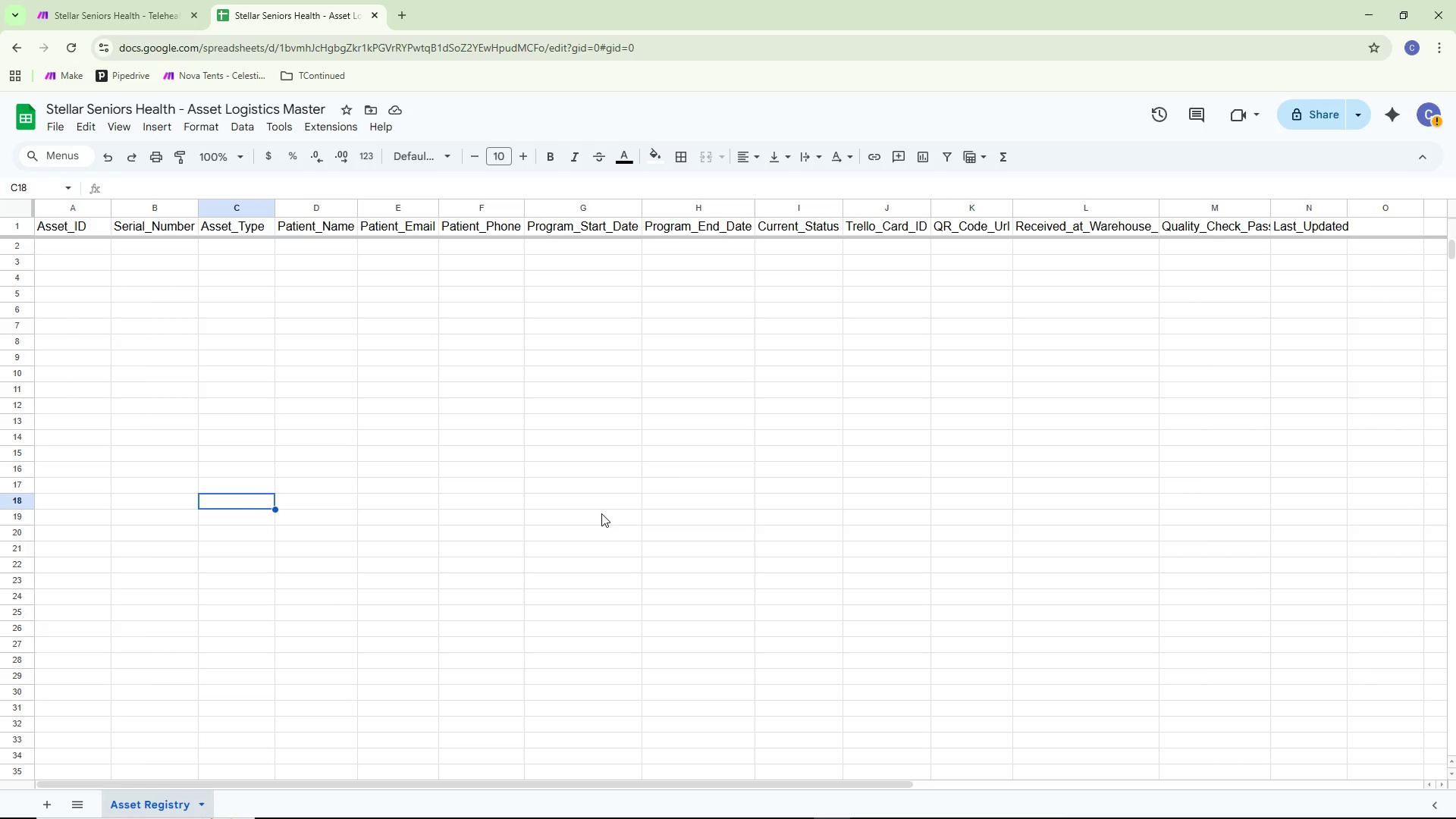 
wait(5.44)
 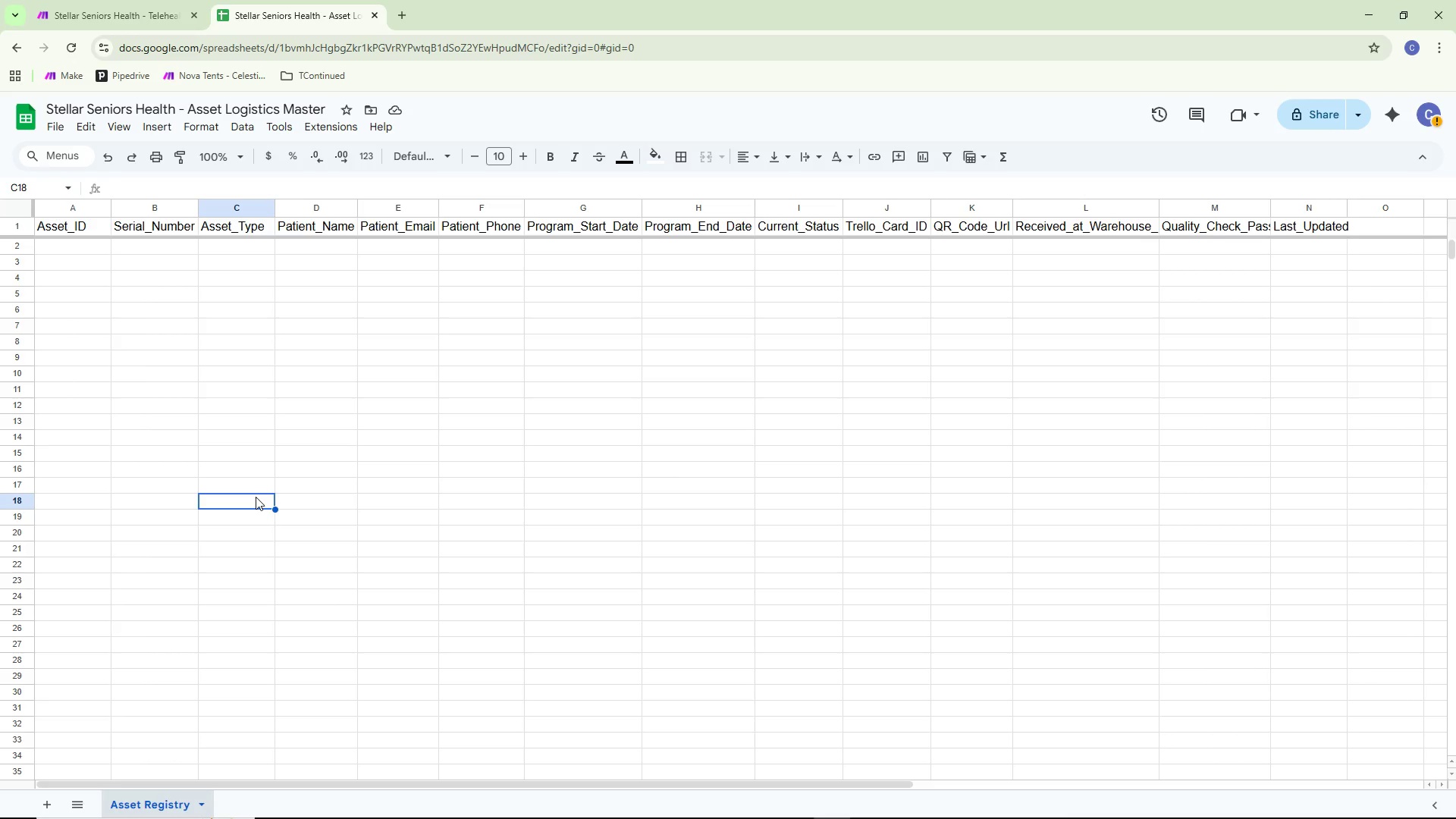 
left_click([93, 454])
 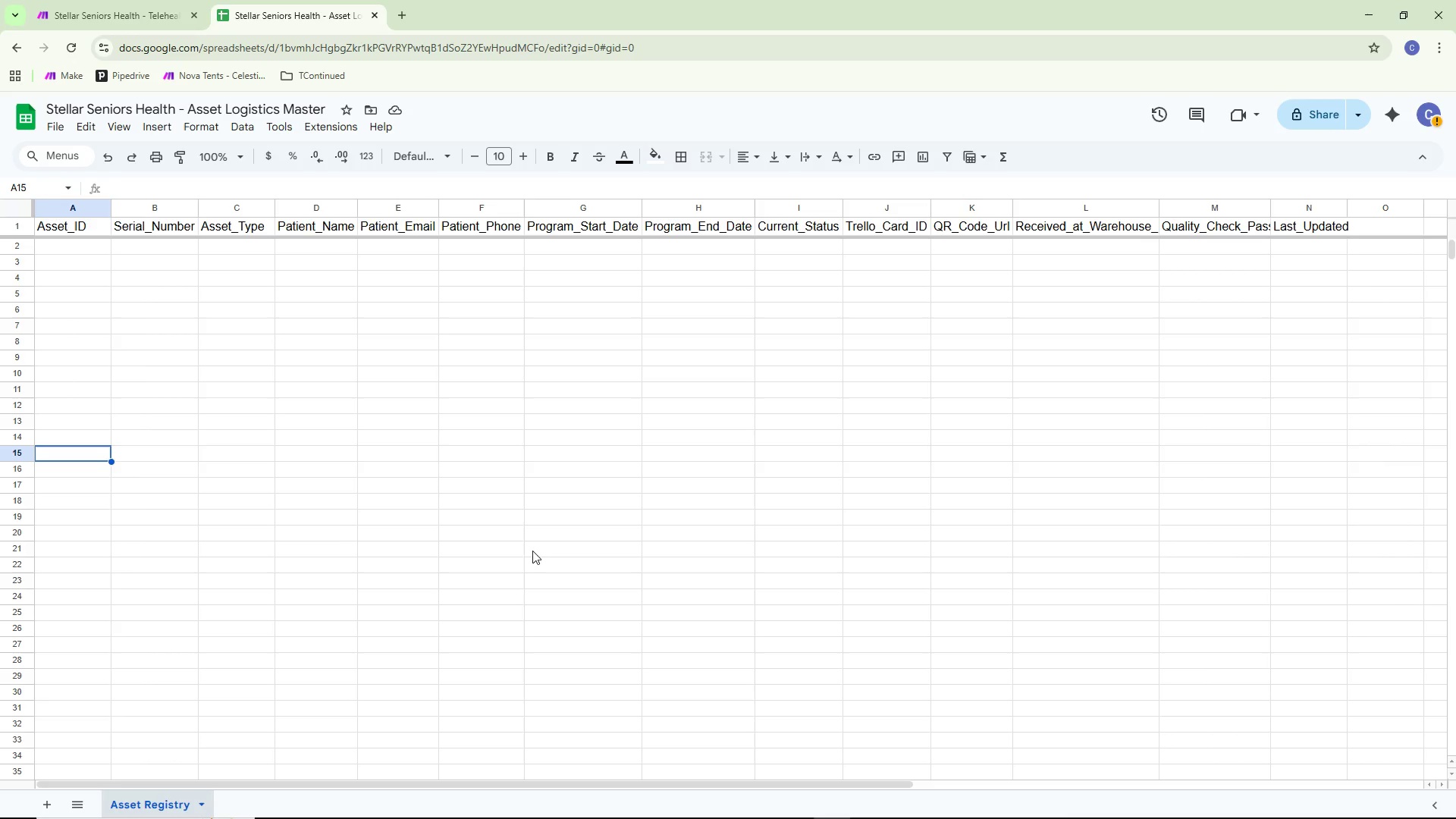 
wait(66.8)
 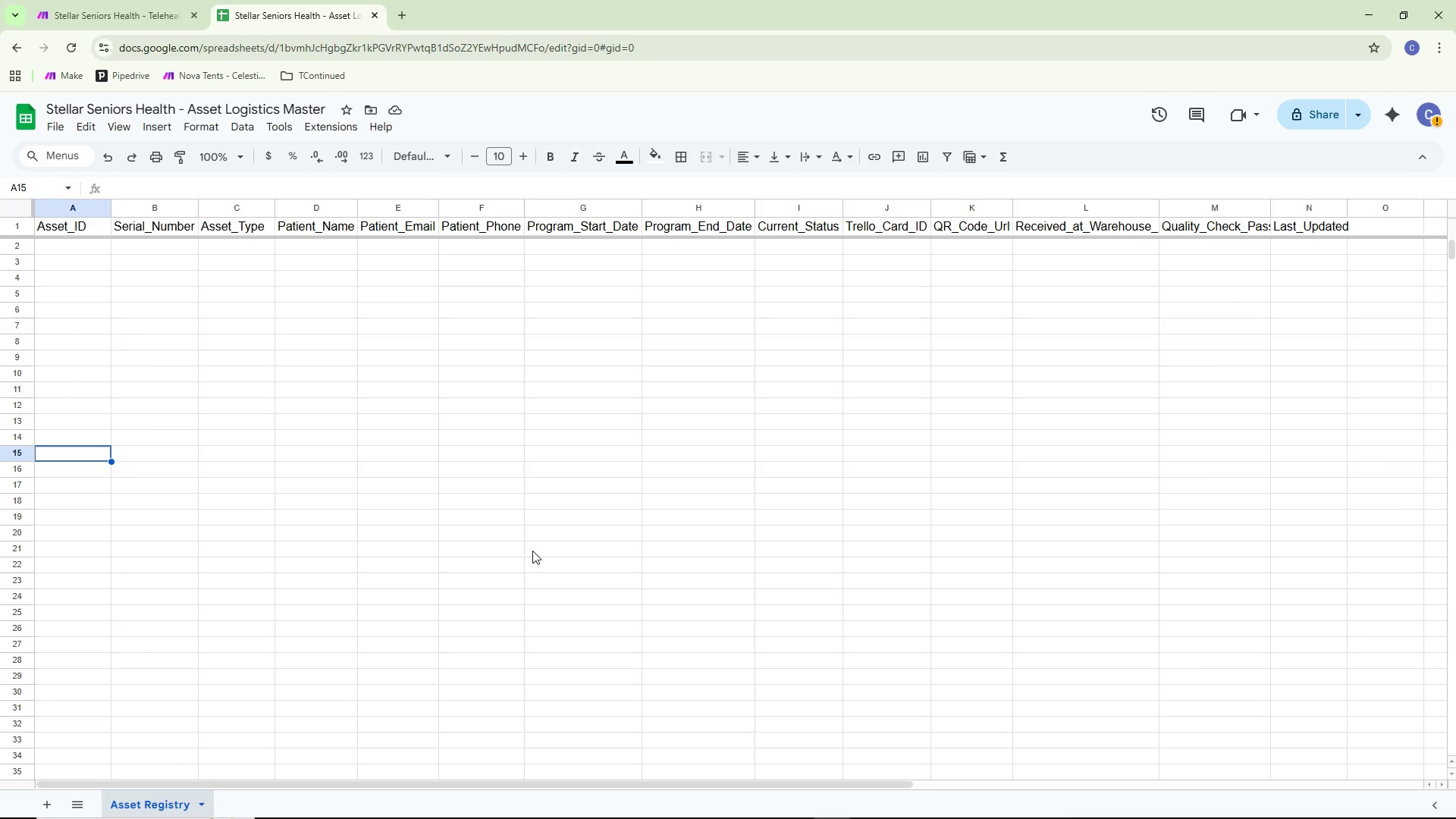 
right_click([240, 802])
 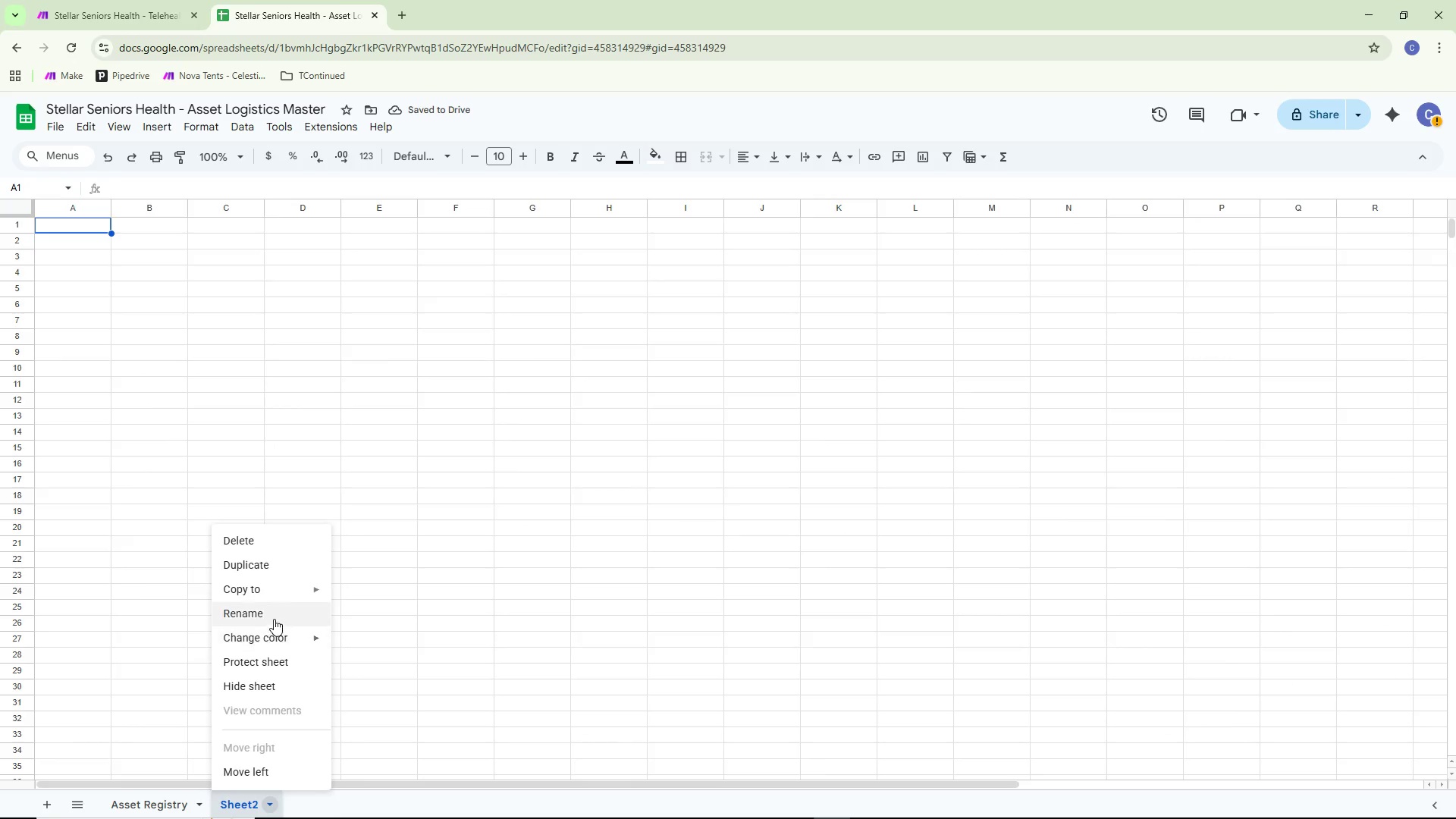 
left_click([275, 616])
 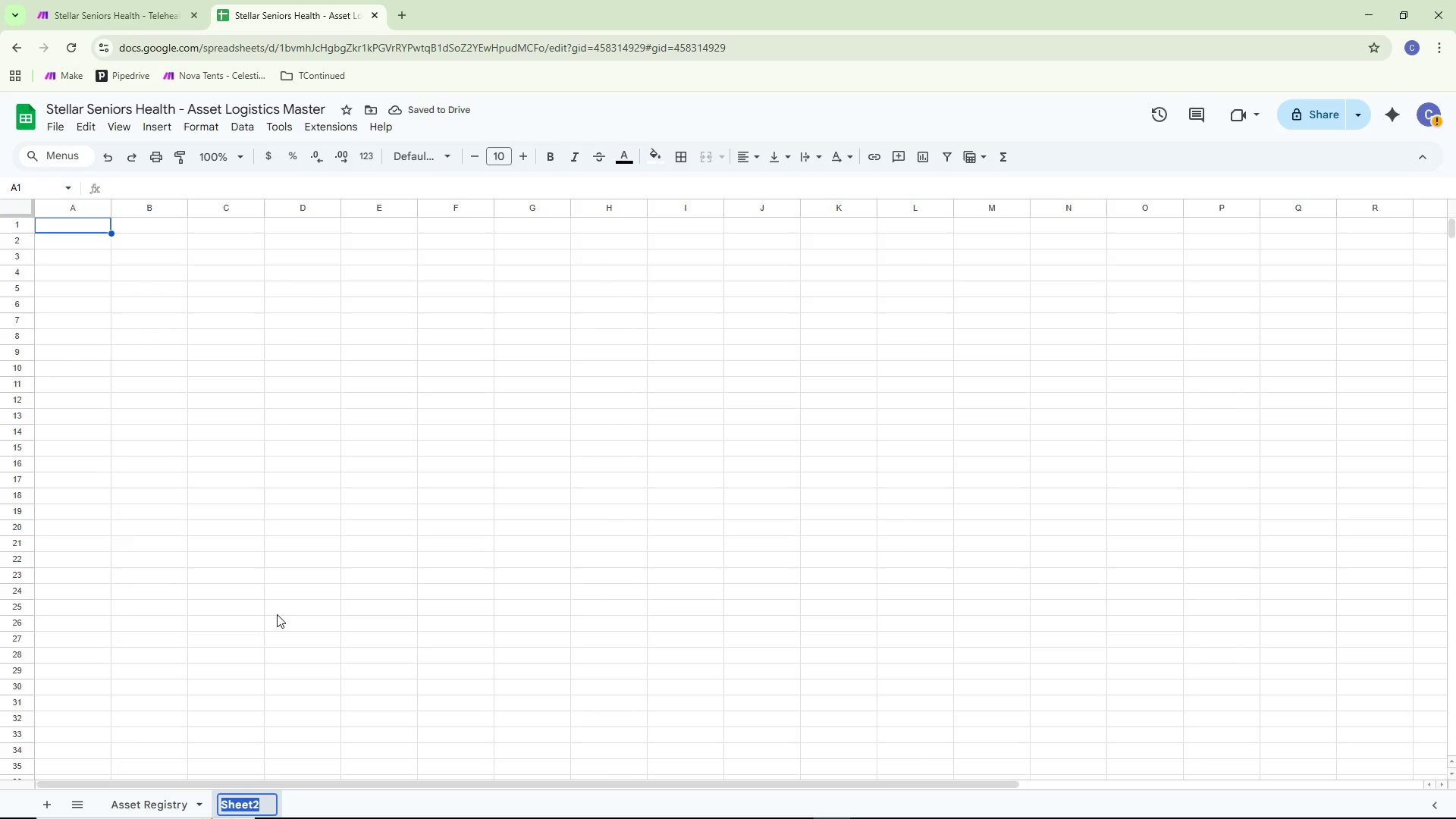 
key(Backspace)
 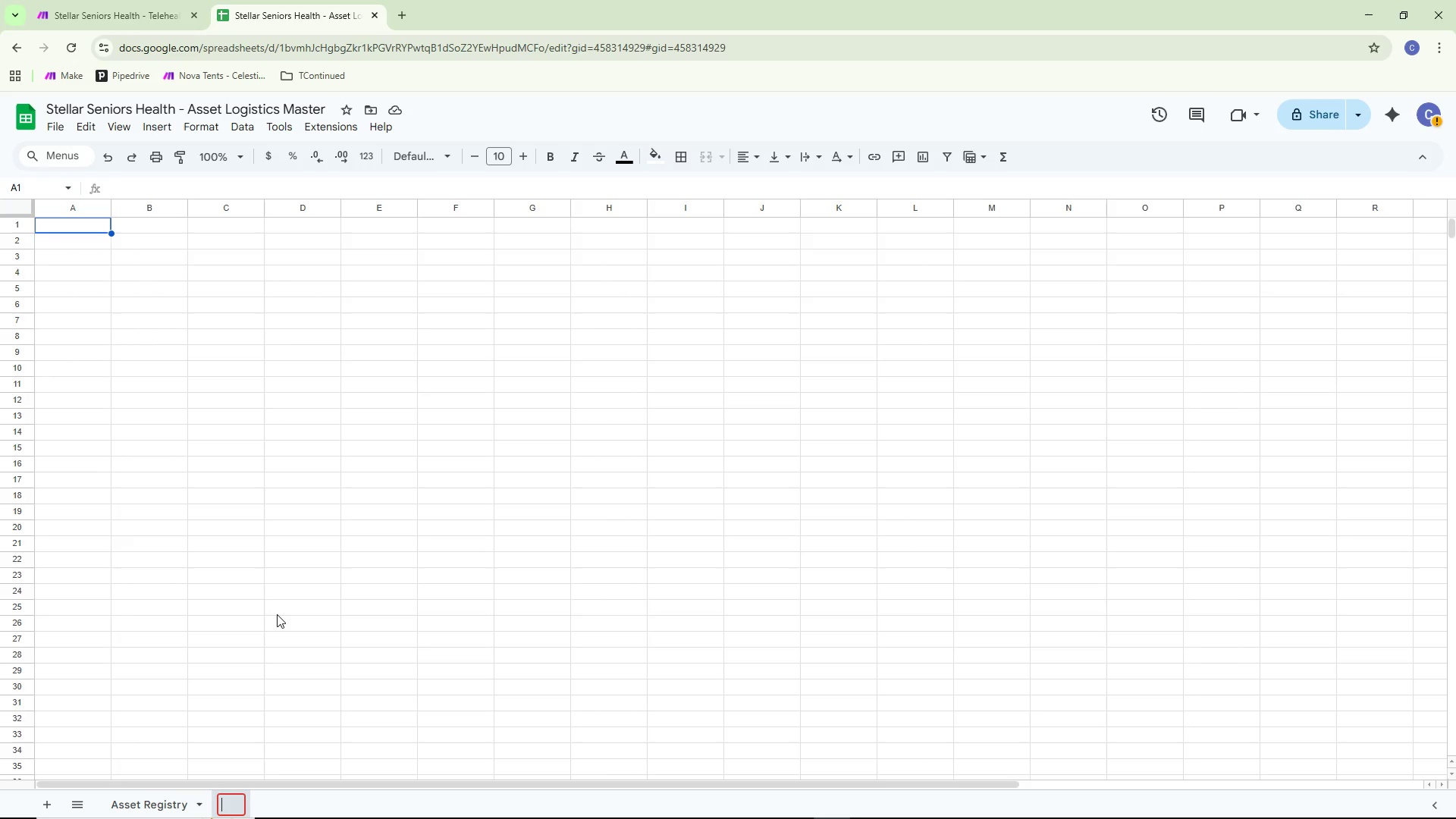 
wait(10.22)
 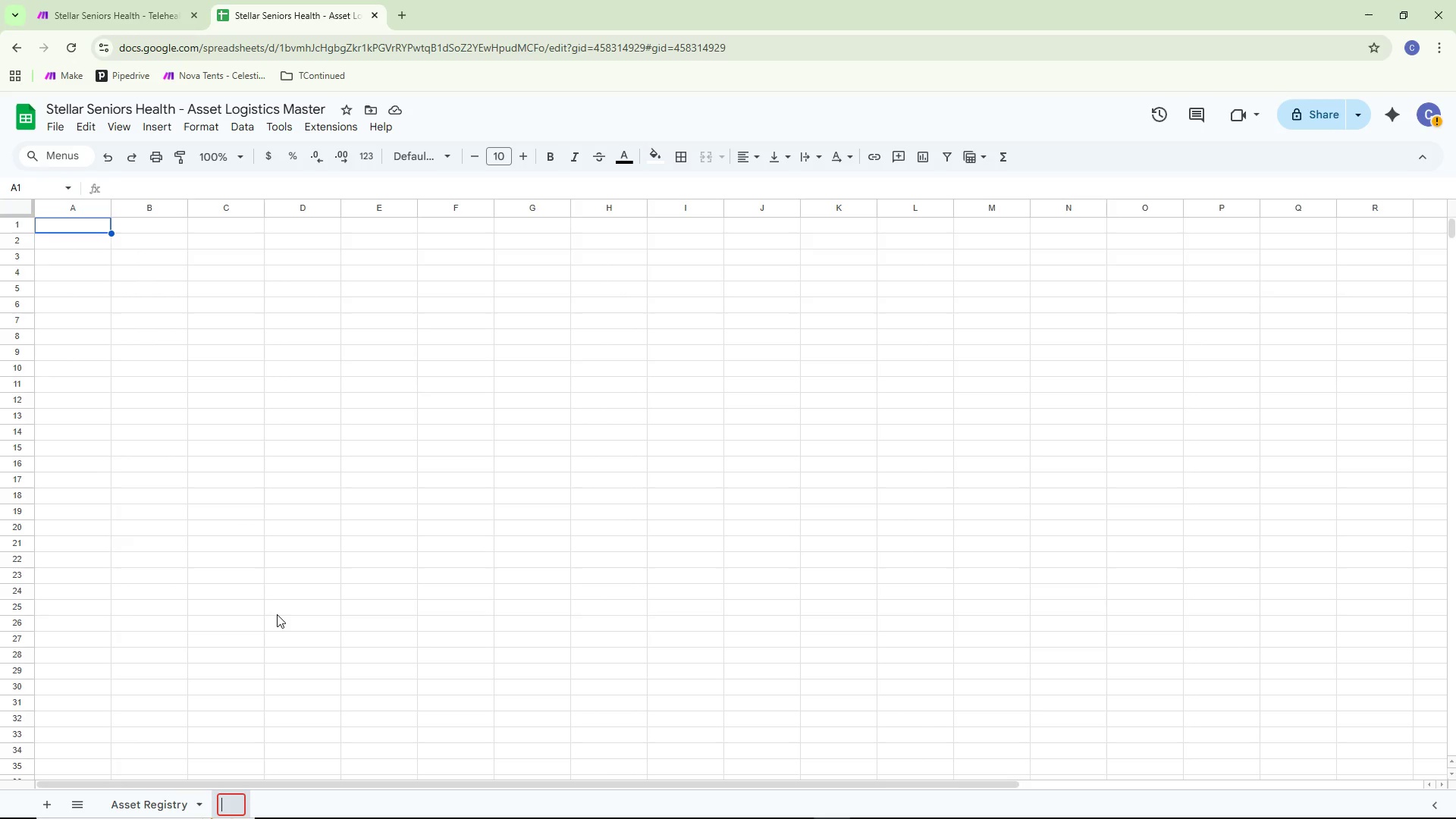 
type(l)
key(Backspace)
type(late)
 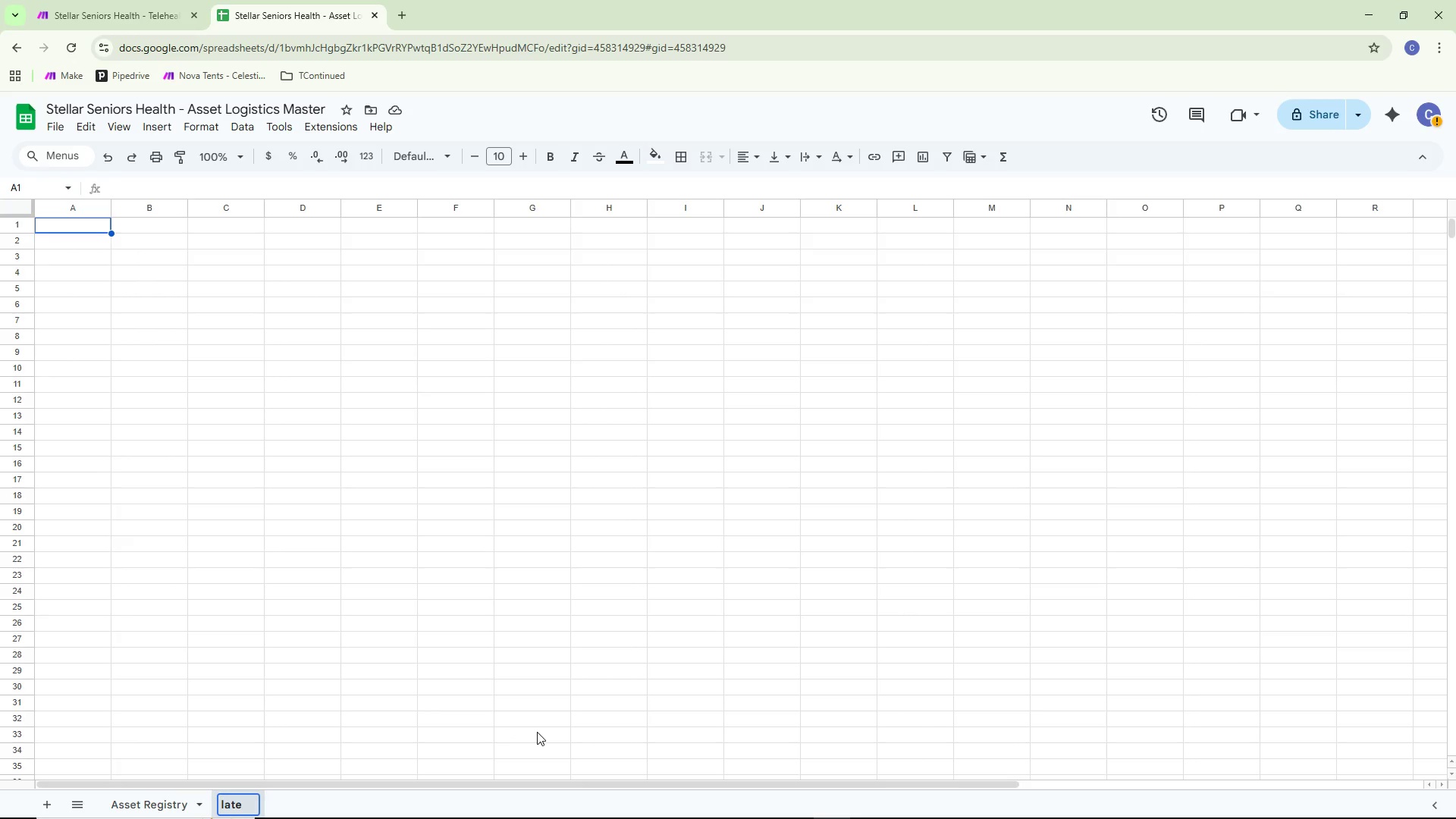 
key(Control+ControlLeft)
 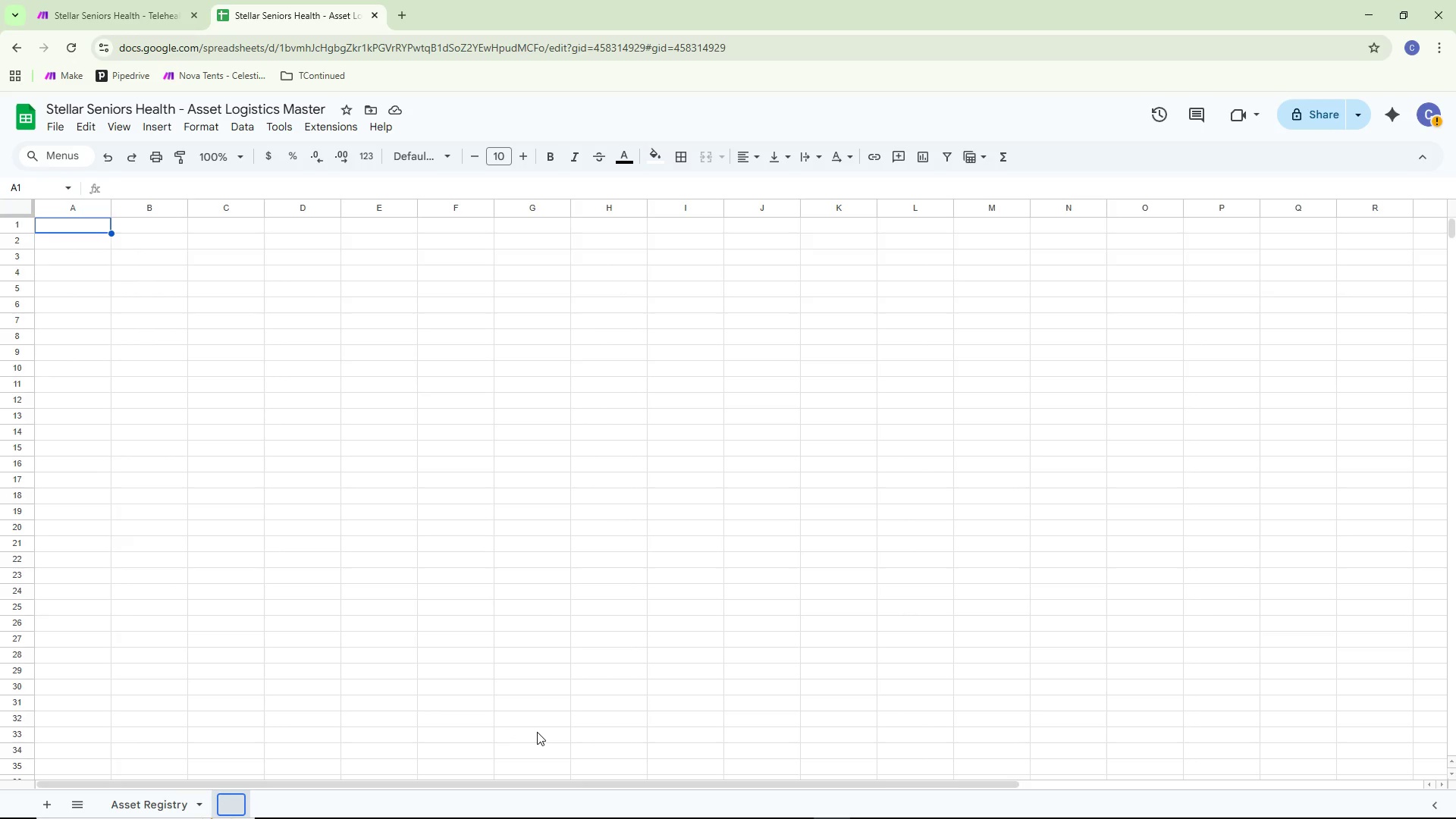 
key(Control+Backspace)
 